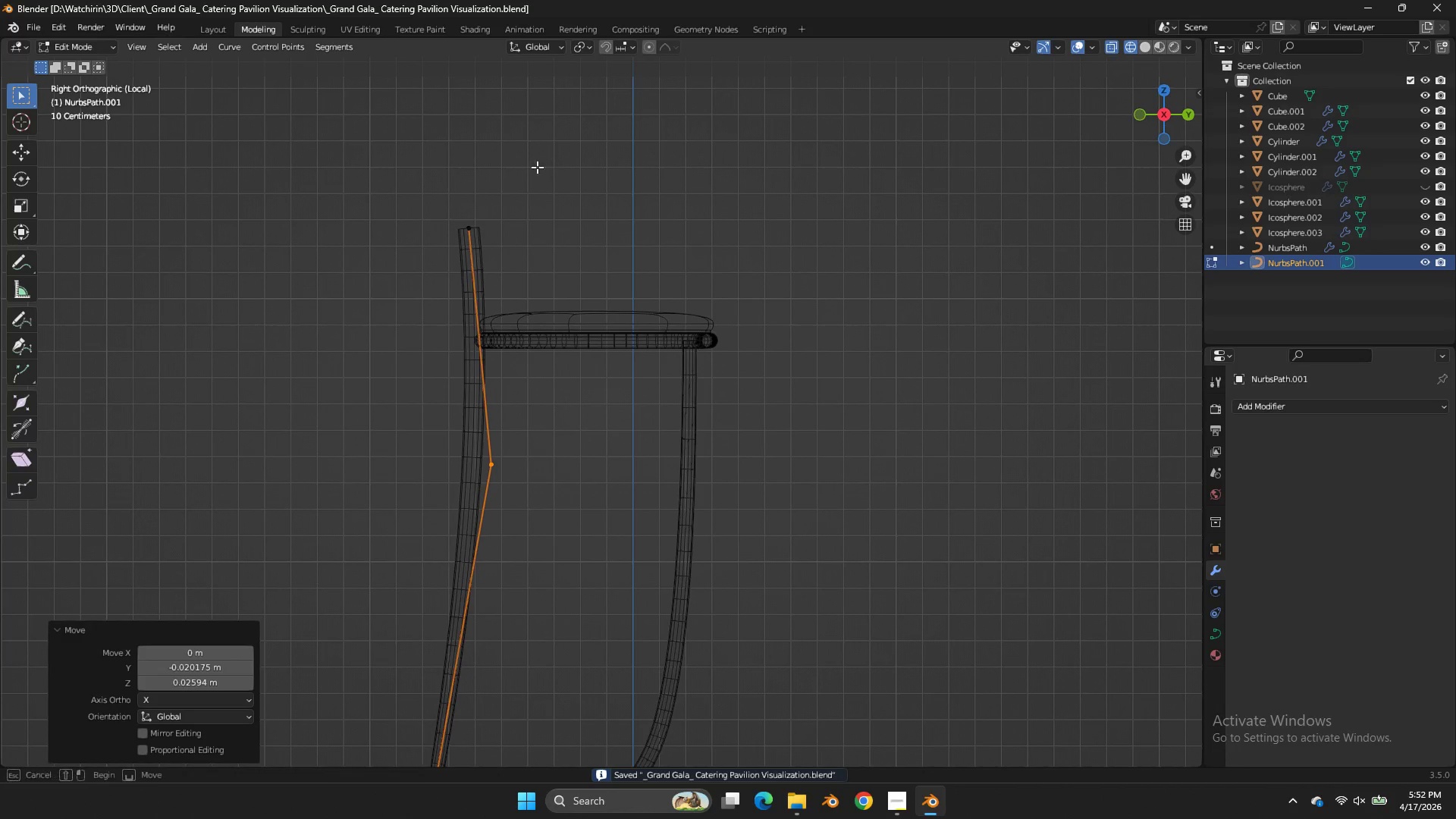 
left_click_drag(start_coordinate=[545, 157], to_coordinate=[419, 251])
 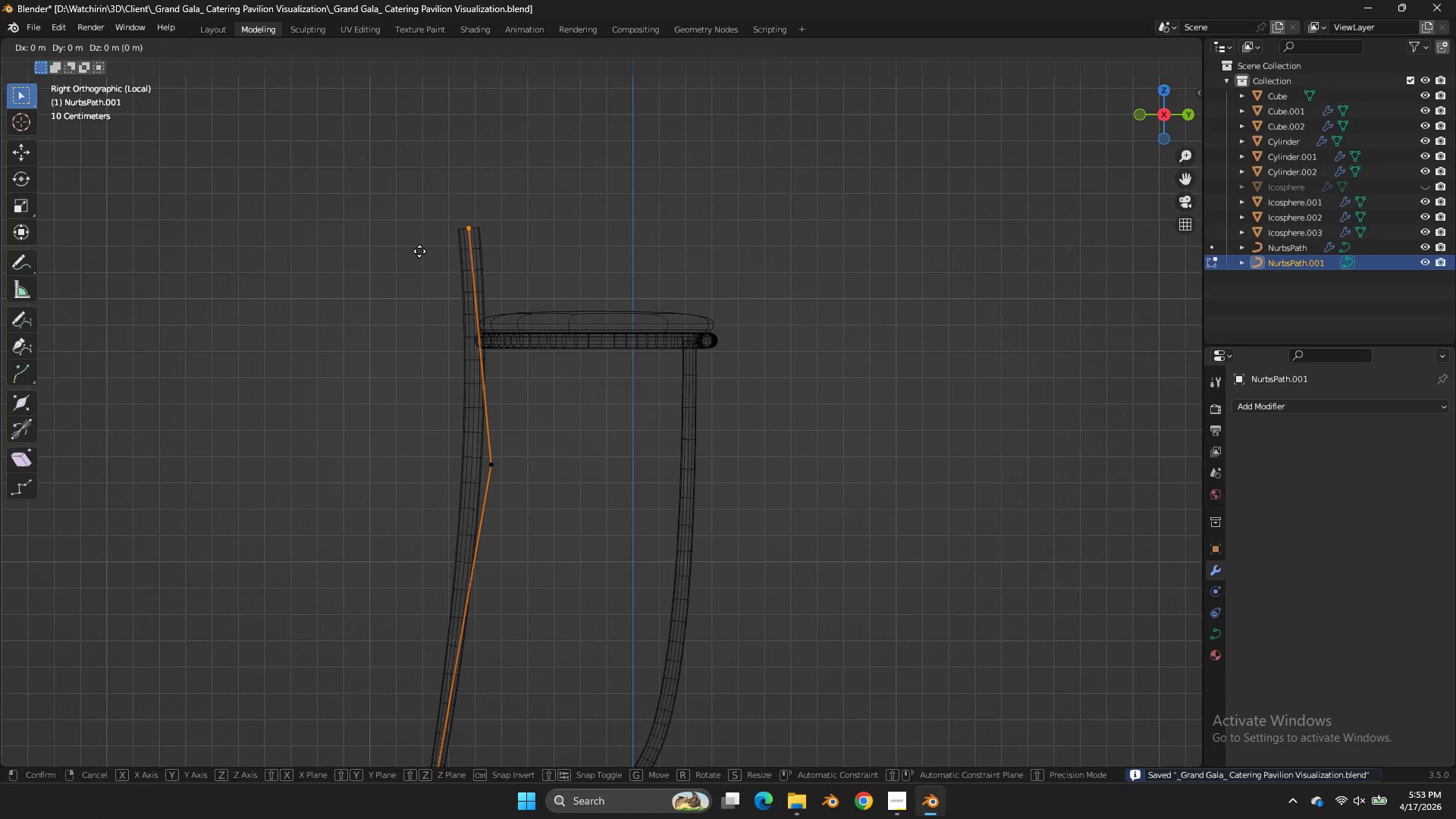 
key(G)
 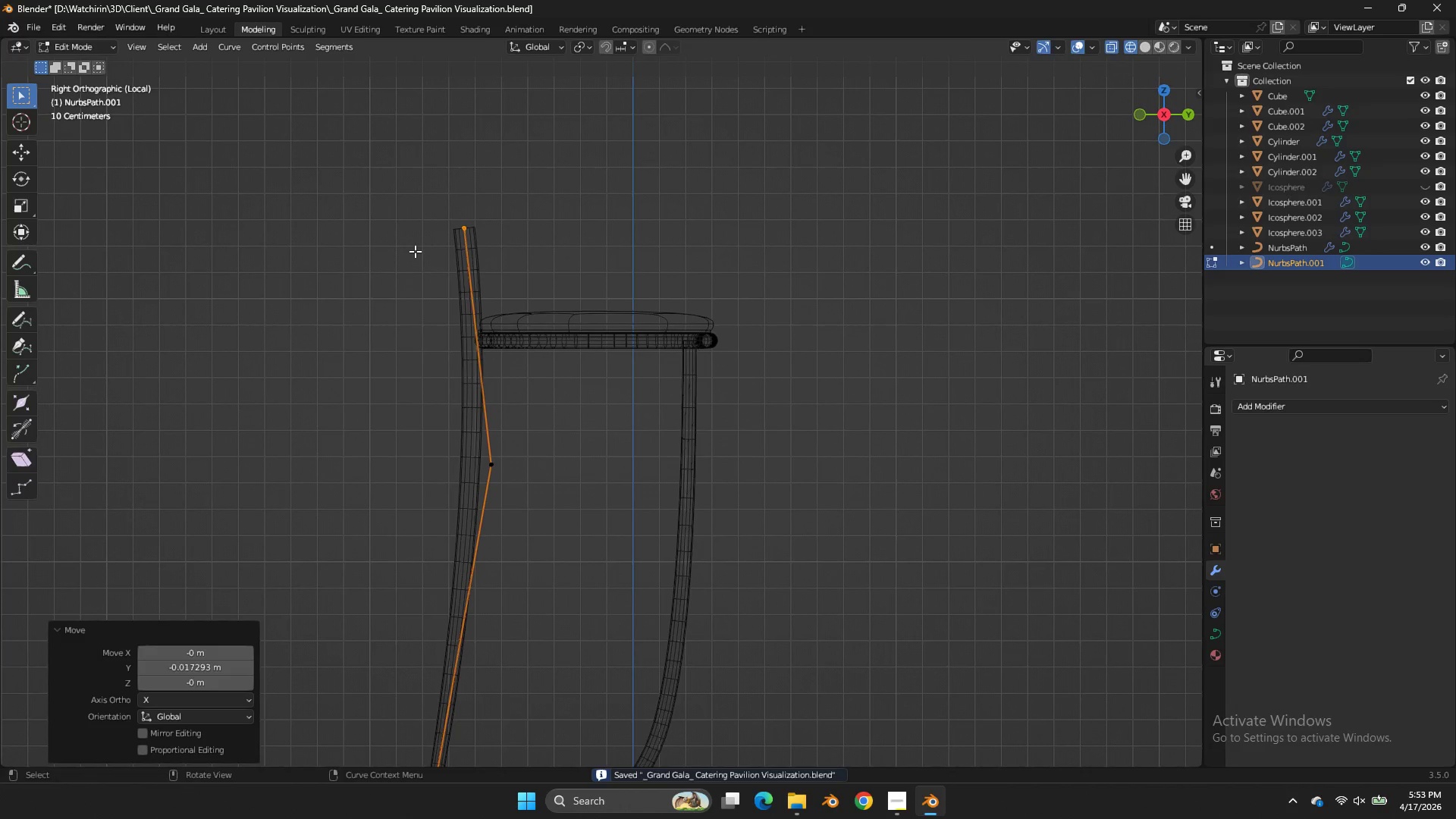 
left_click([415, 251])
 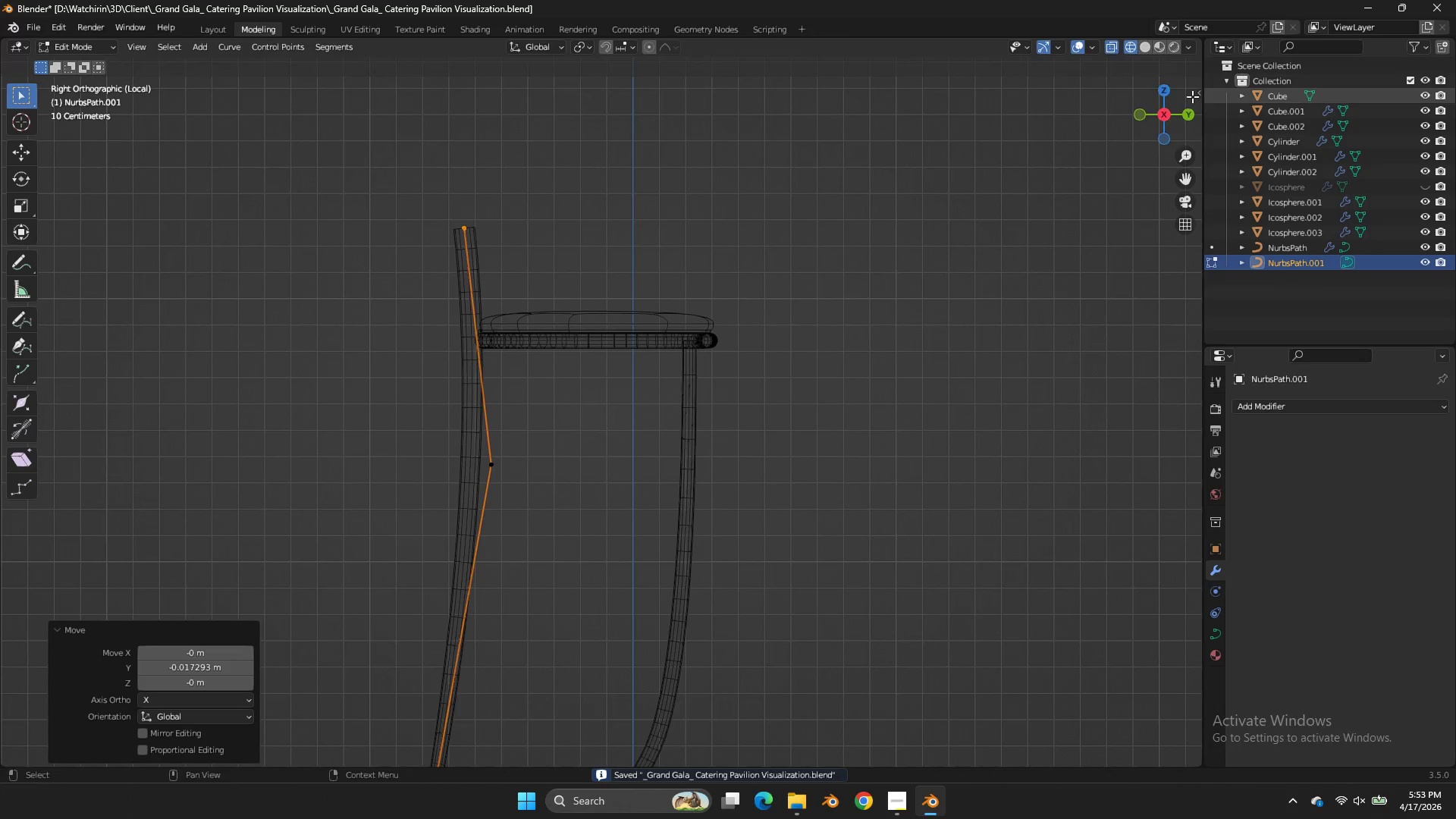 
left_click_drag(start_coordinate=[1169, 103], to_coordinate=[42, 156])
 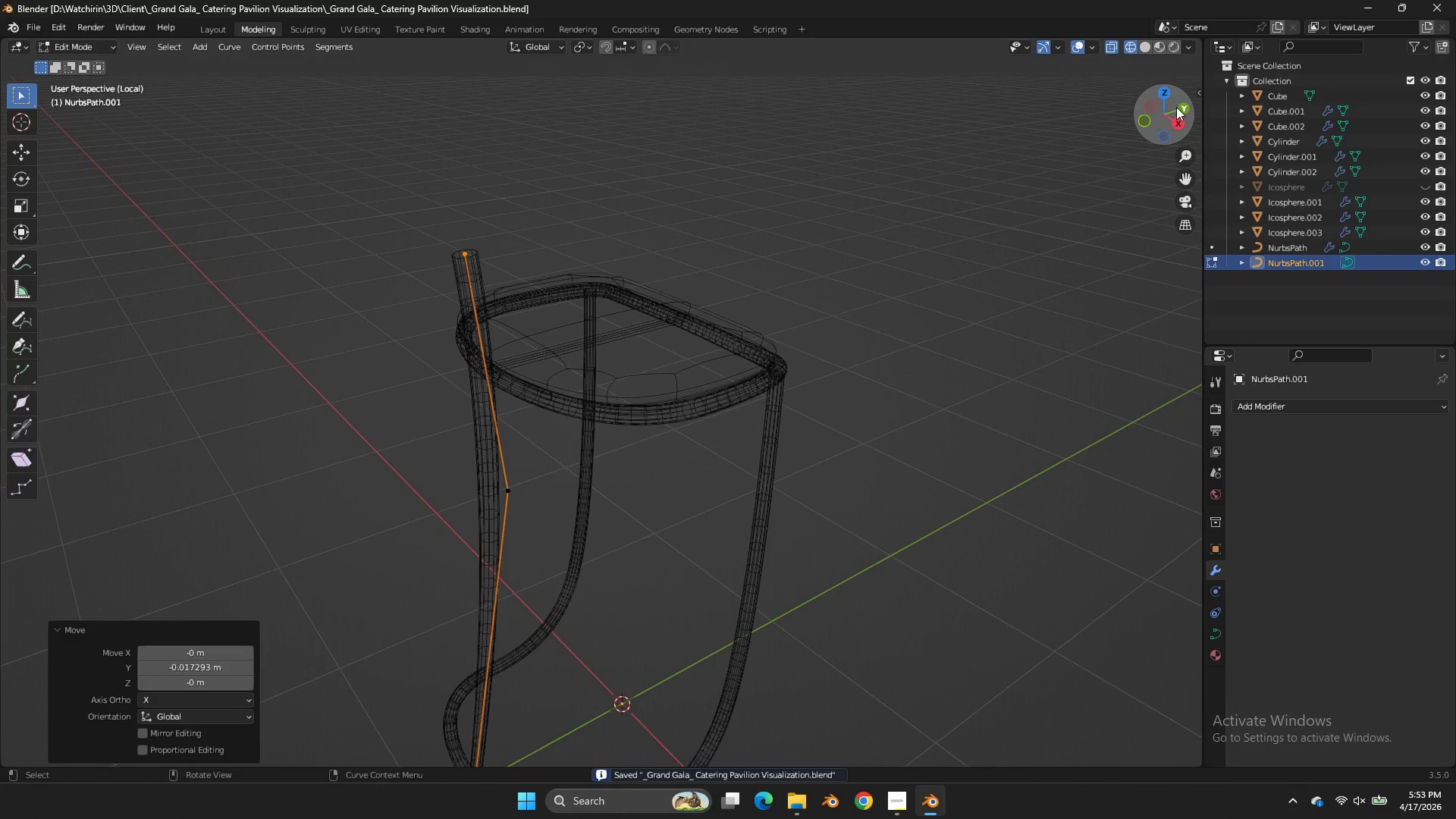 
key(Control+ControlLeft)
 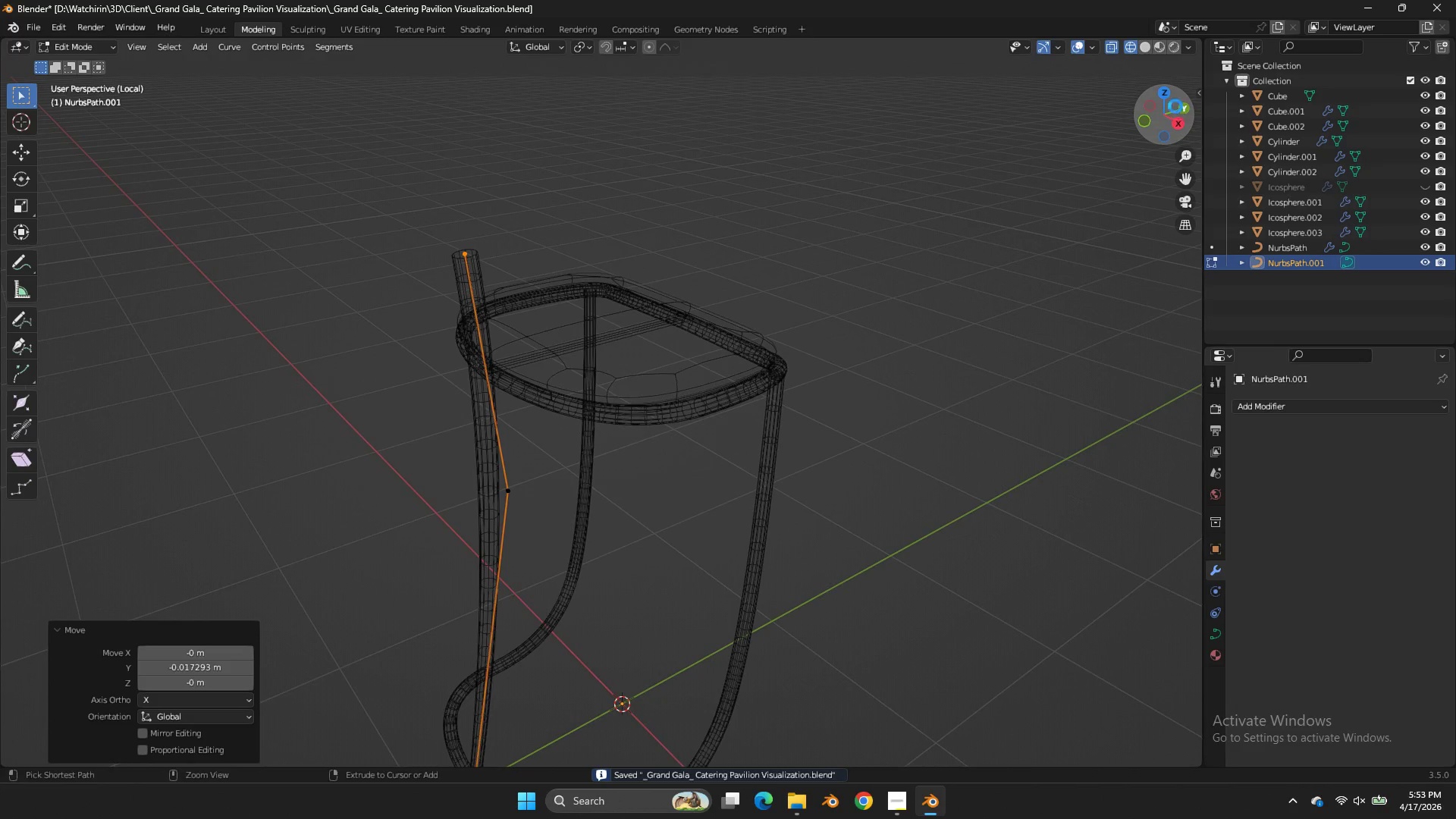 
key(Control+S)
 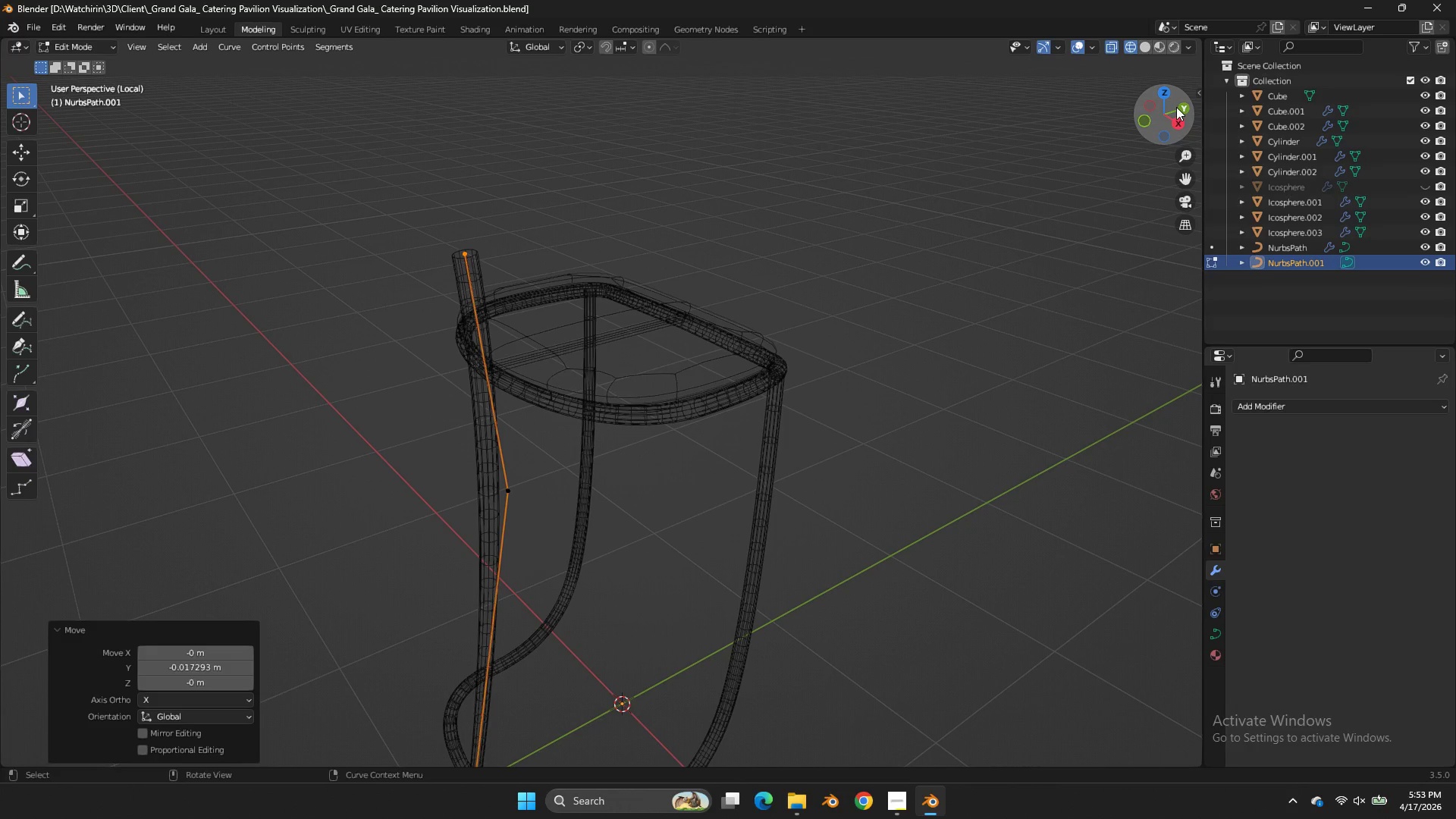 
wait(13.8)
 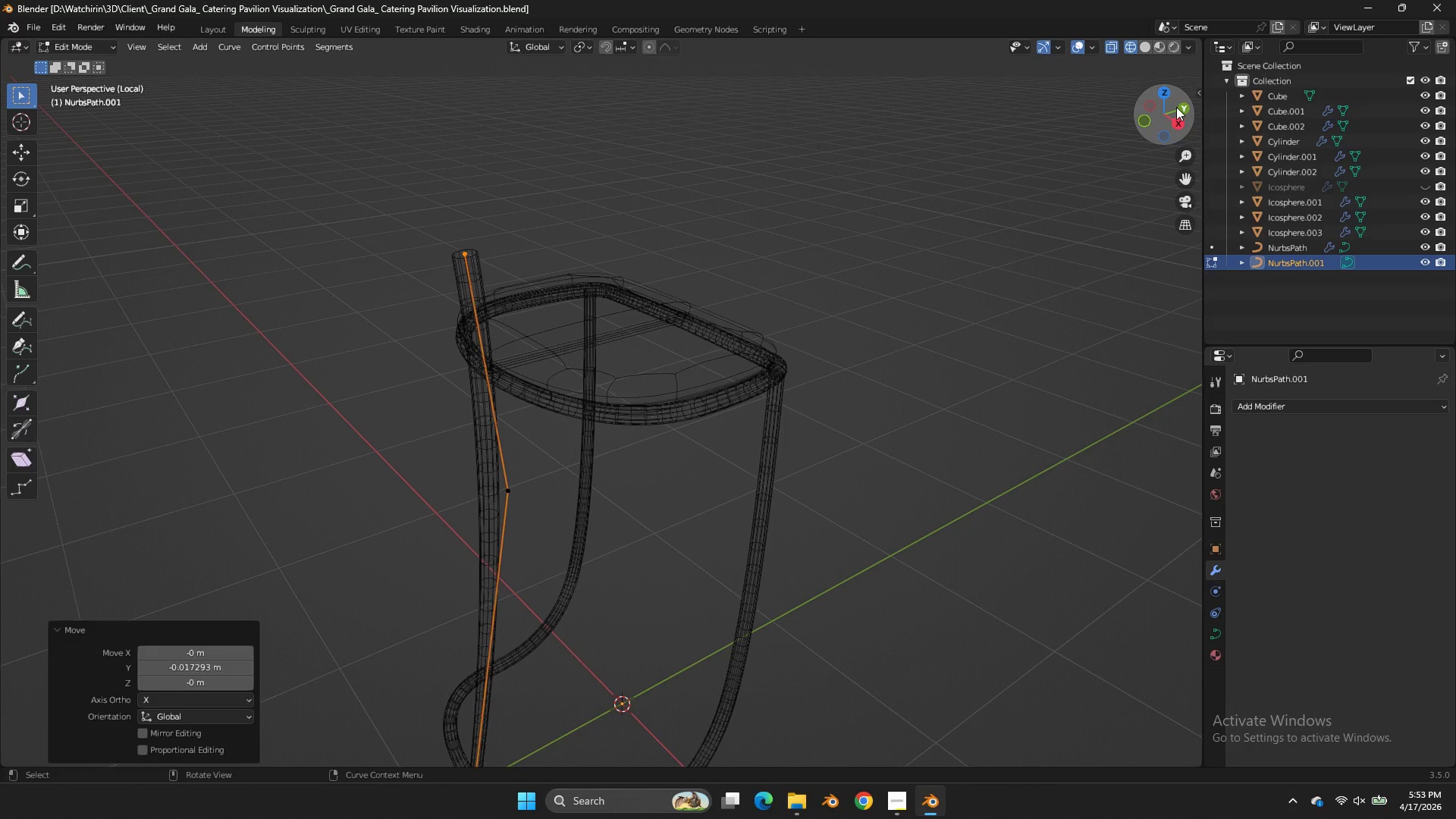 
key(Tab)
 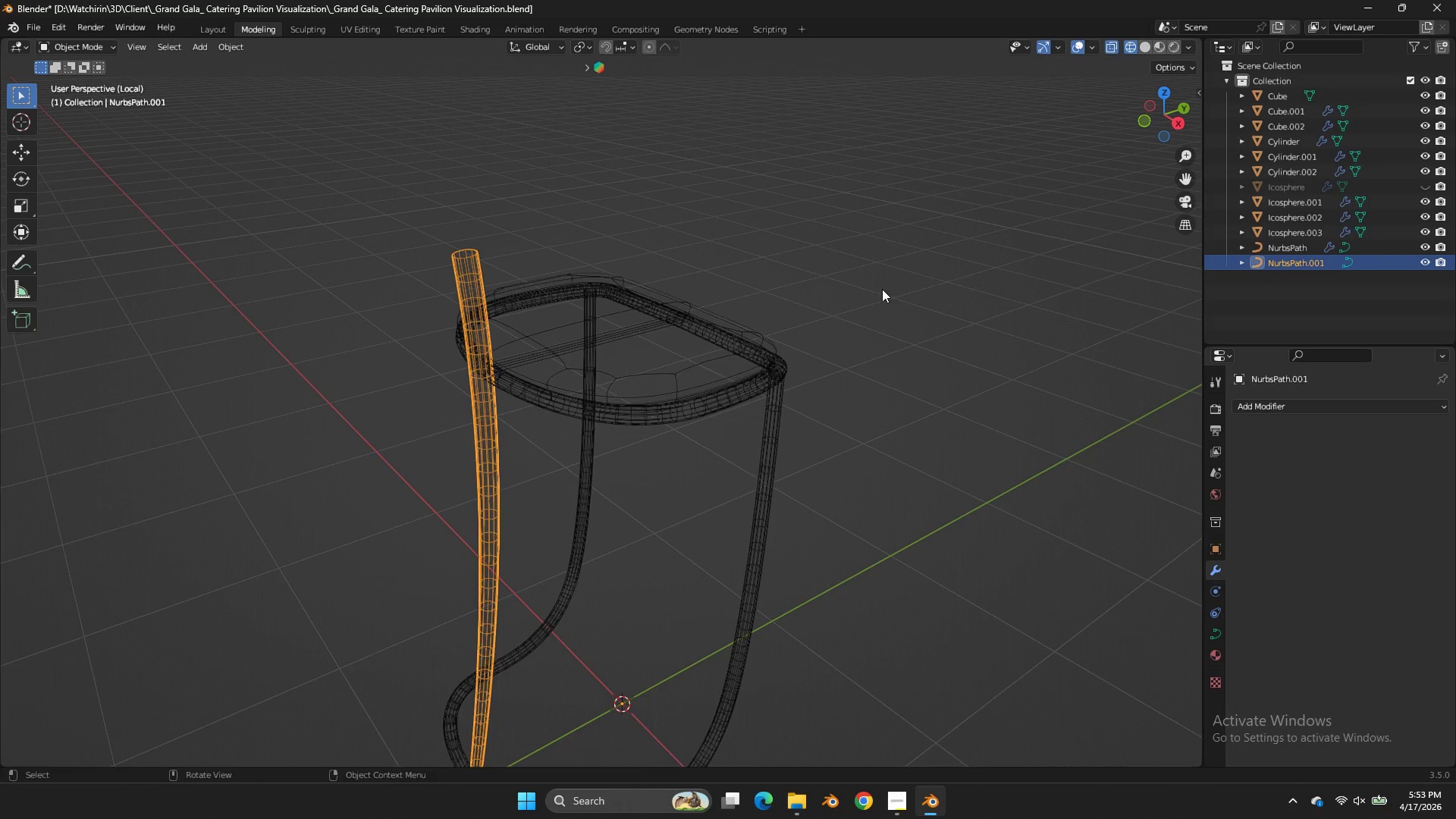 
key(Z)
 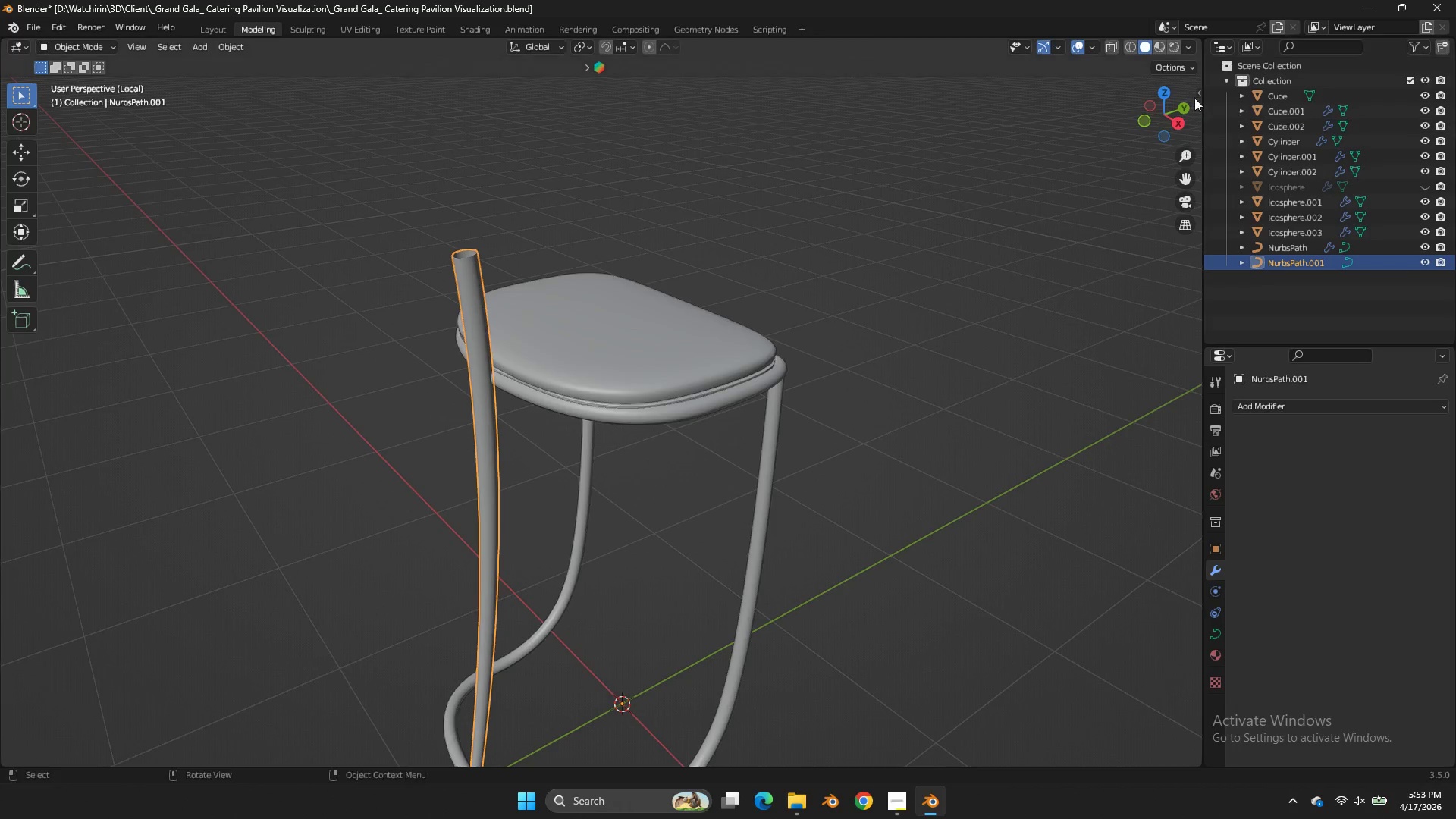 
left_click_drag(start_coordinate=[1181, 100], to_coordinate=[1124, 126])
 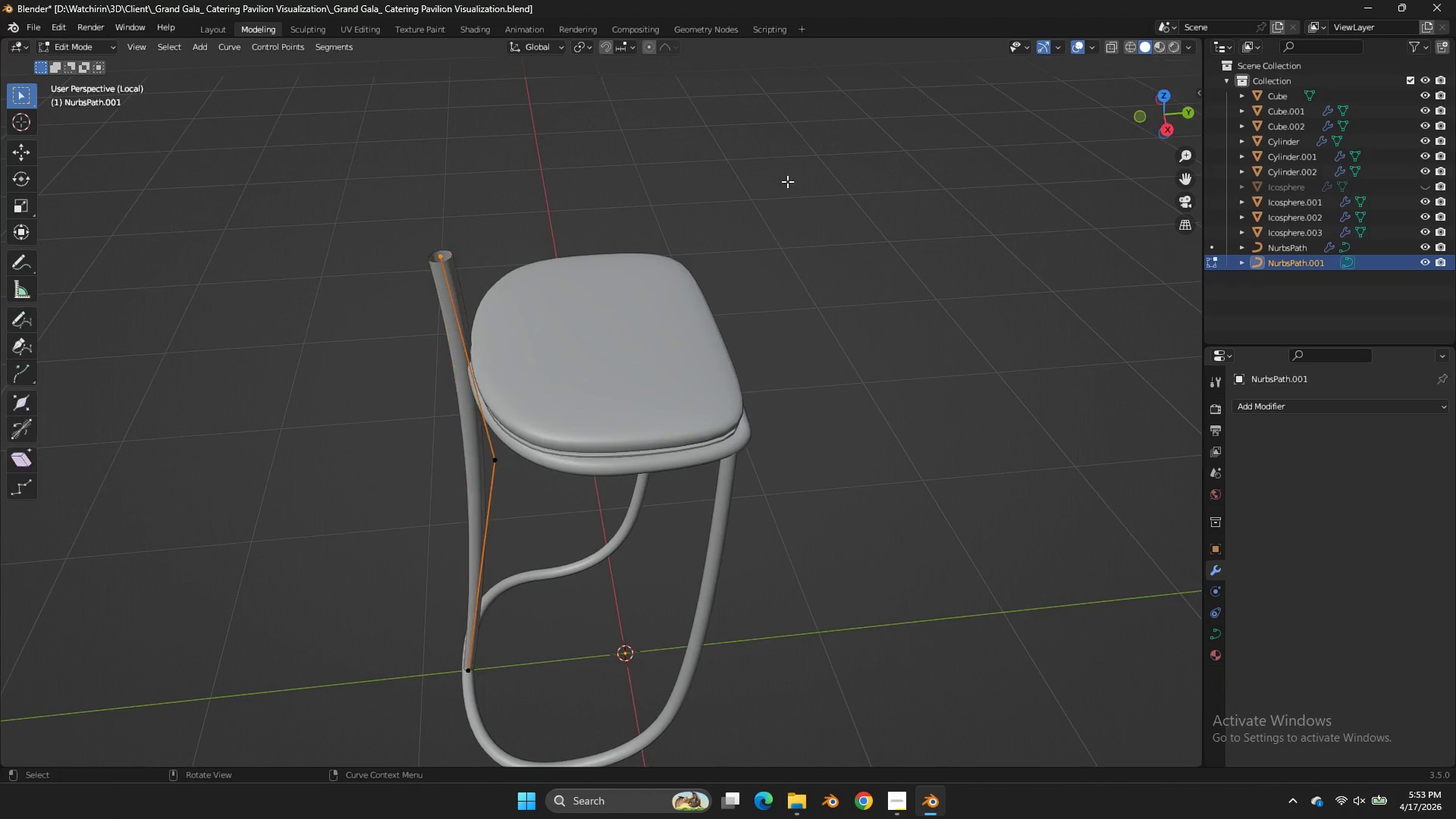 
key(Tab)
 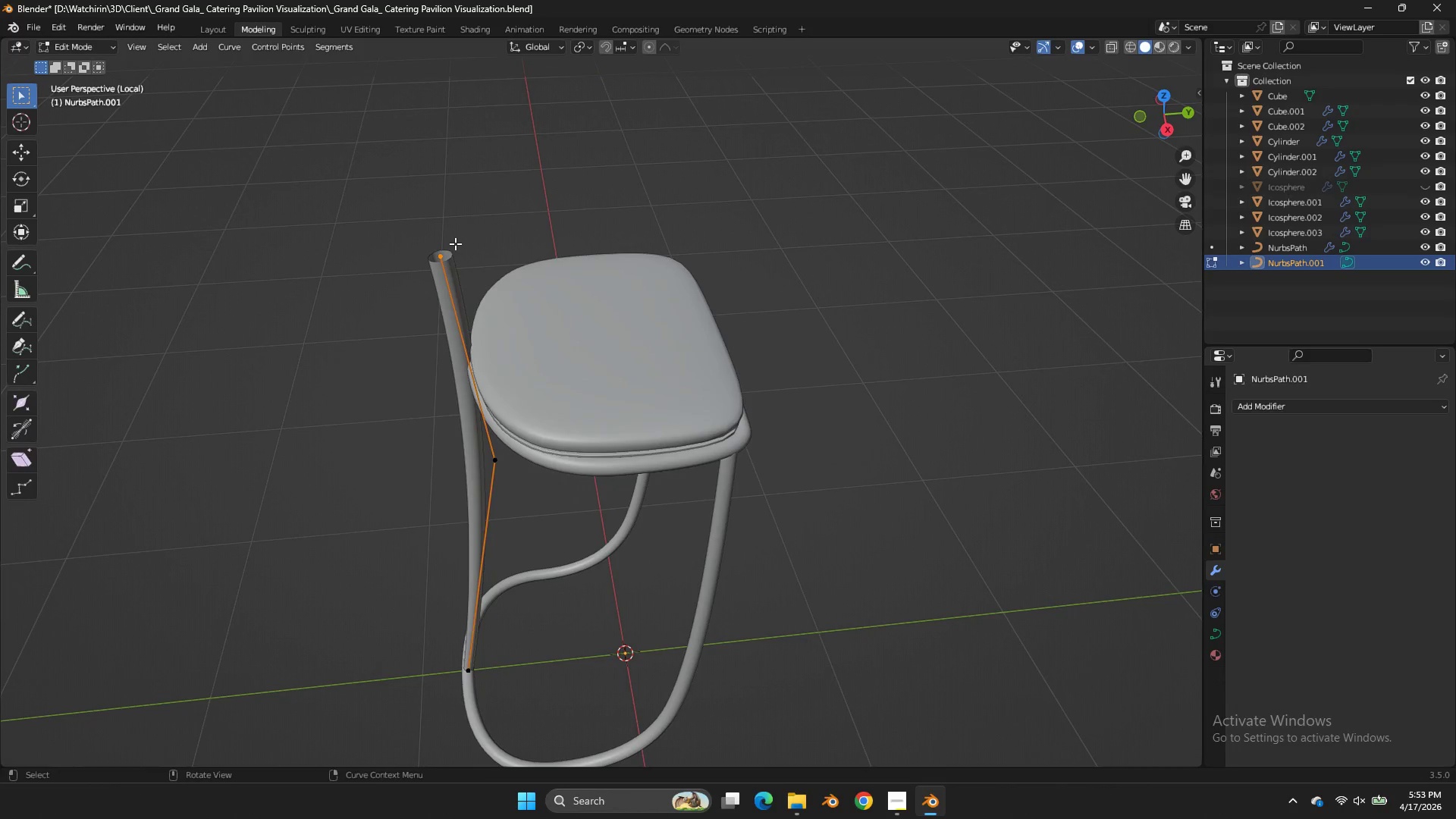 
left_click([455, 243])
 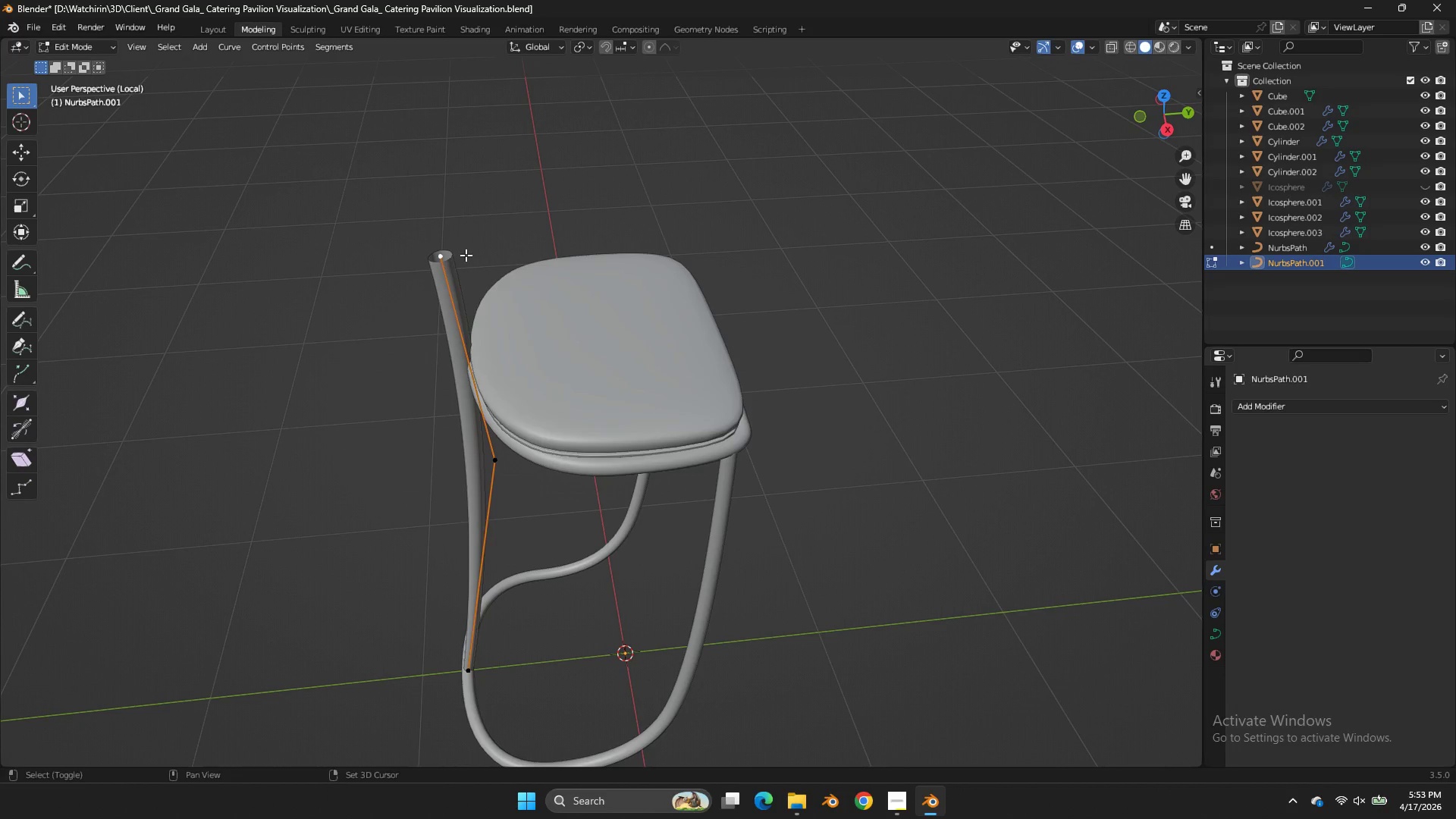 
key(Shift+ShiftLeft)
 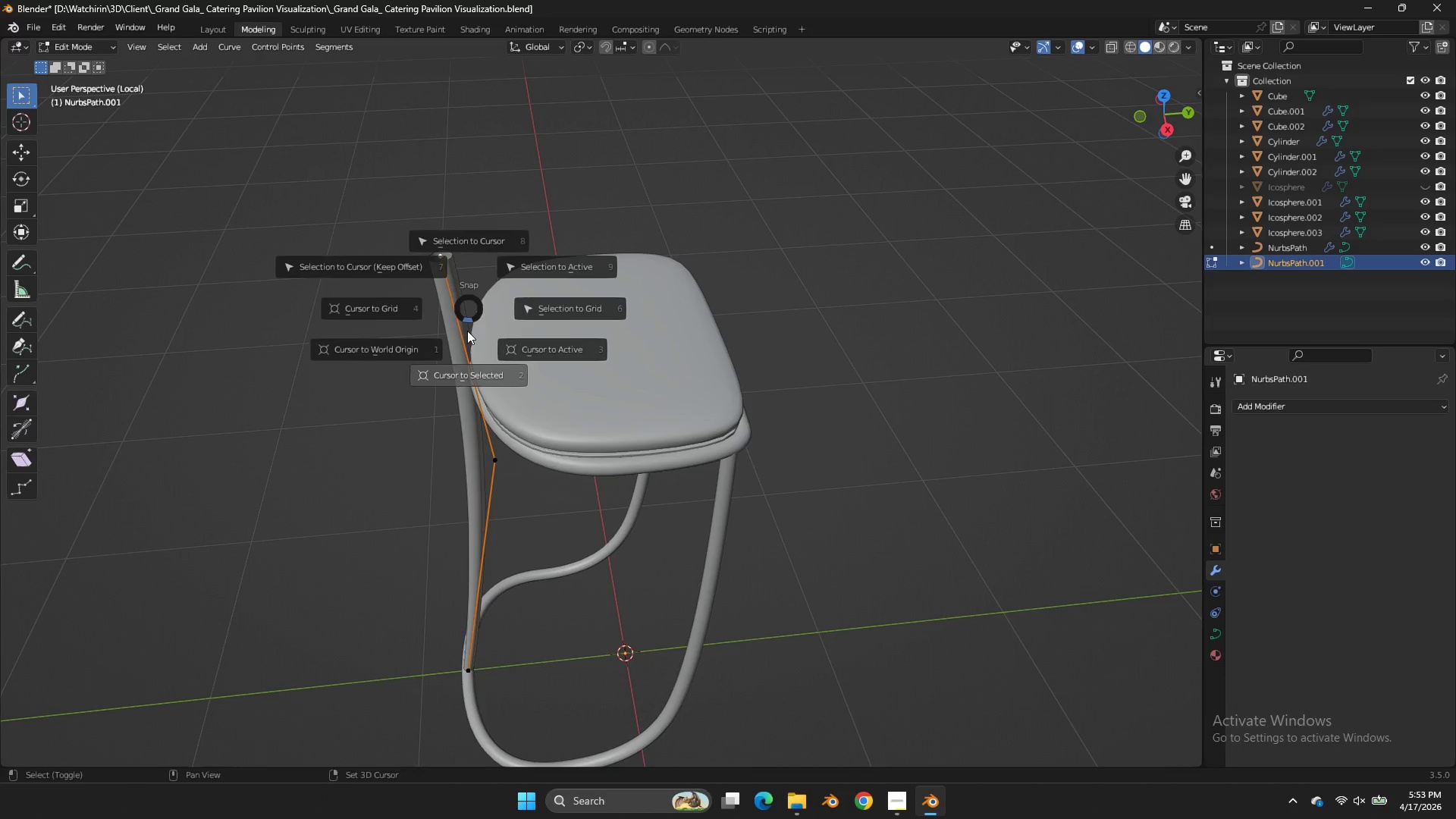 
key(Shift+S)
 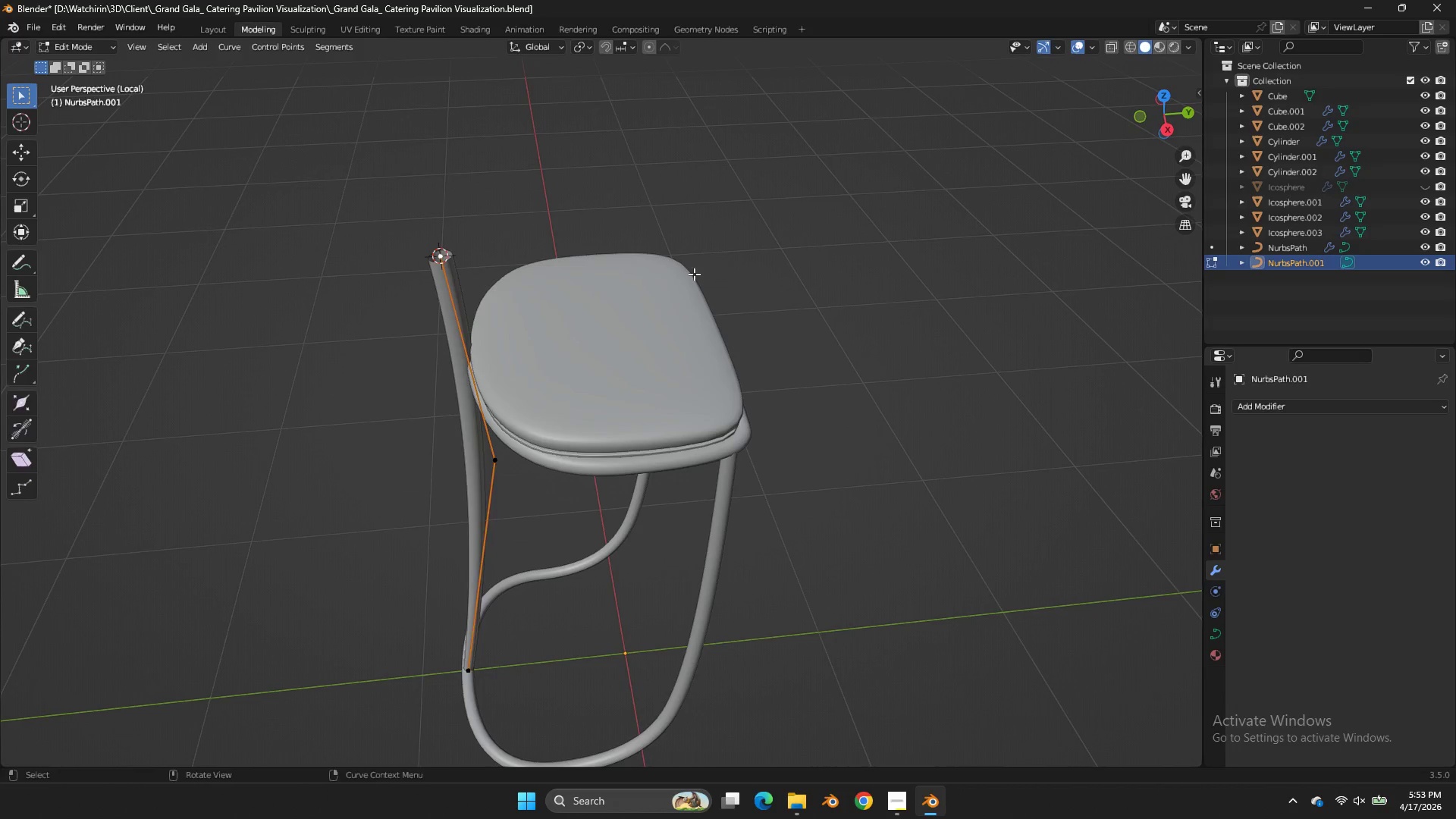 
key(Tab)
 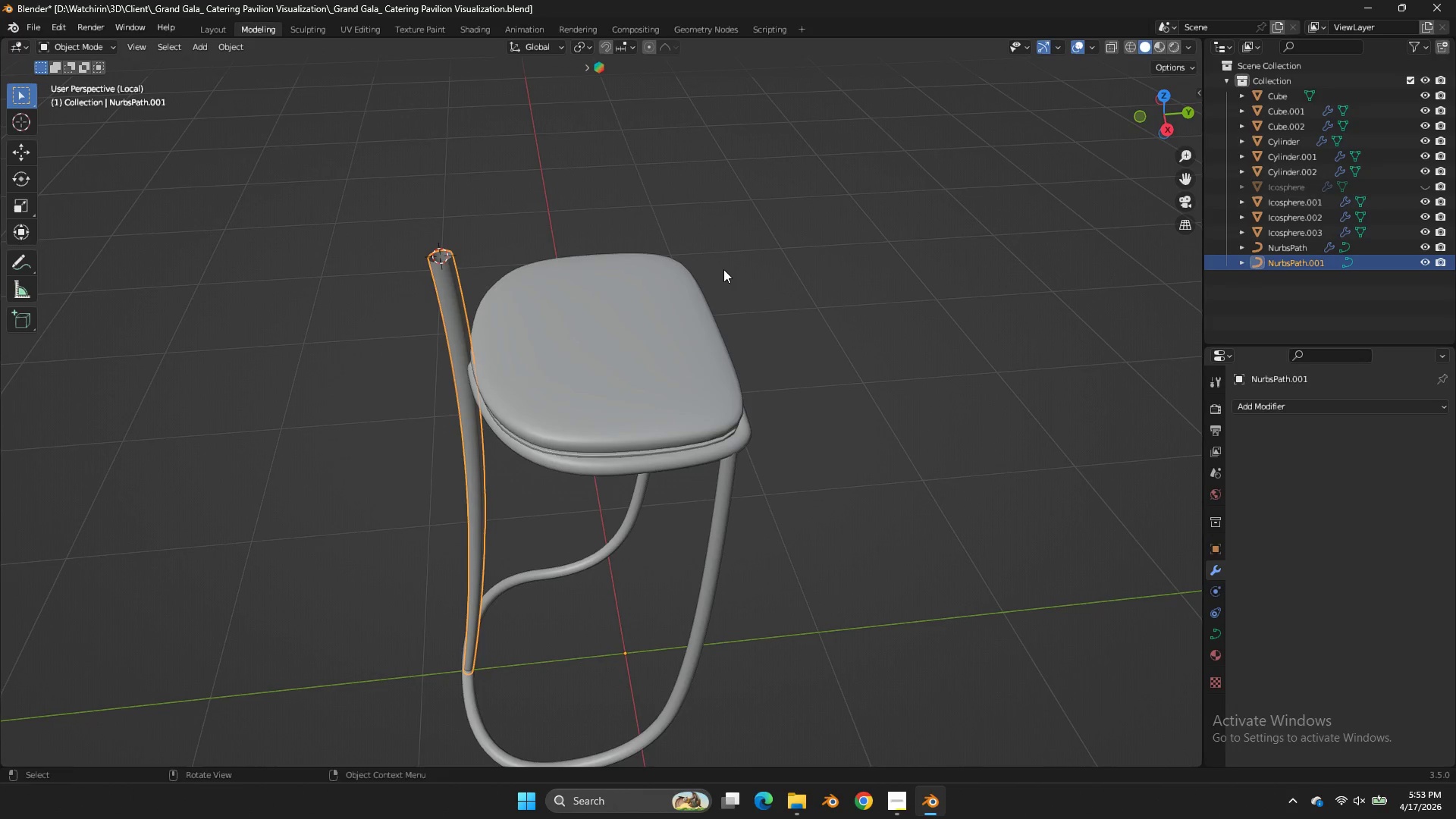 
key(Shift+ShiftLeft)
 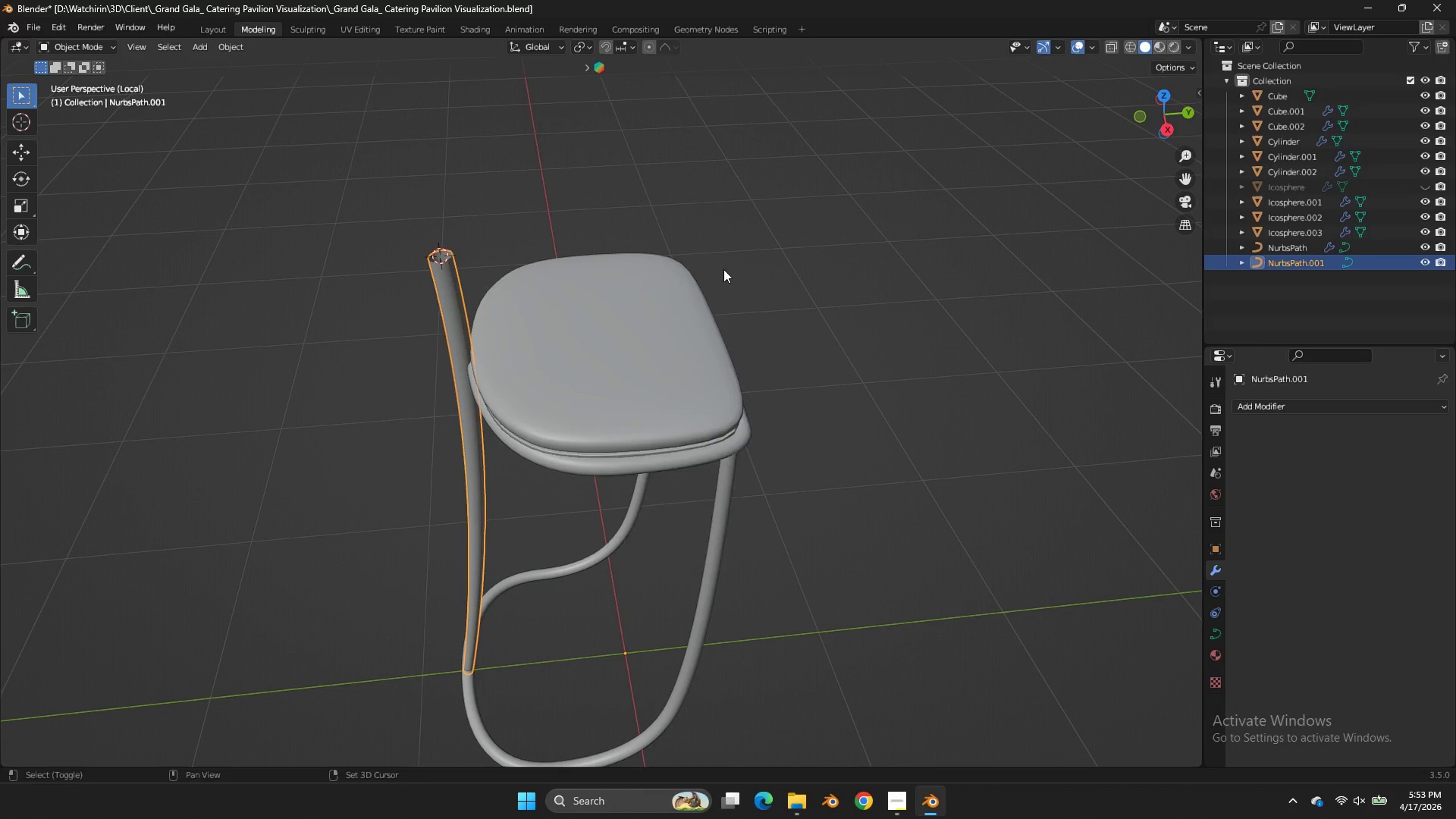 
key(Shift+A)
 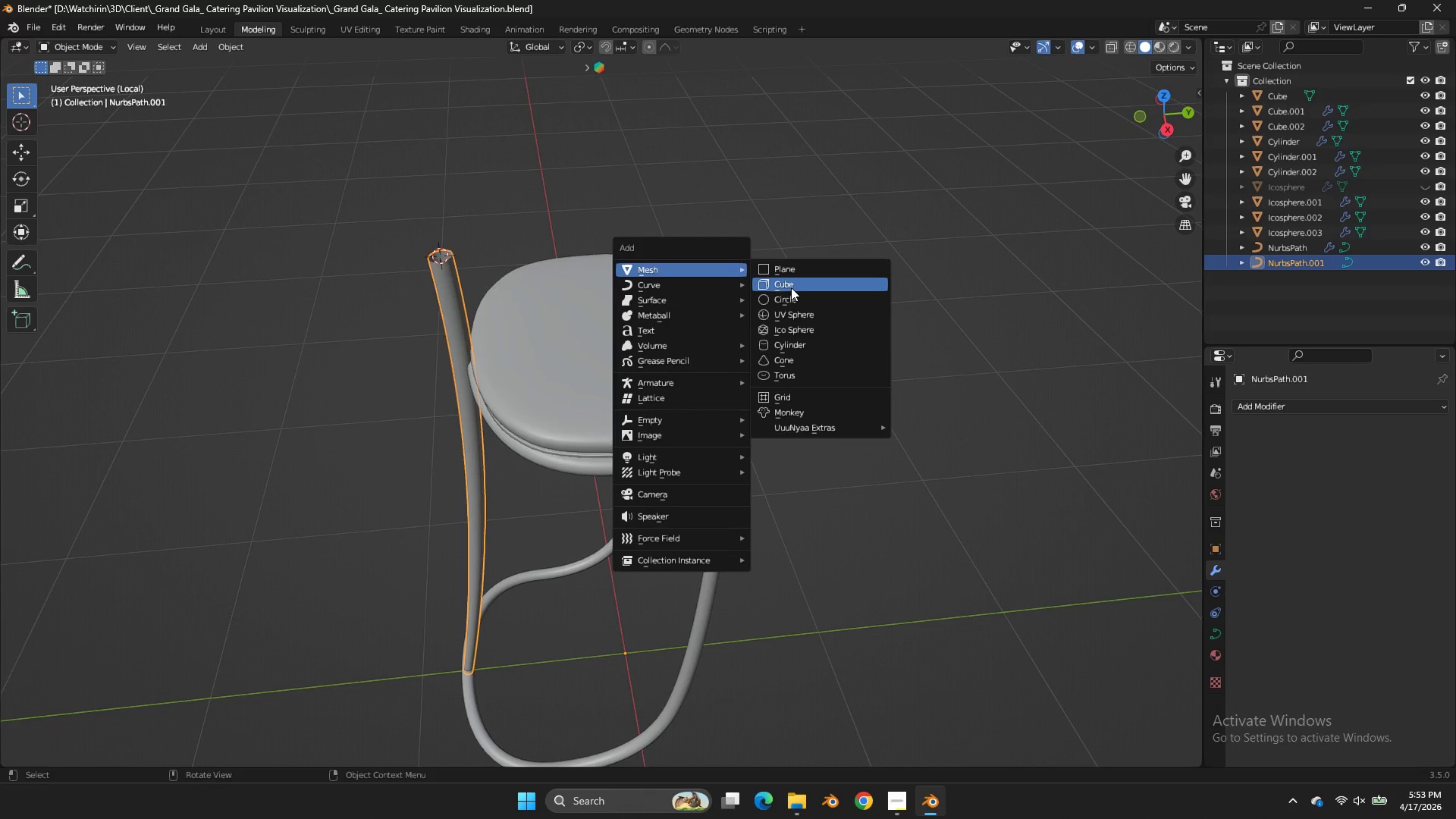 
left_click([791, 287])
 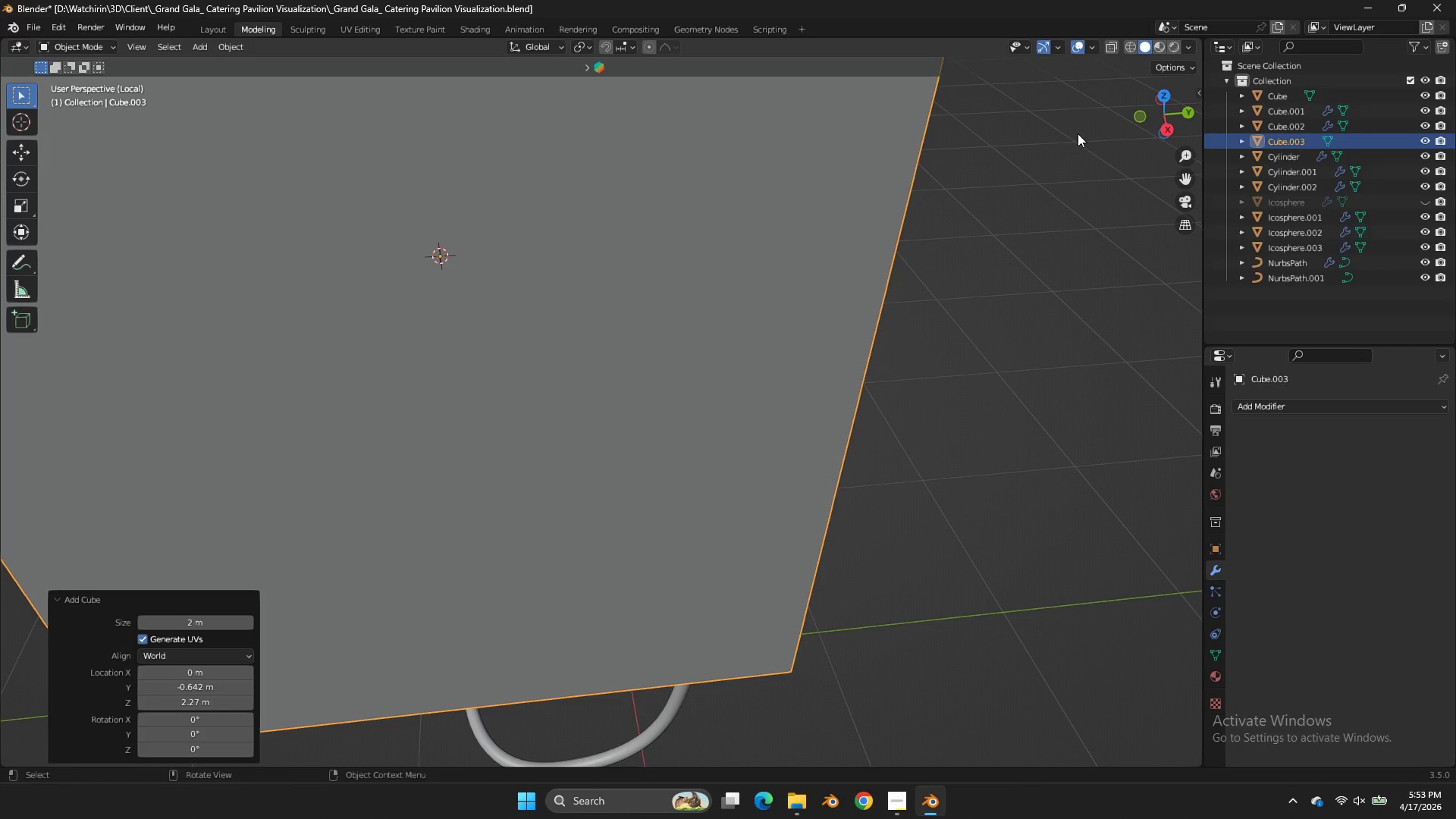 
key(S)
 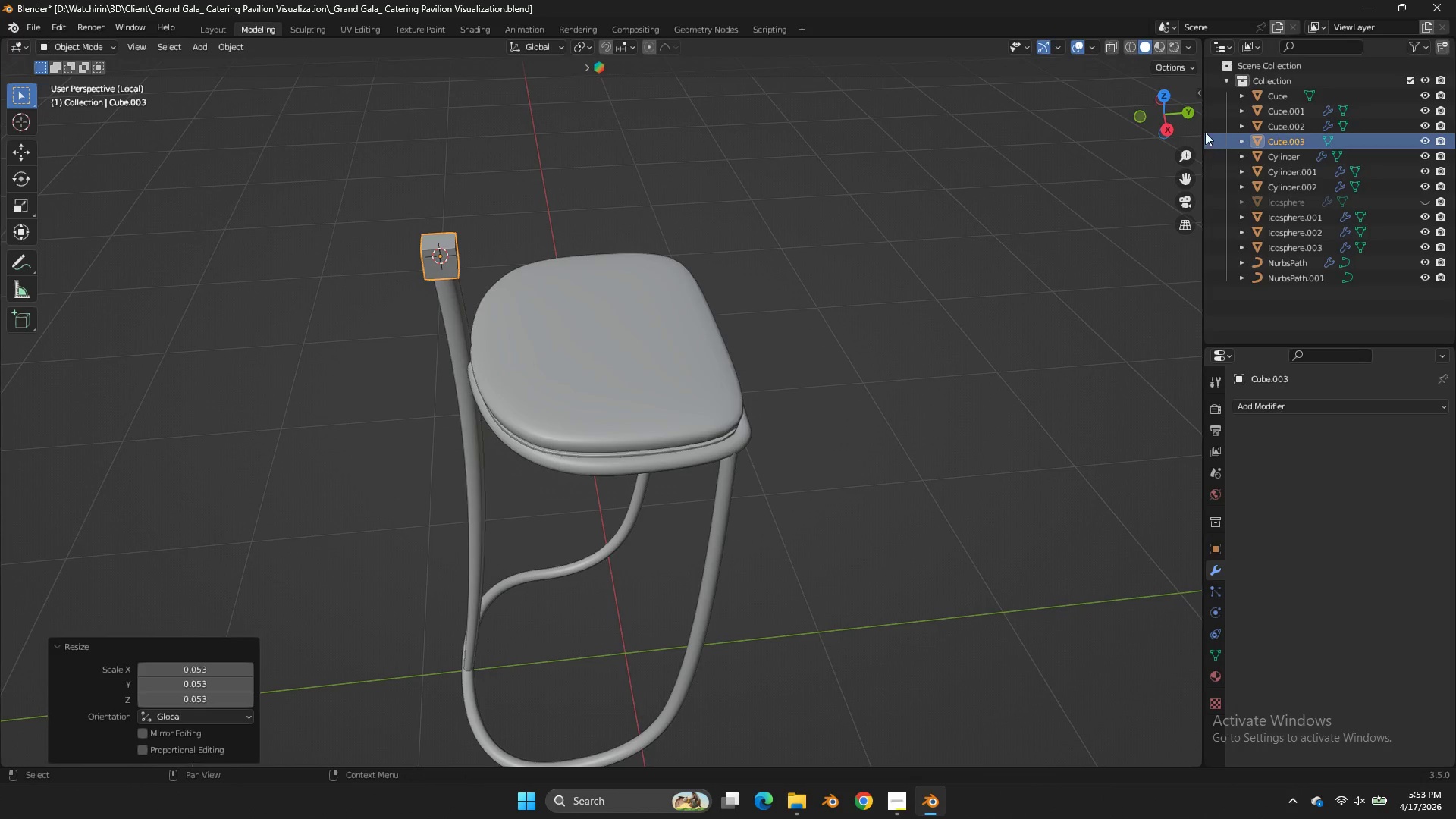 
left_click([1168, 93])
 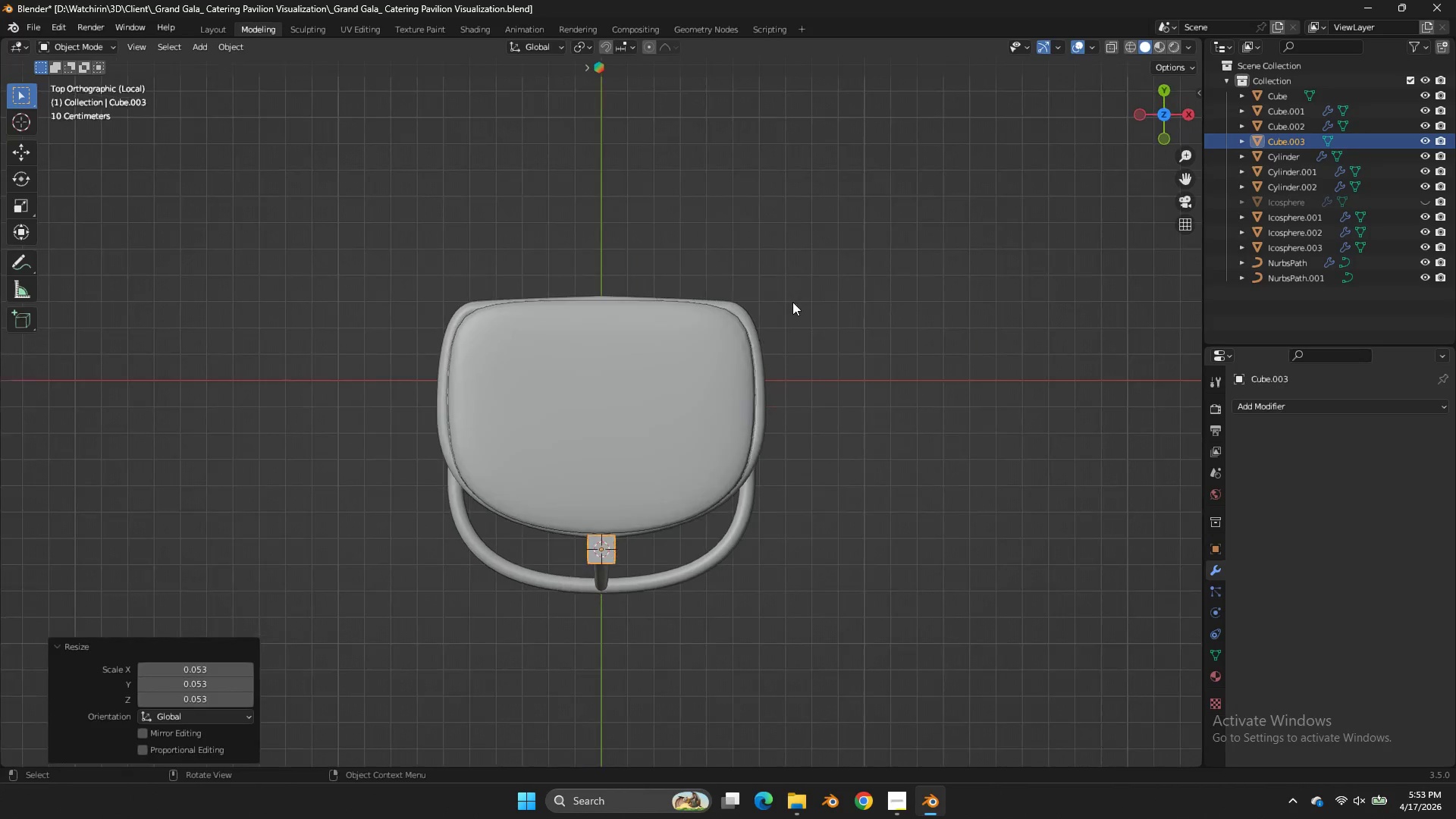 
key(Tab)
 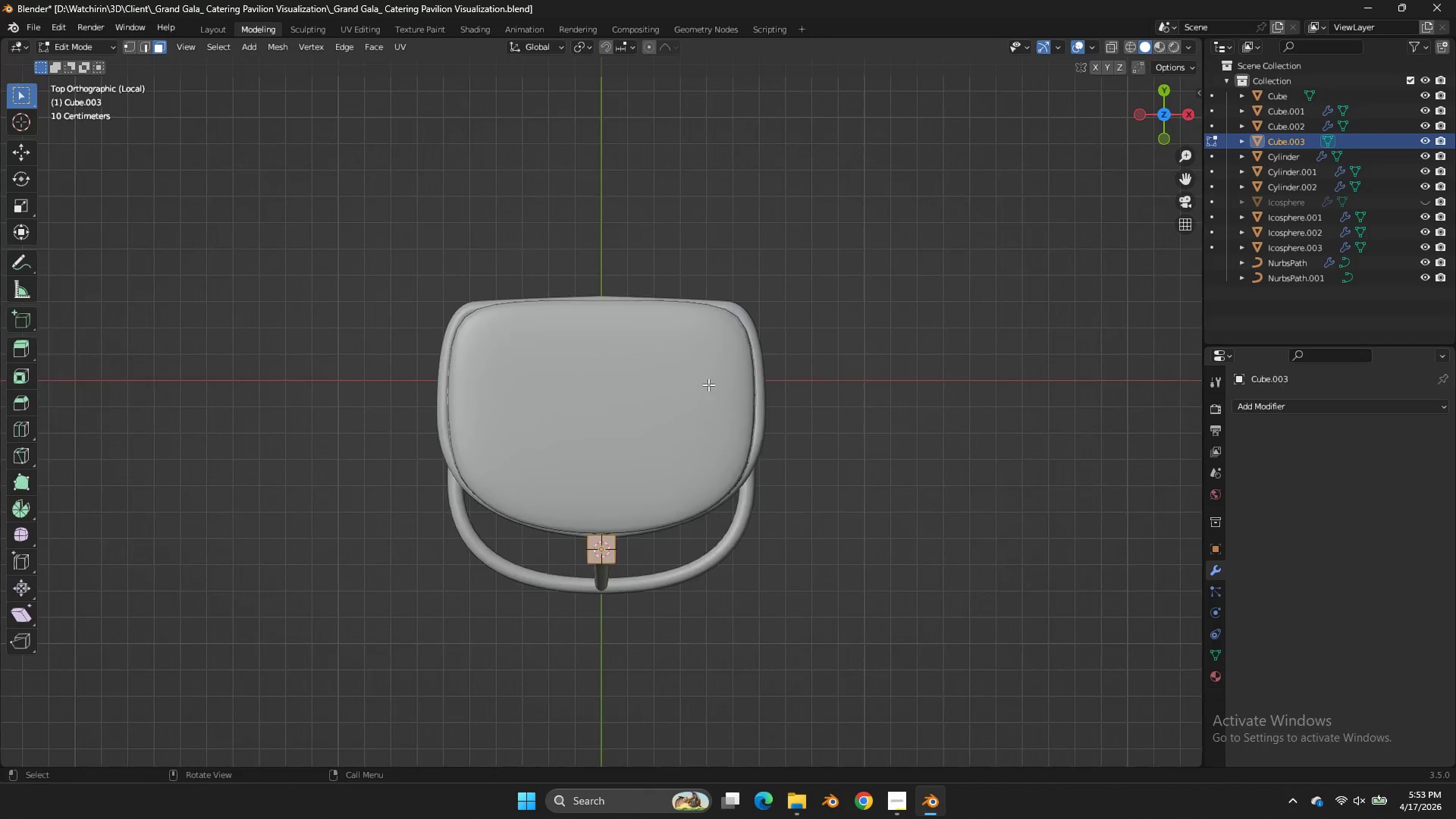 
key(G)
 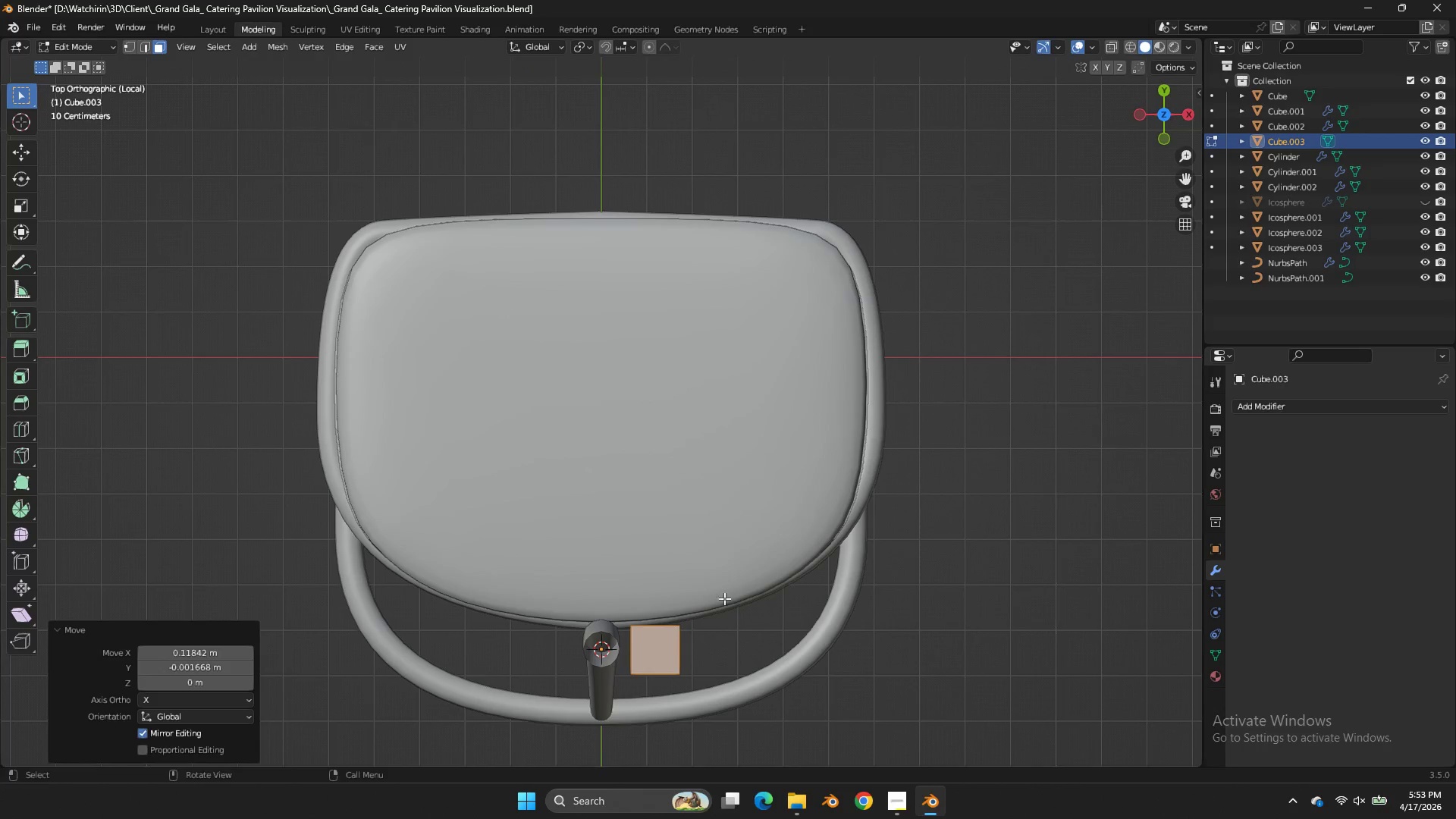 
scroll: coordinate [710, 386], scroll_direction: up, amount: 3.0
 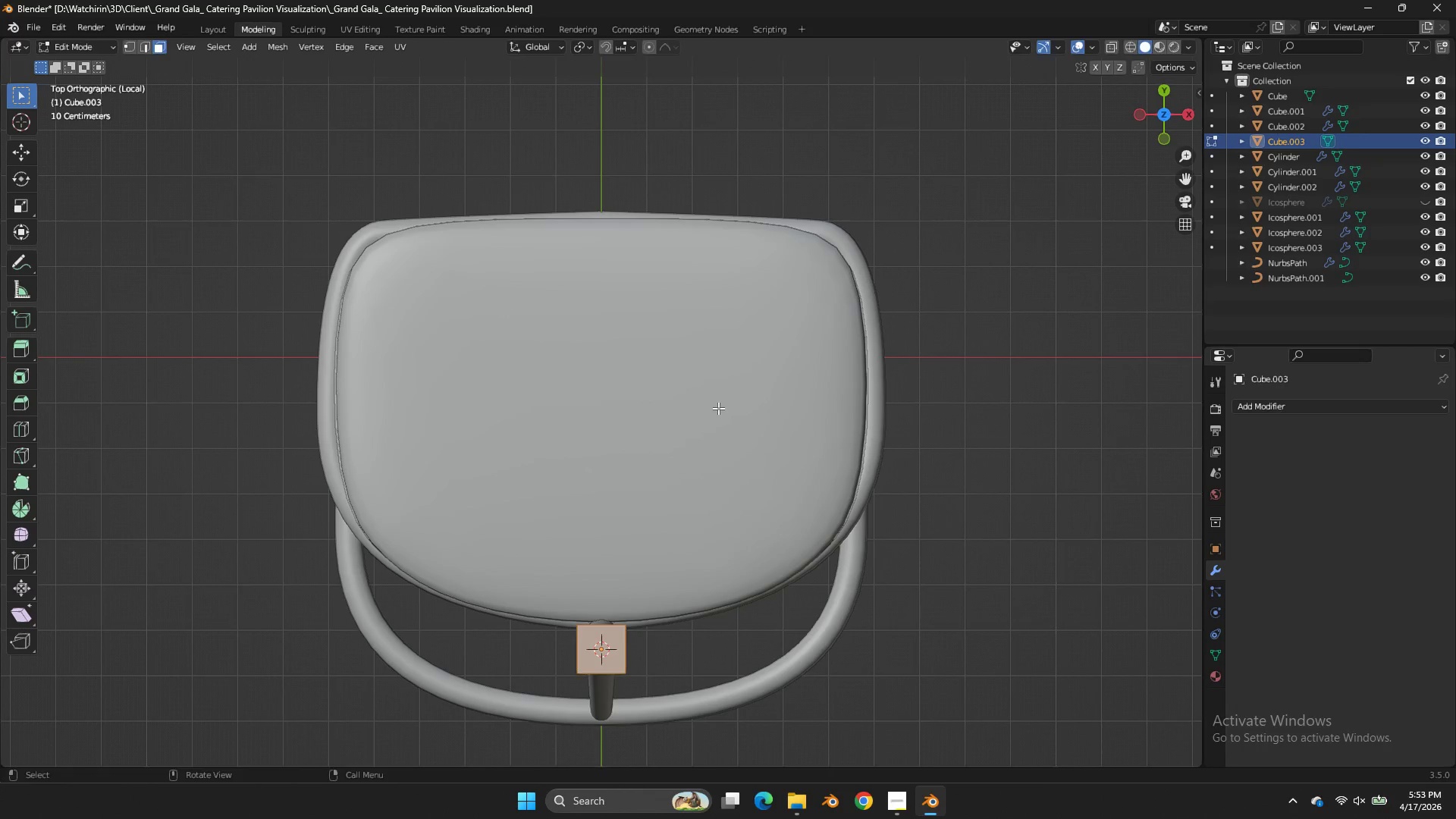 
type(zx)
 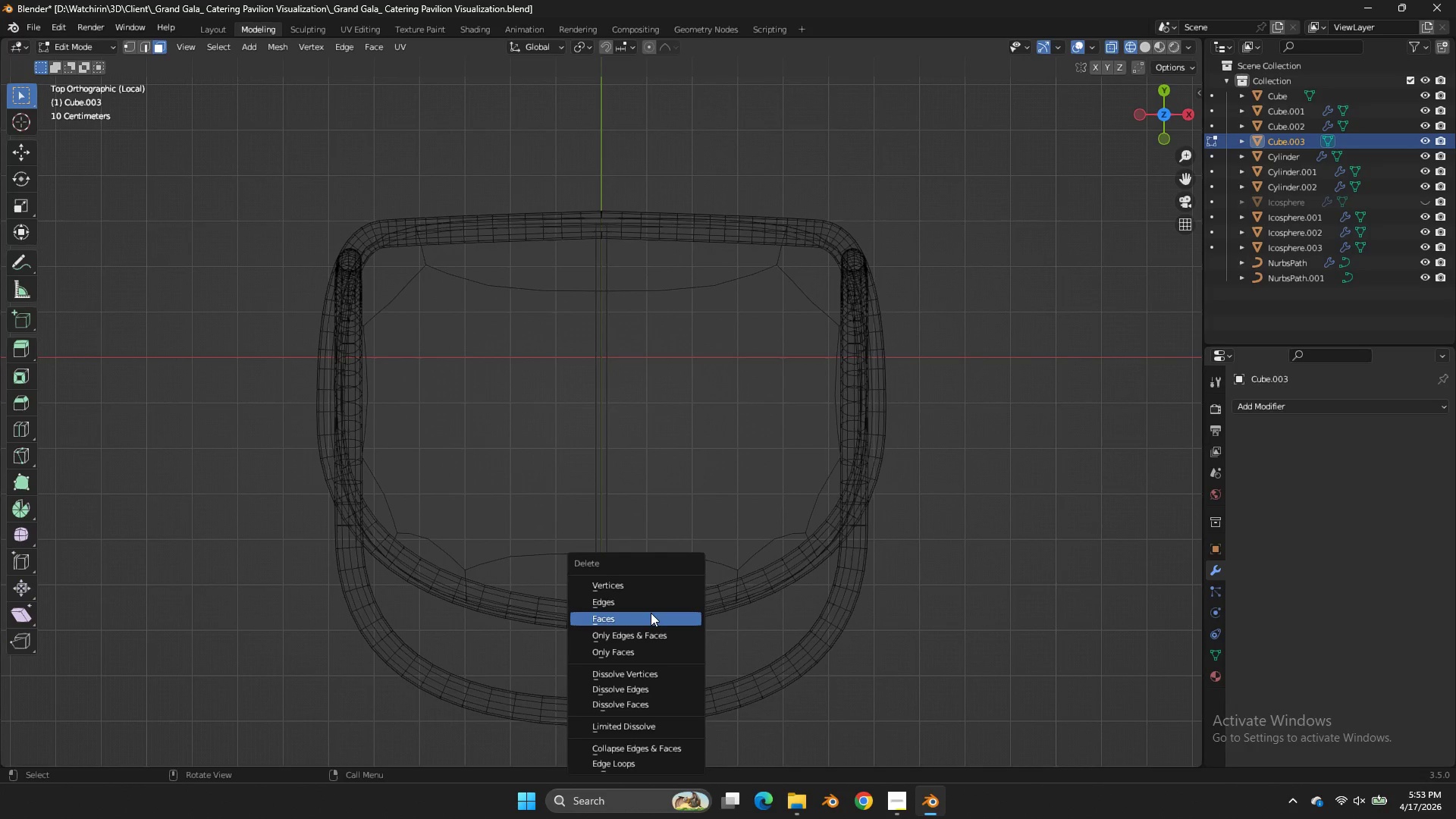 
left_click_drag(start_coordinate=[620, 604], to_coordinate=[599, 712])
 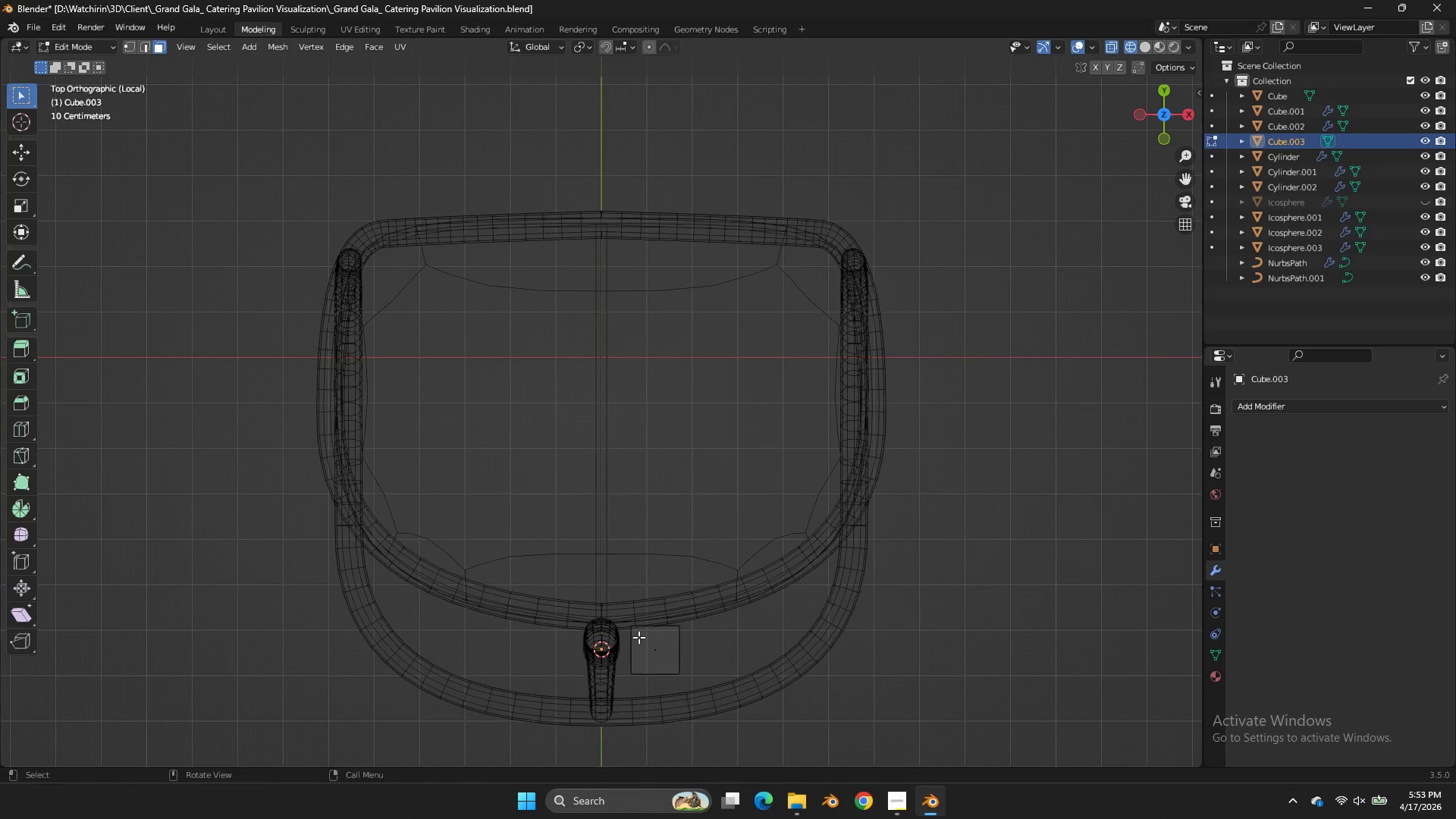 
left_click_drag(start_coordinate=[642, 633], to_coordinate=[596, 679])
 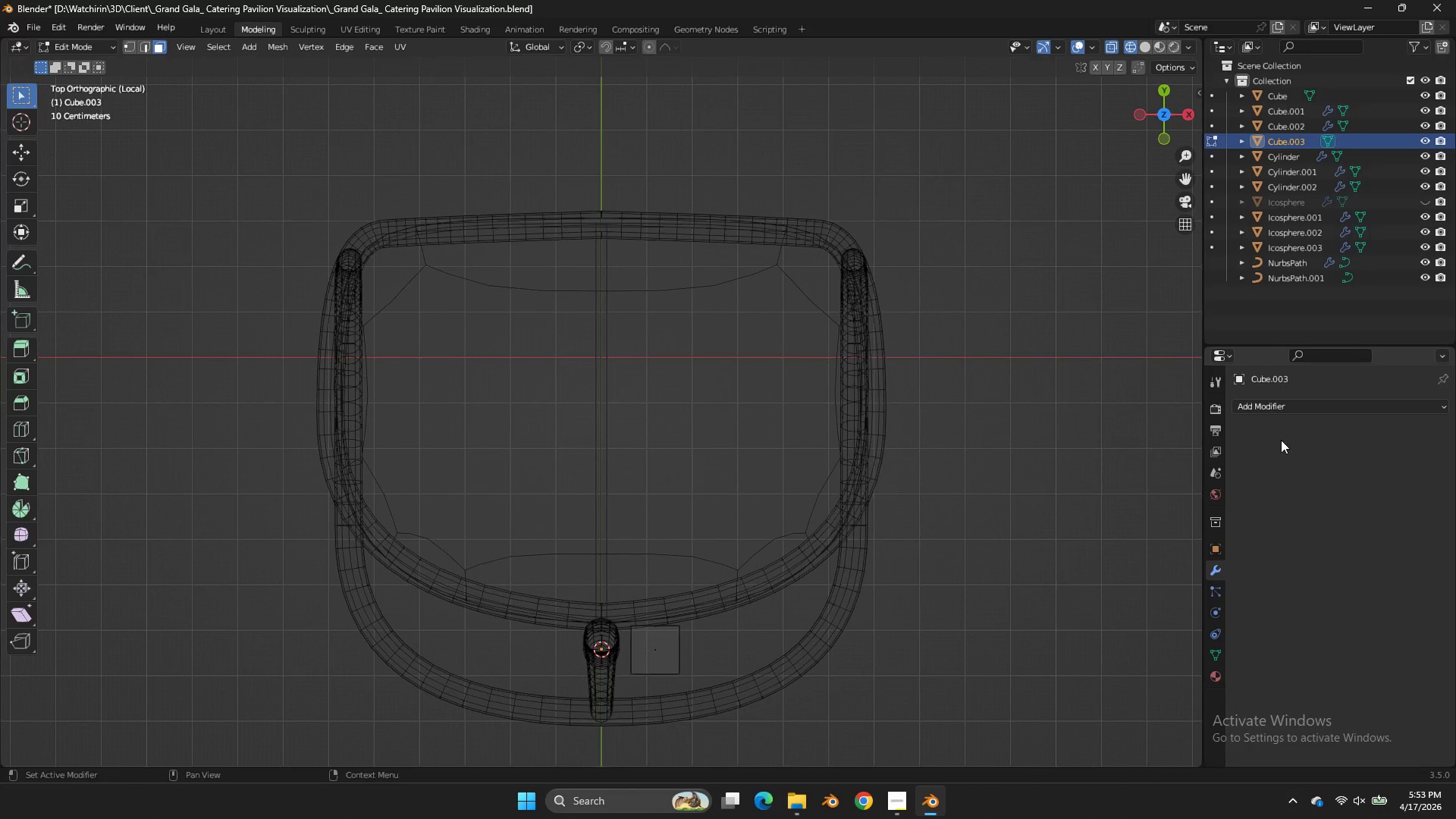 
left_click([1304, 407])
 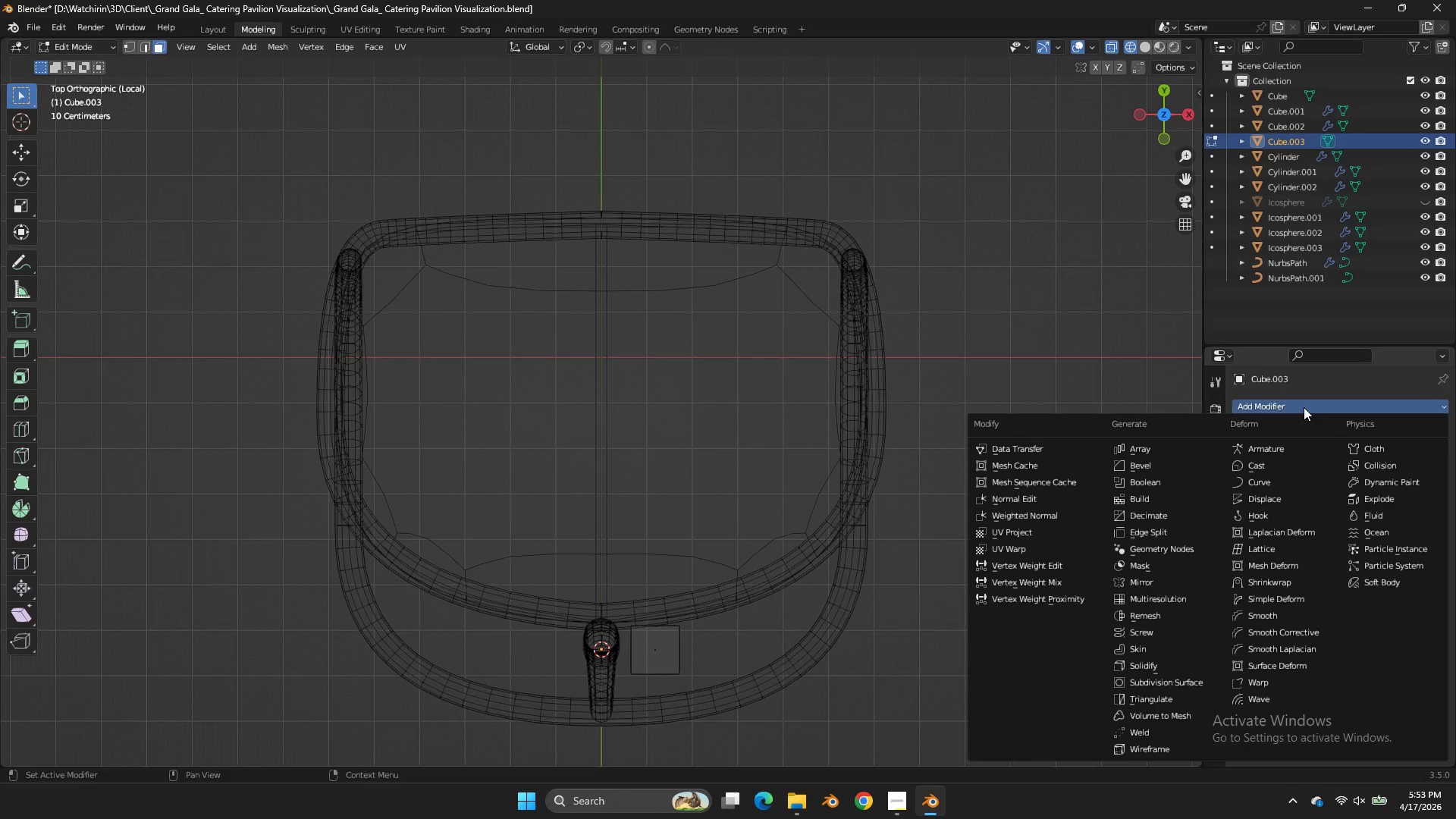 
left_click([1174, 585])
 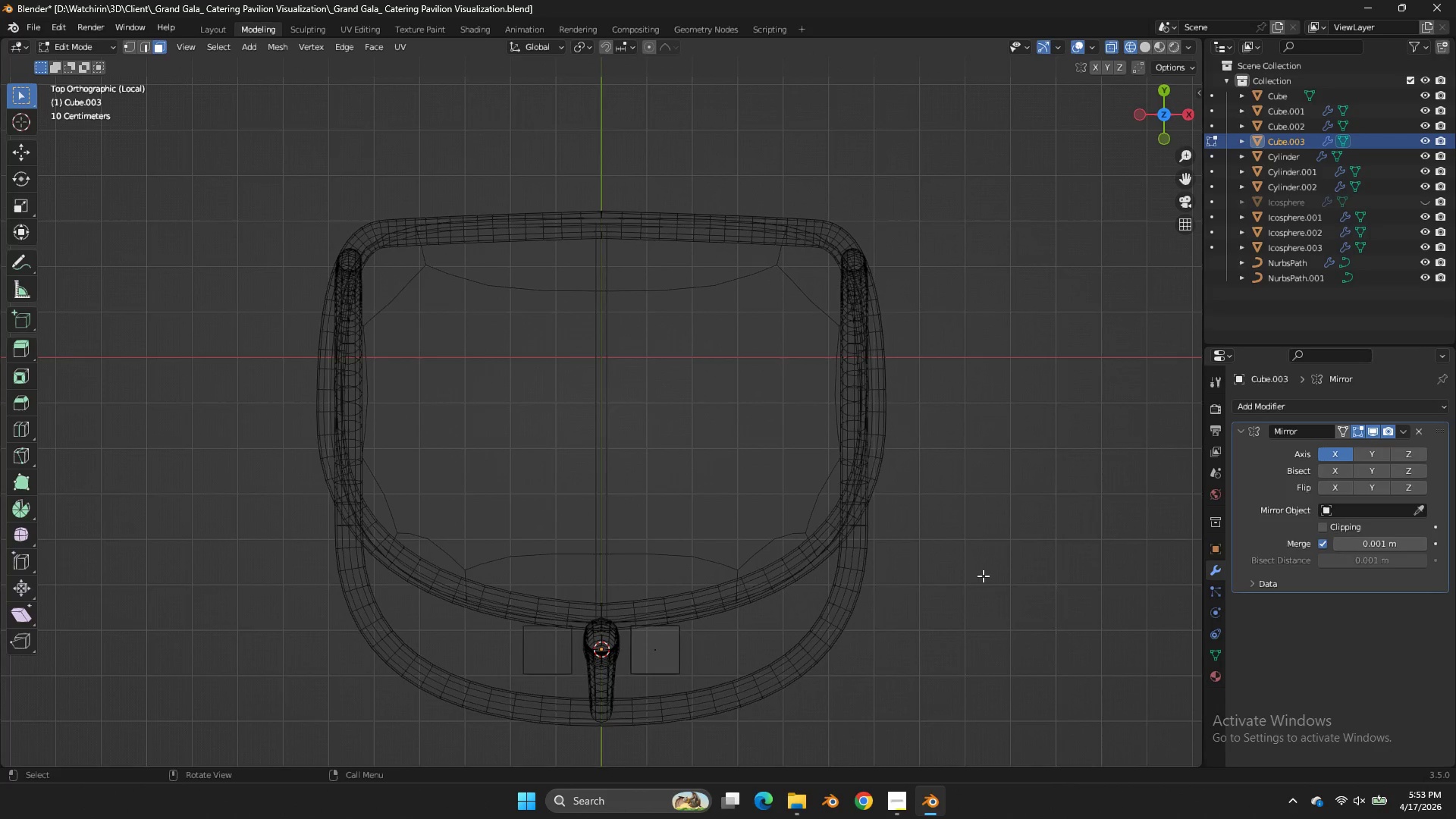 
type(ag)
 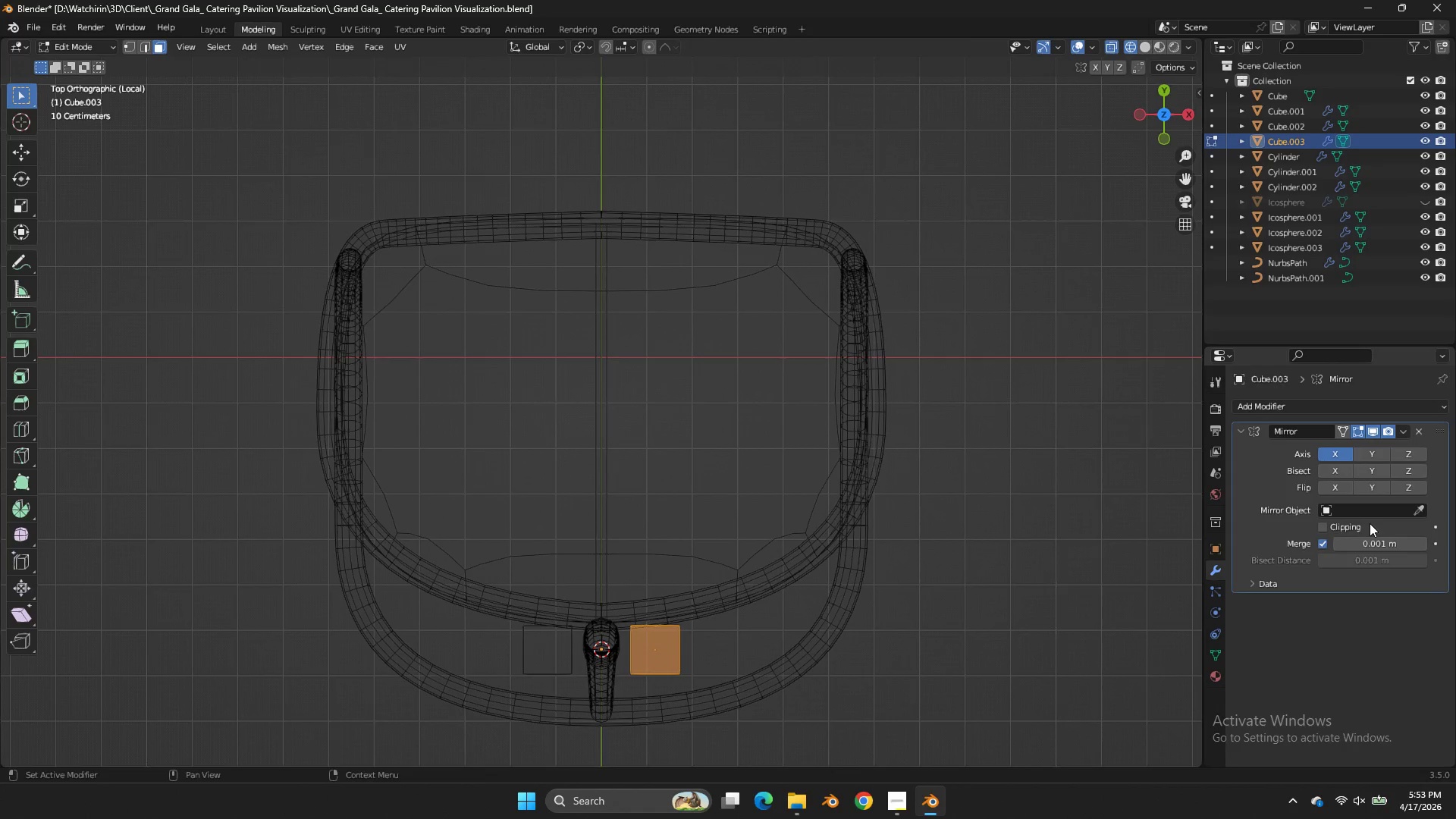 
left_click([1366, 526])
 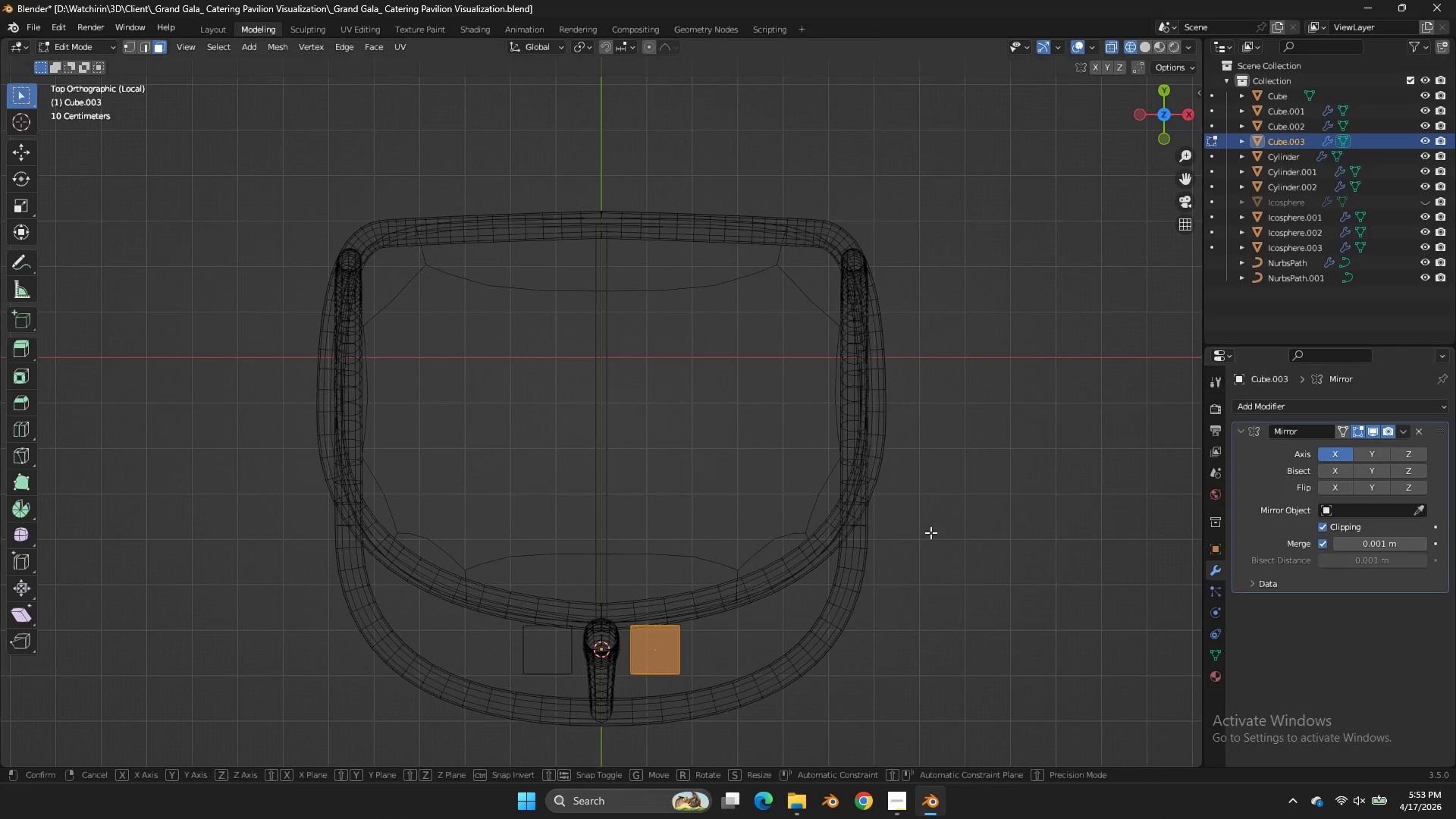 
type(gg)
 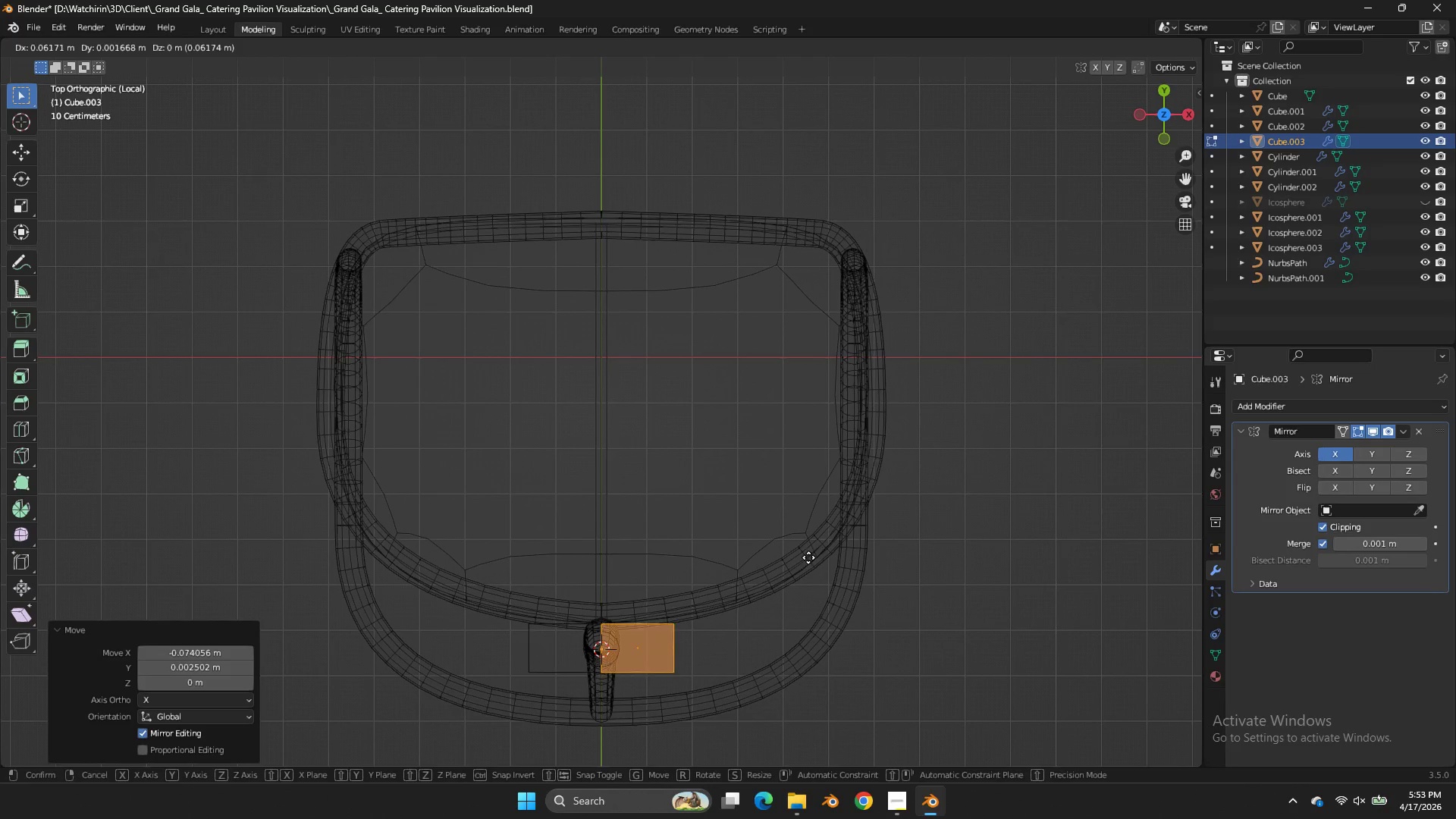 
left_click([811, 565])
 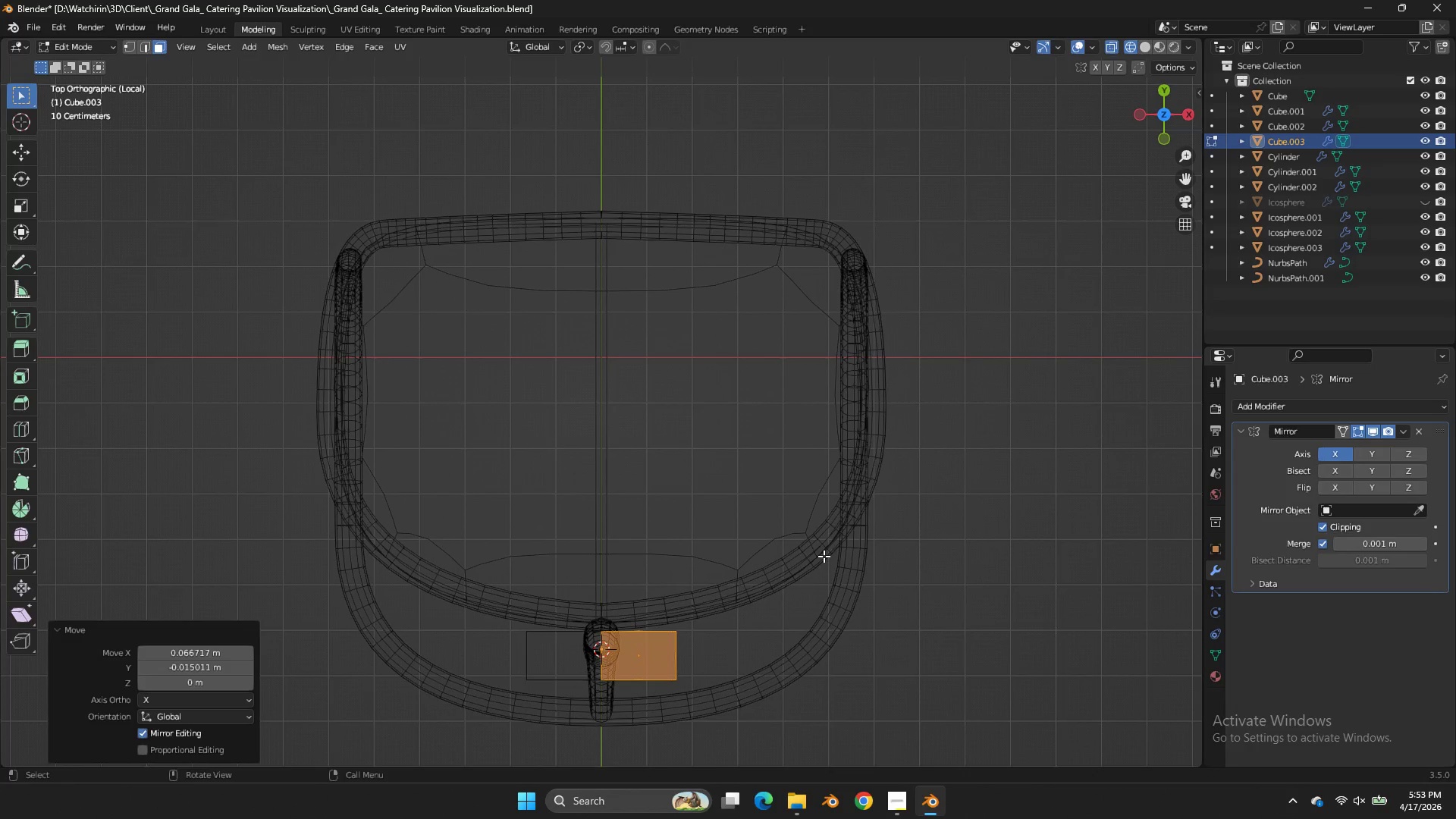 
type(sy)
 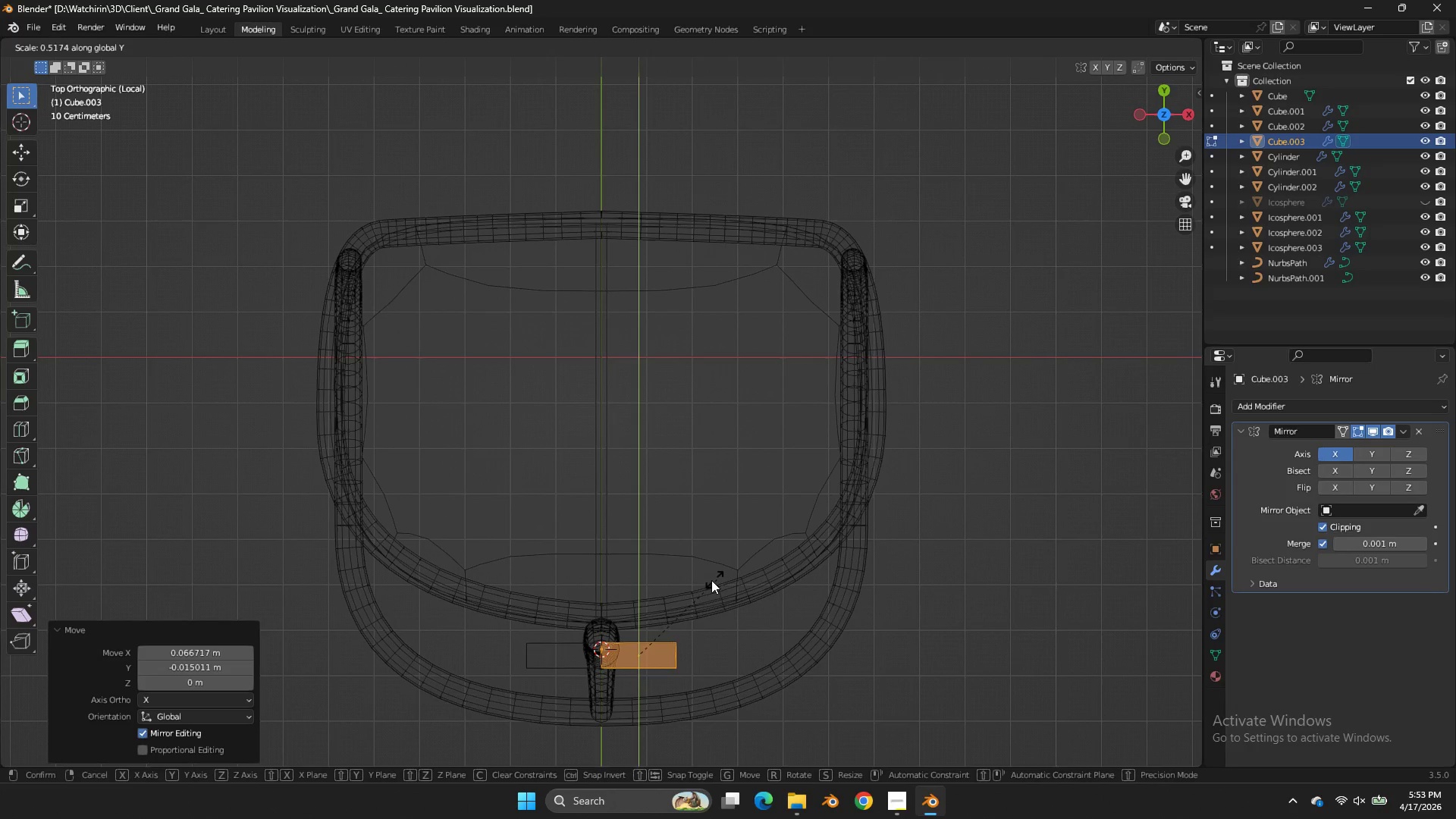 
left_click([709, 581])
 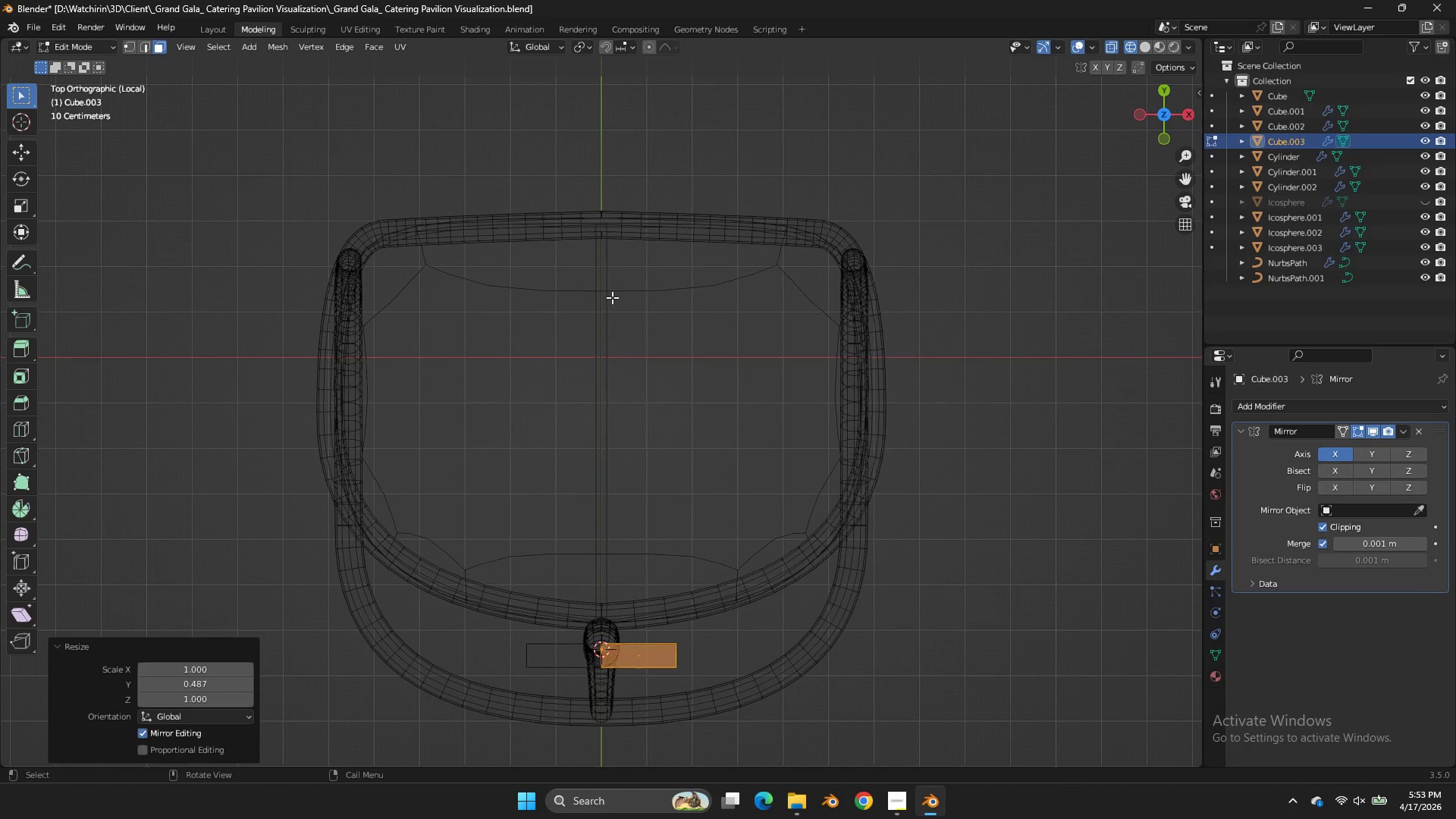 
left_click([135, 44])
 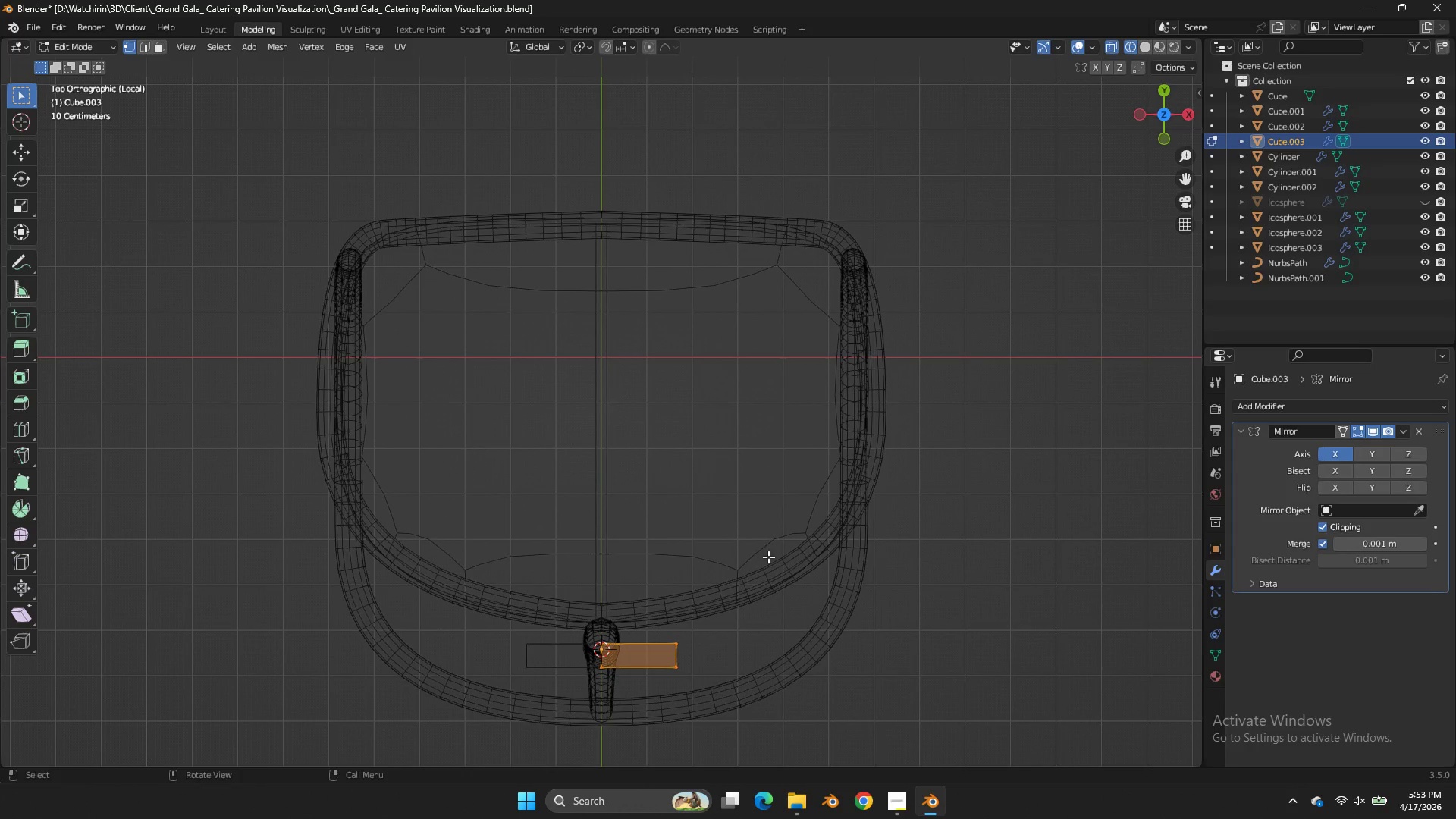 
left_click_drag(start_coordinate=[764, 577], to_coordinate=[640, 693])
 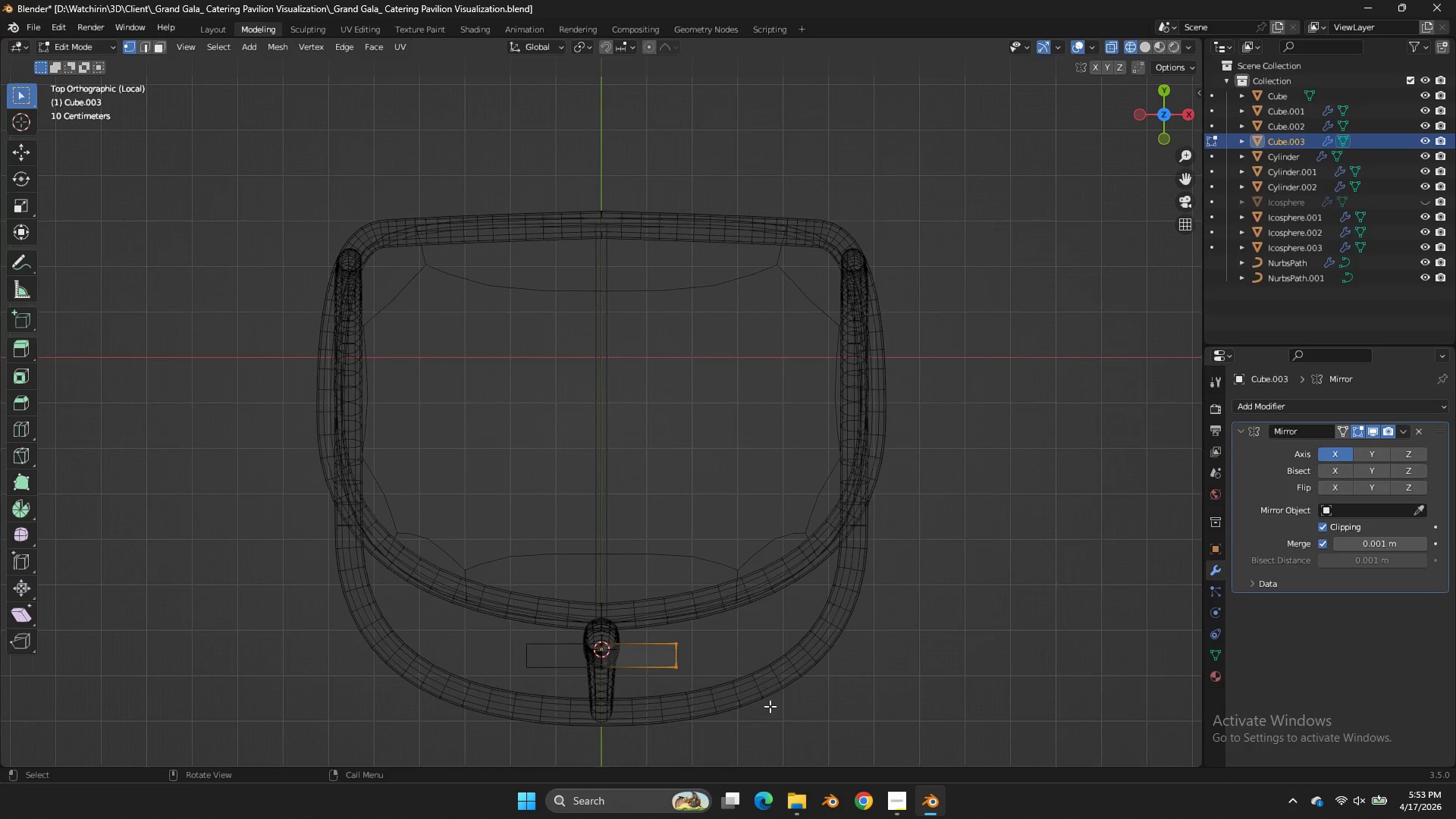 
key(E)
 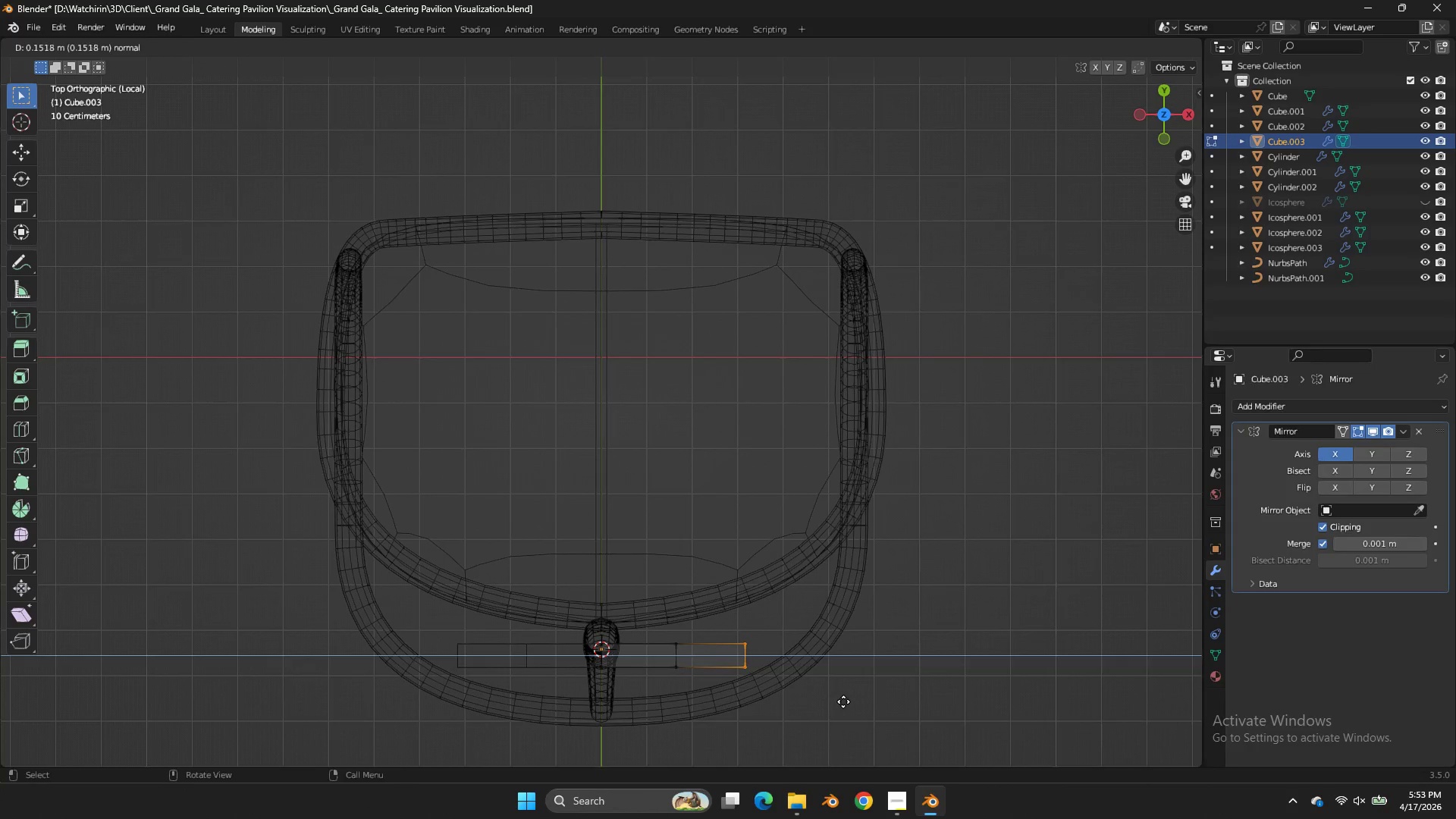 
left_click([843, 701])
 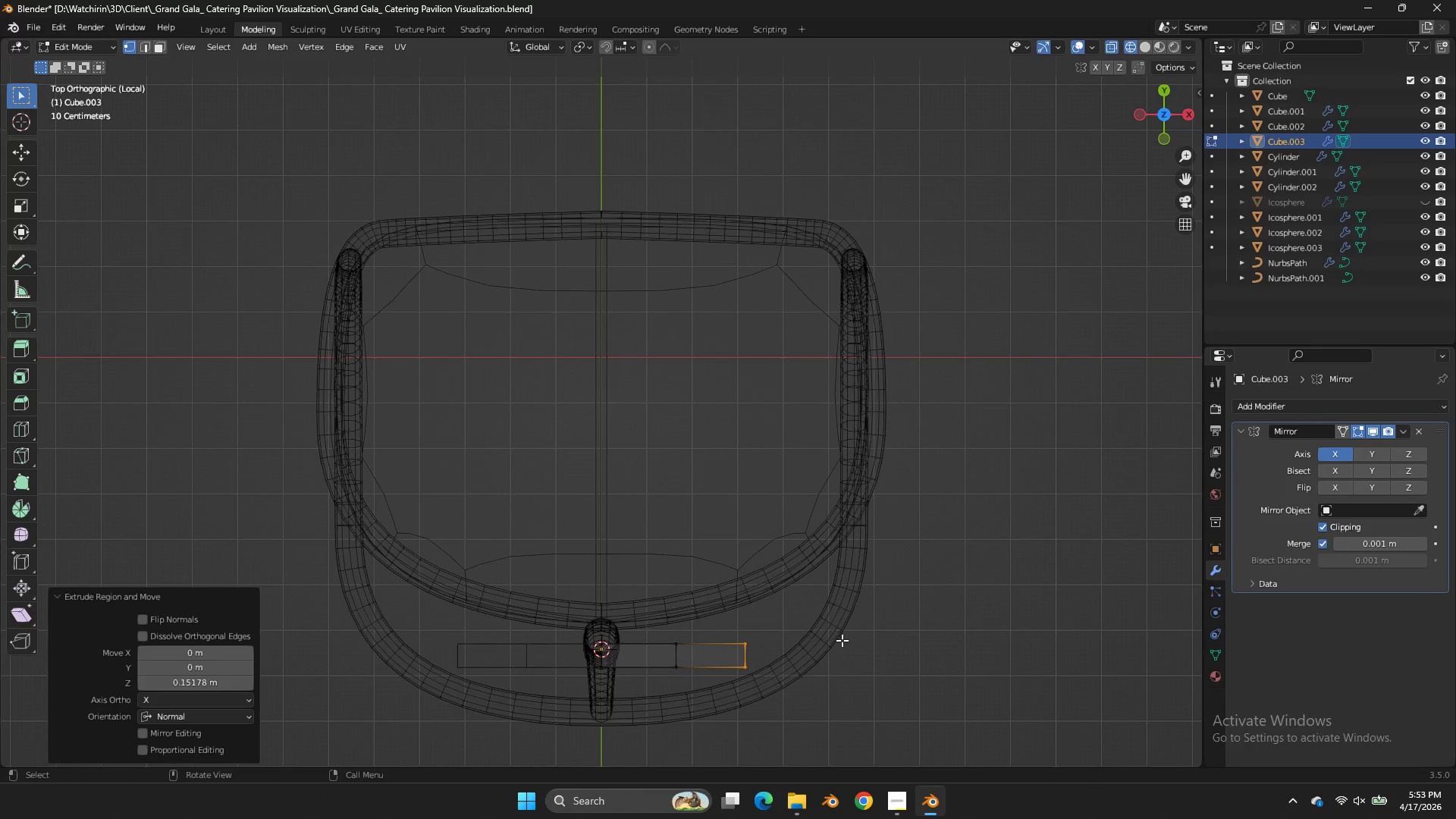 
key(Control+Z)
 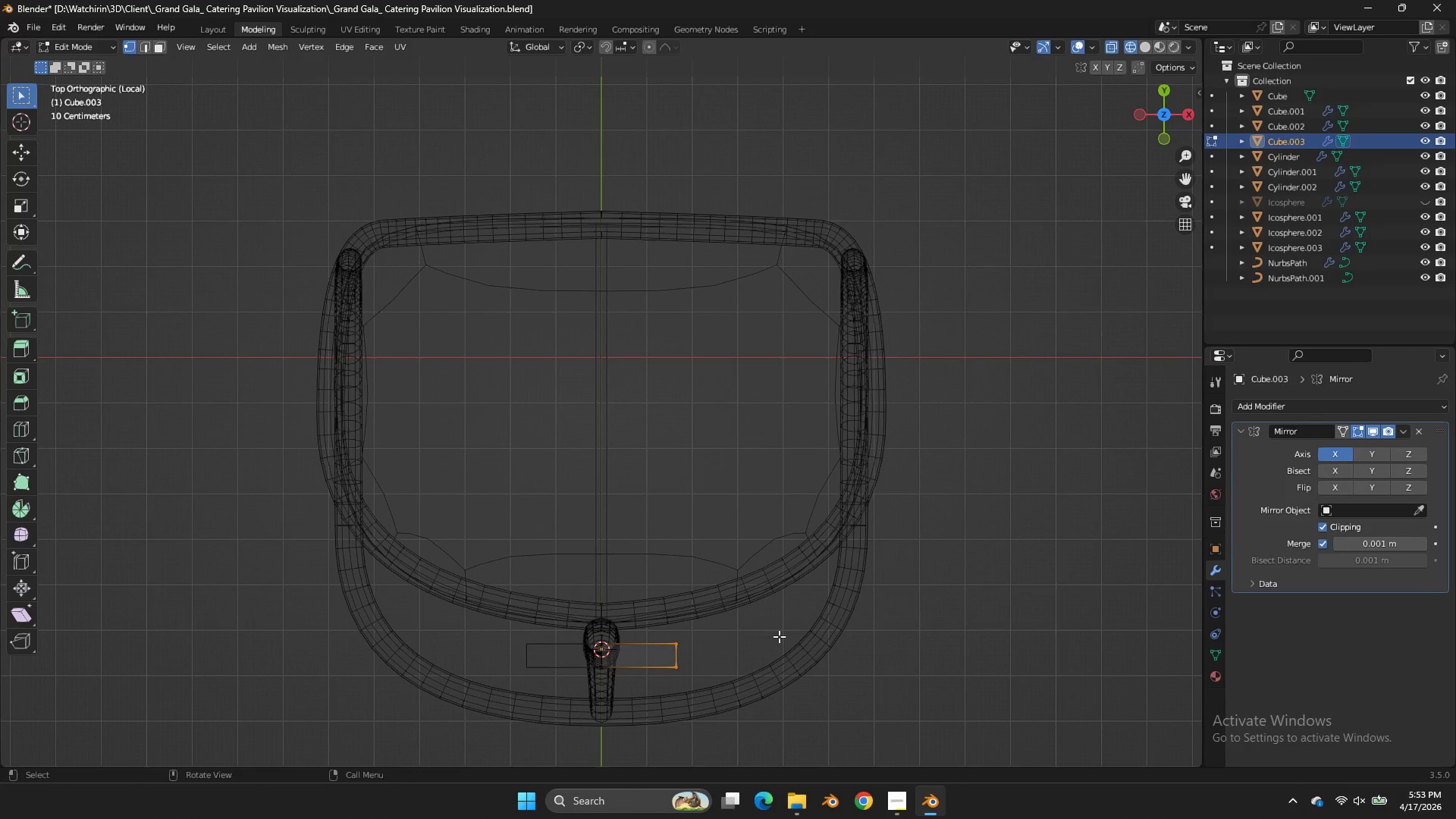 
key(Shift+ShiftLeft)
 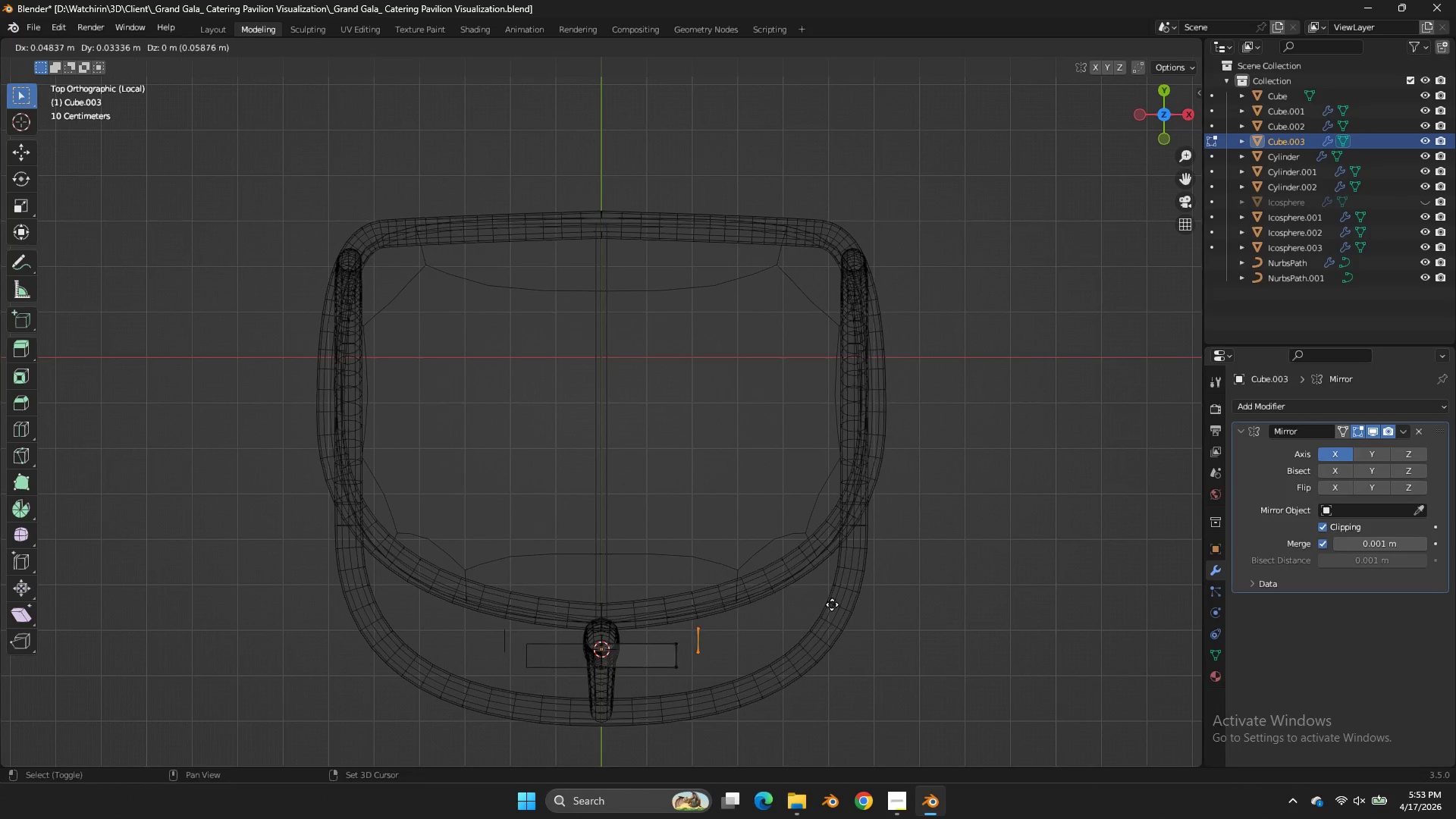 
key(Shift+D)
 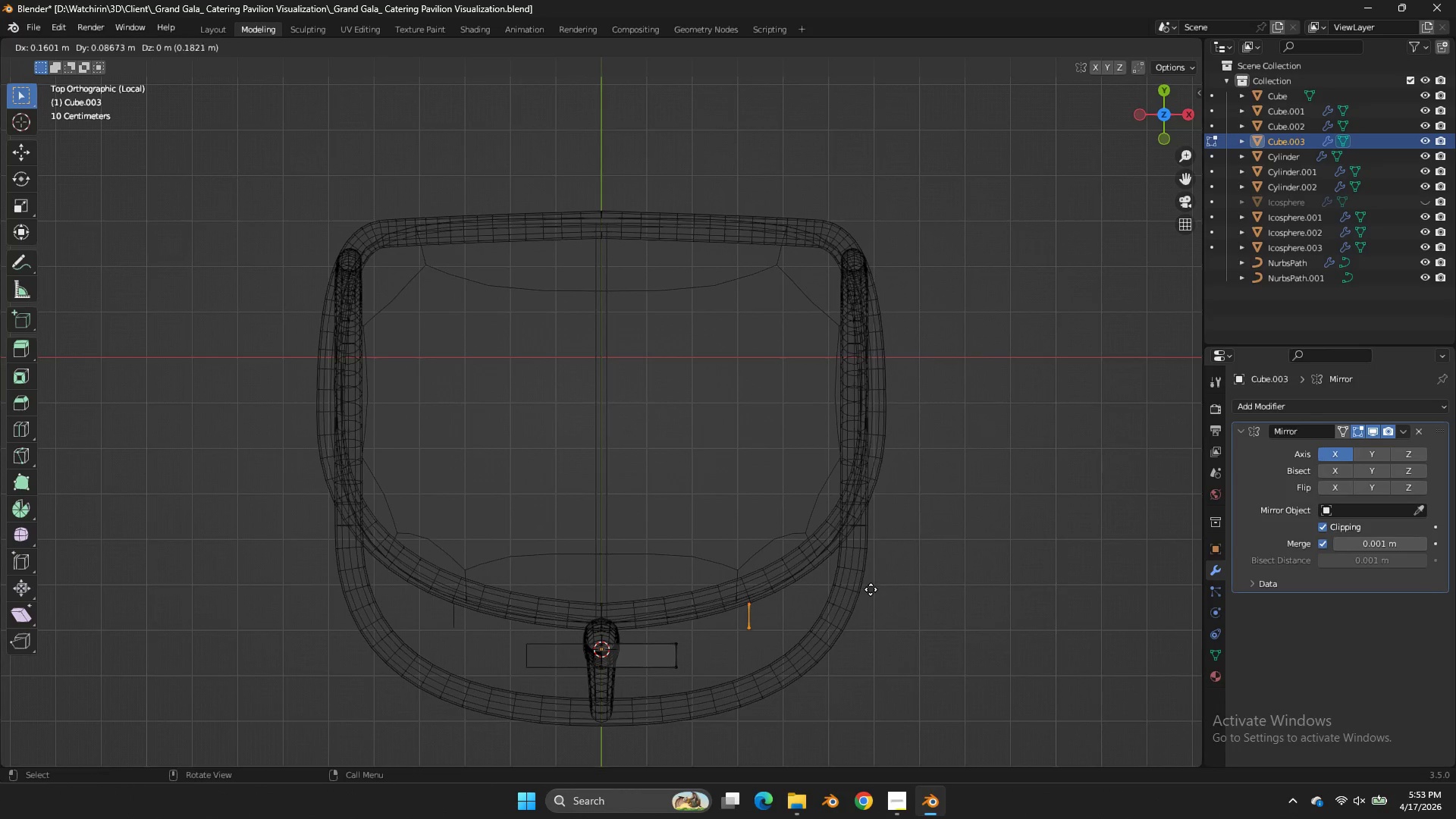 
left_click([871, 590])
 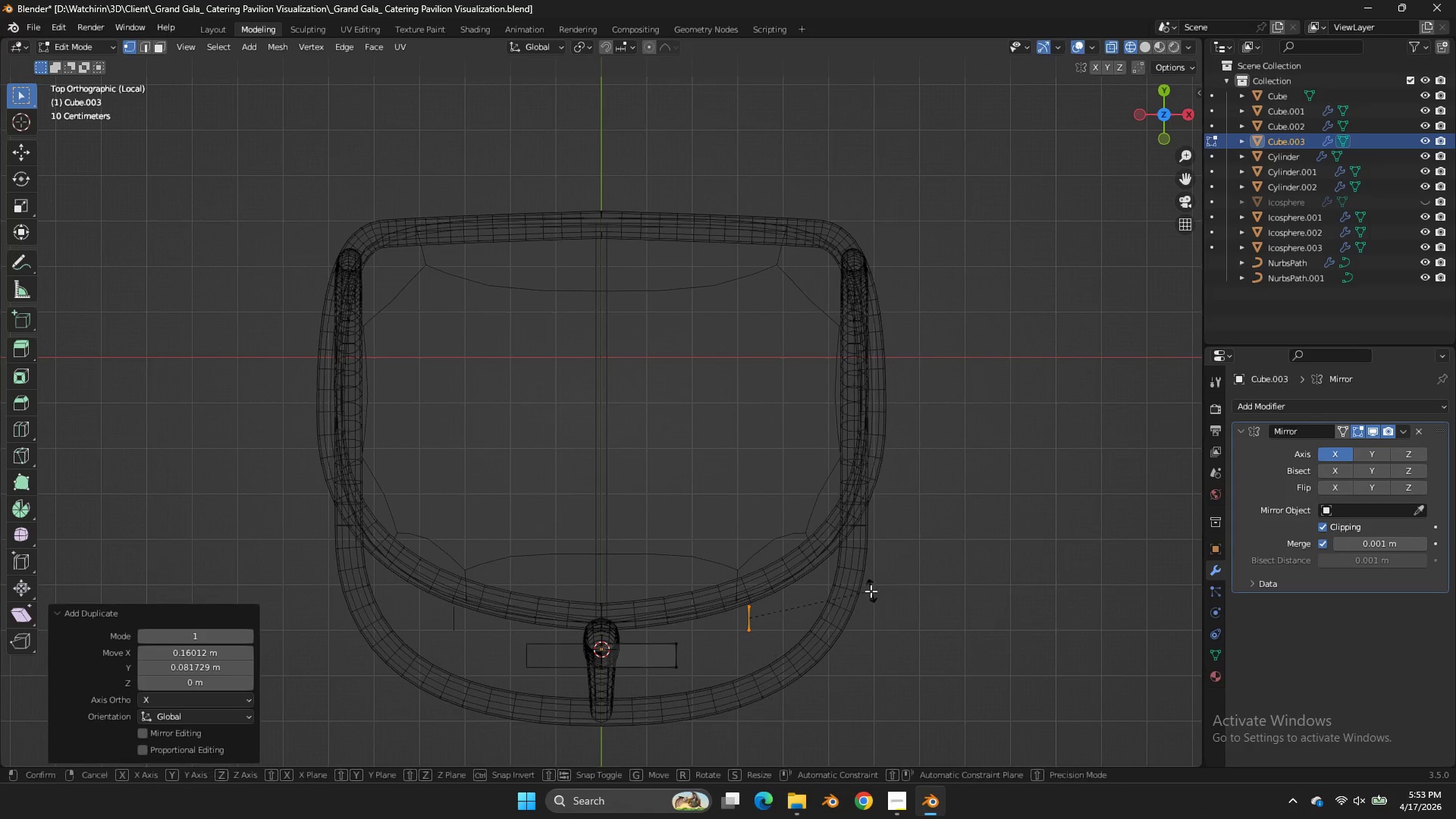 
key(R)
 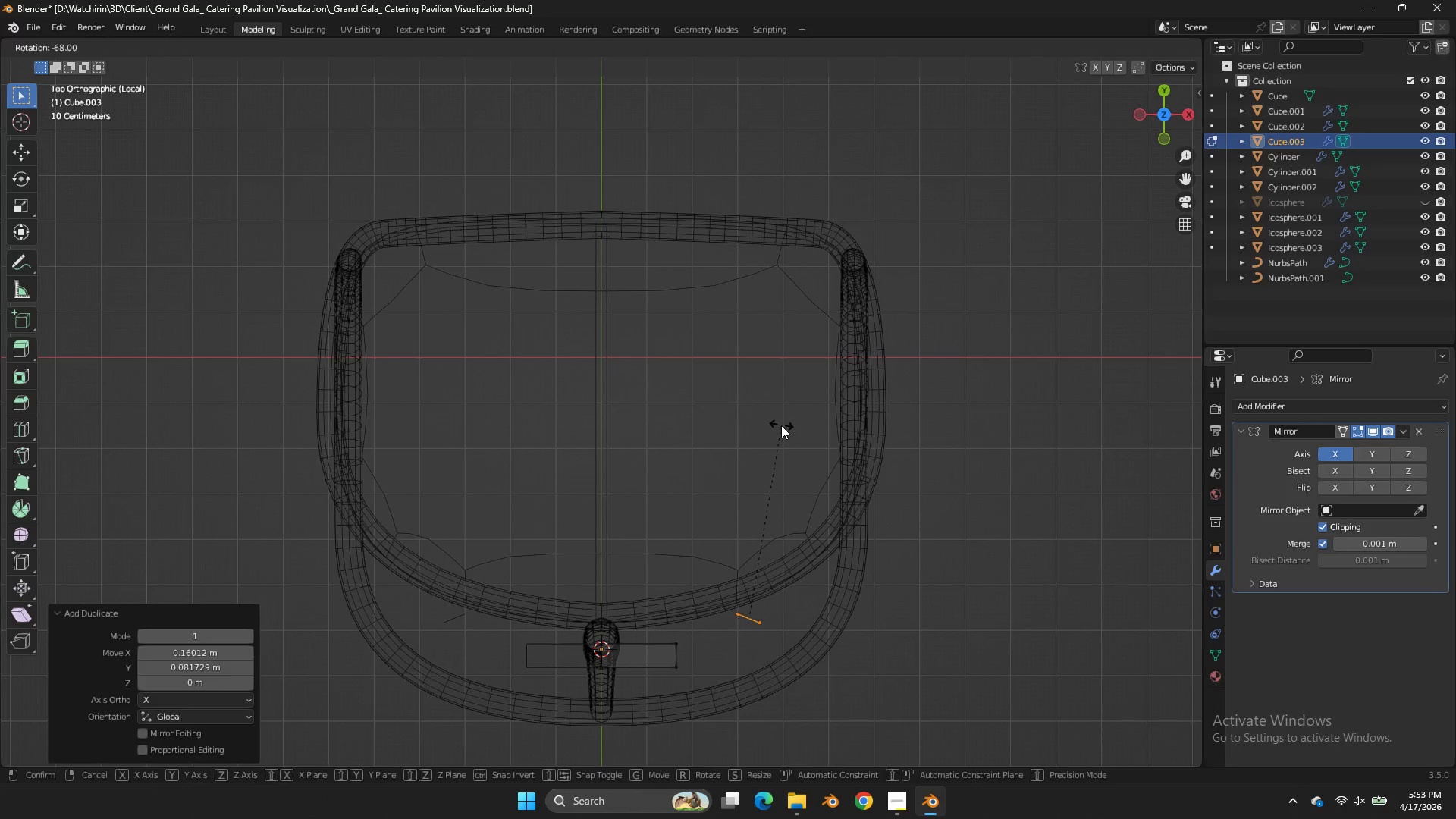 
hold_key(key=ControlLeft, duration=0.88)
left_click([762, 422])
 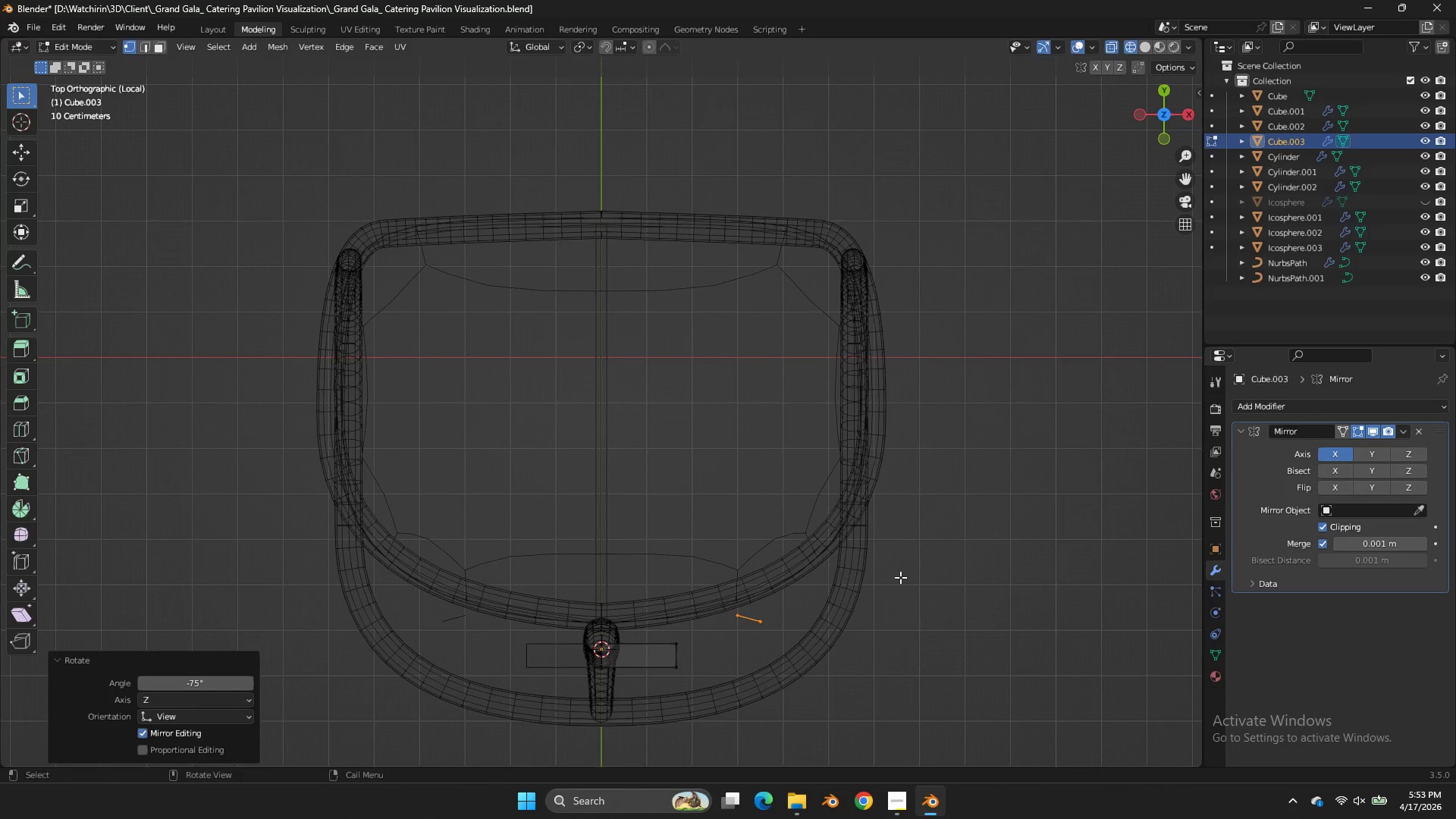 
key(G)
 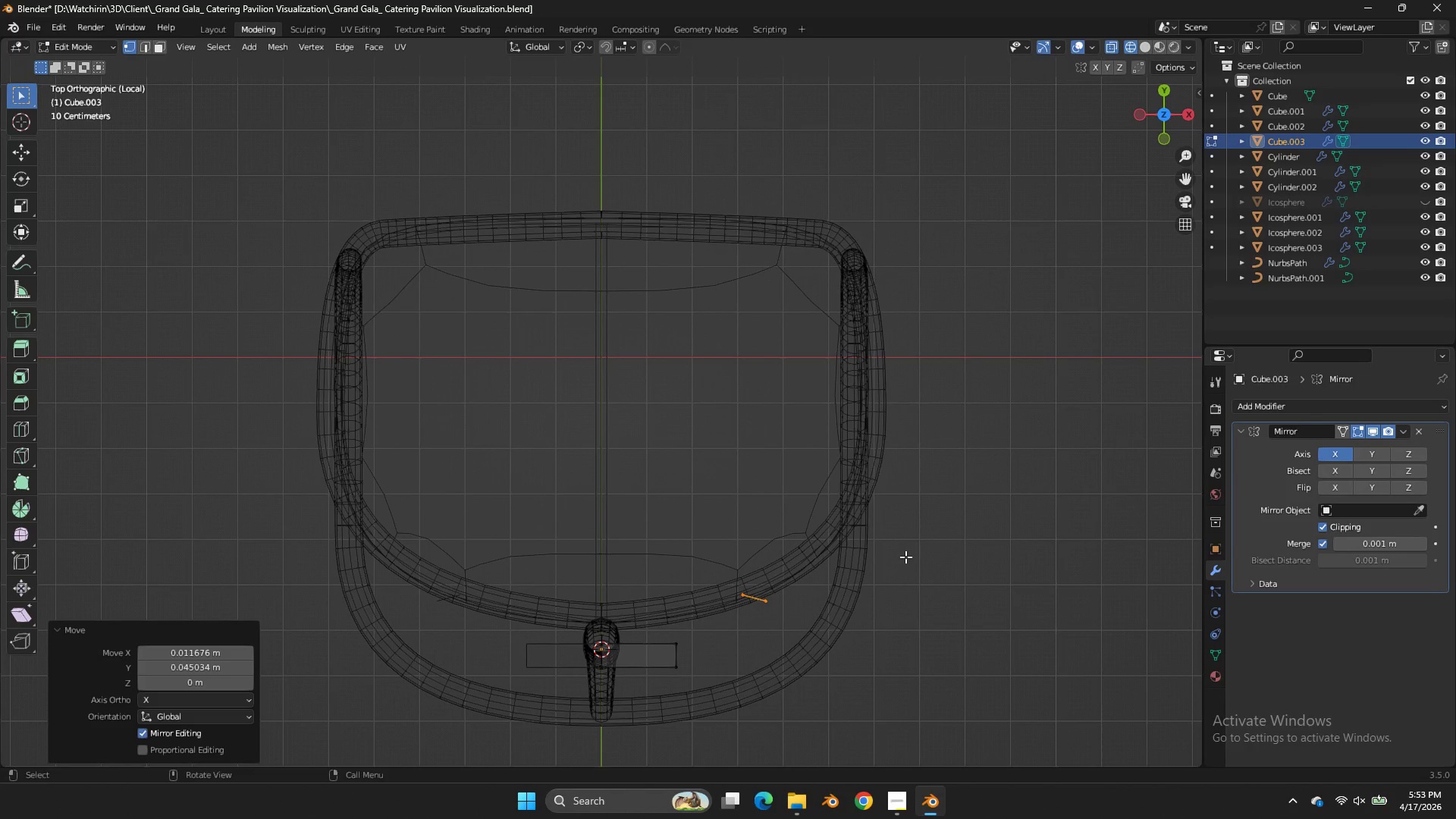 
left_click([905, 557])
 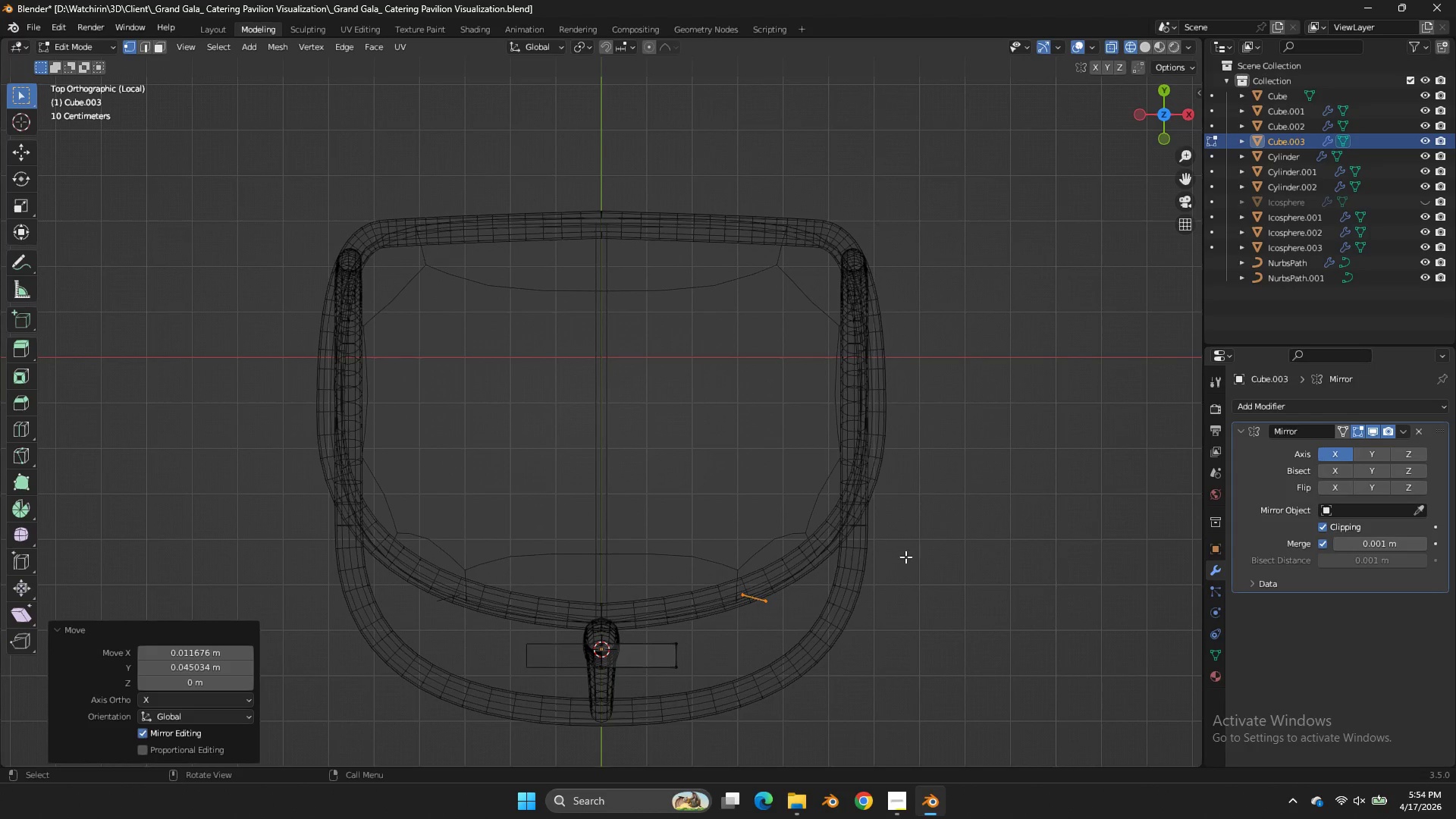 
wait(7.08)
 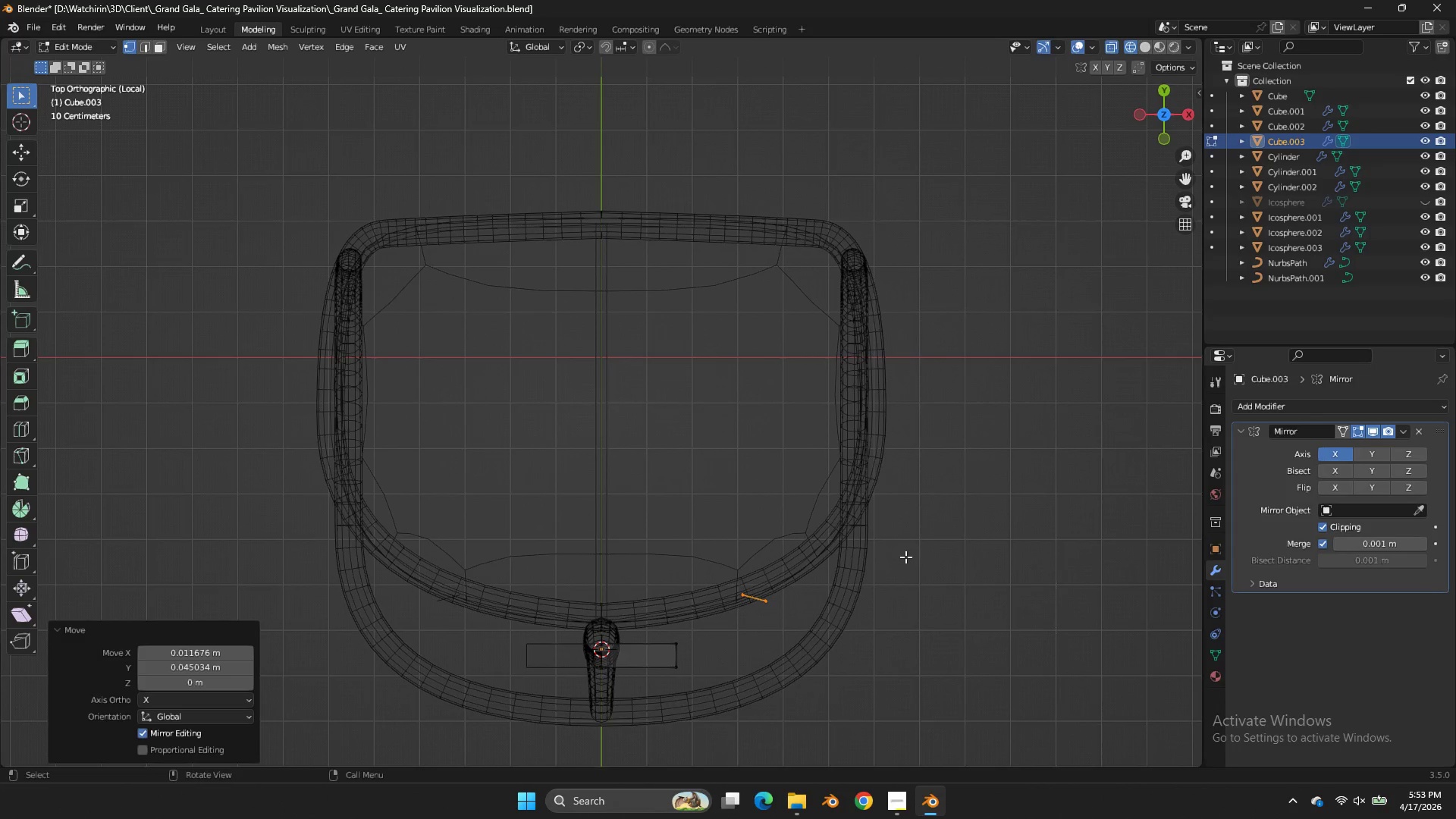 
hold_key(key=ShiftLeft, duration=0.47)
left_click_drag(start_coordinate=[721, 616], to_coordinate=[645, 668])
 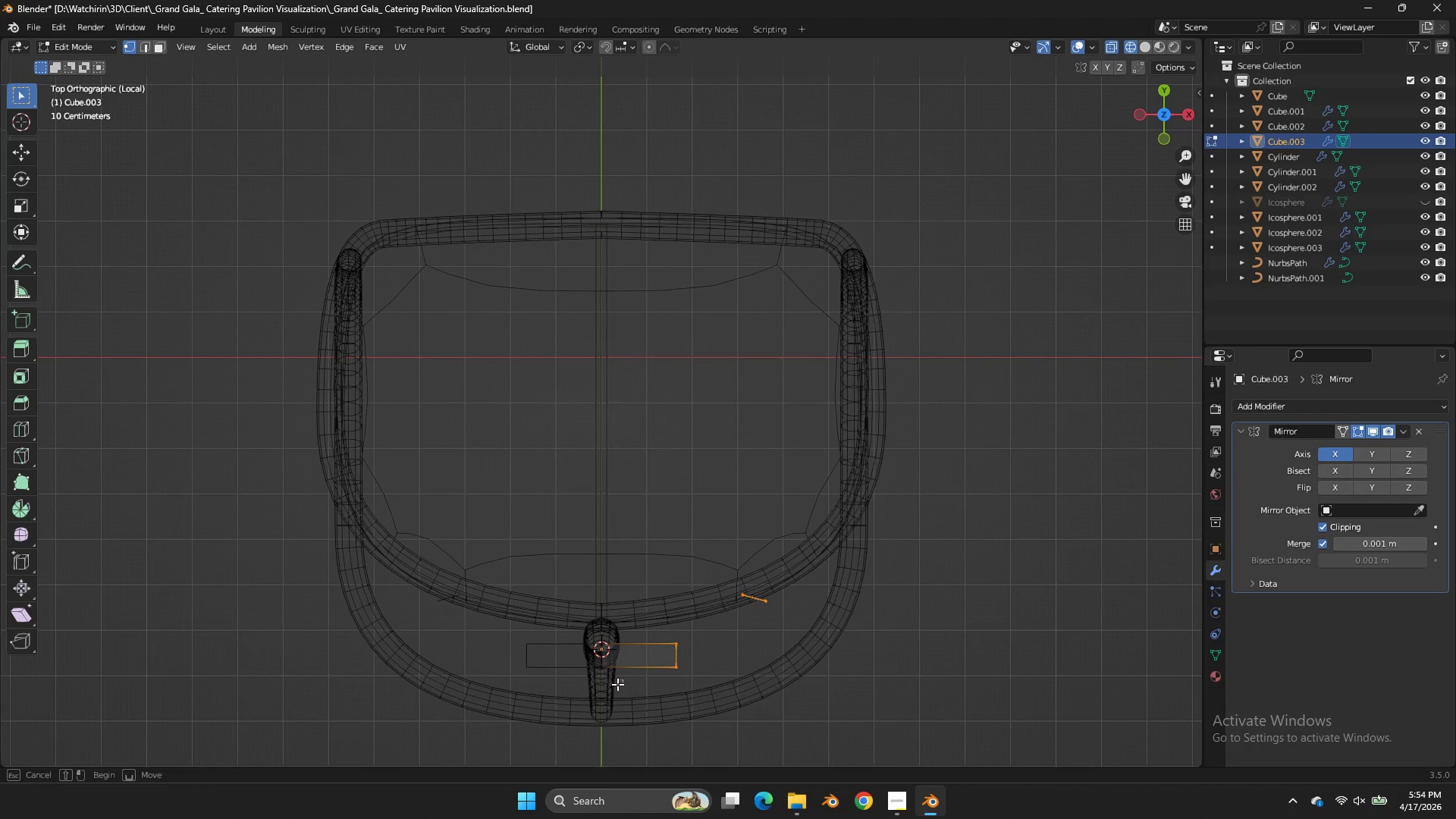 
left_click_drag(start_coordinate=[623, 679], to_coordinate=[625, 686])
 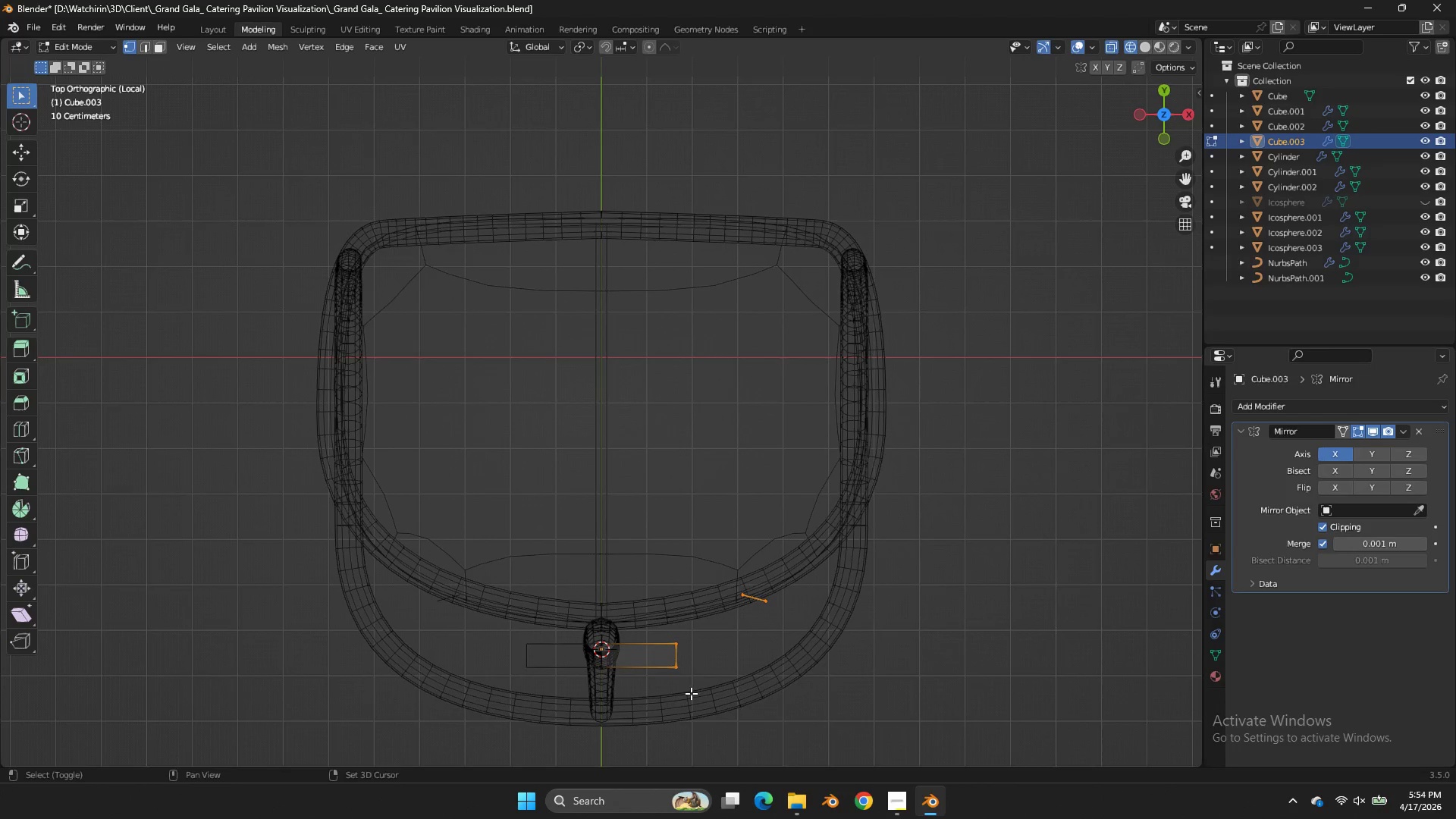 
key(Shift+ShiftLeft)
 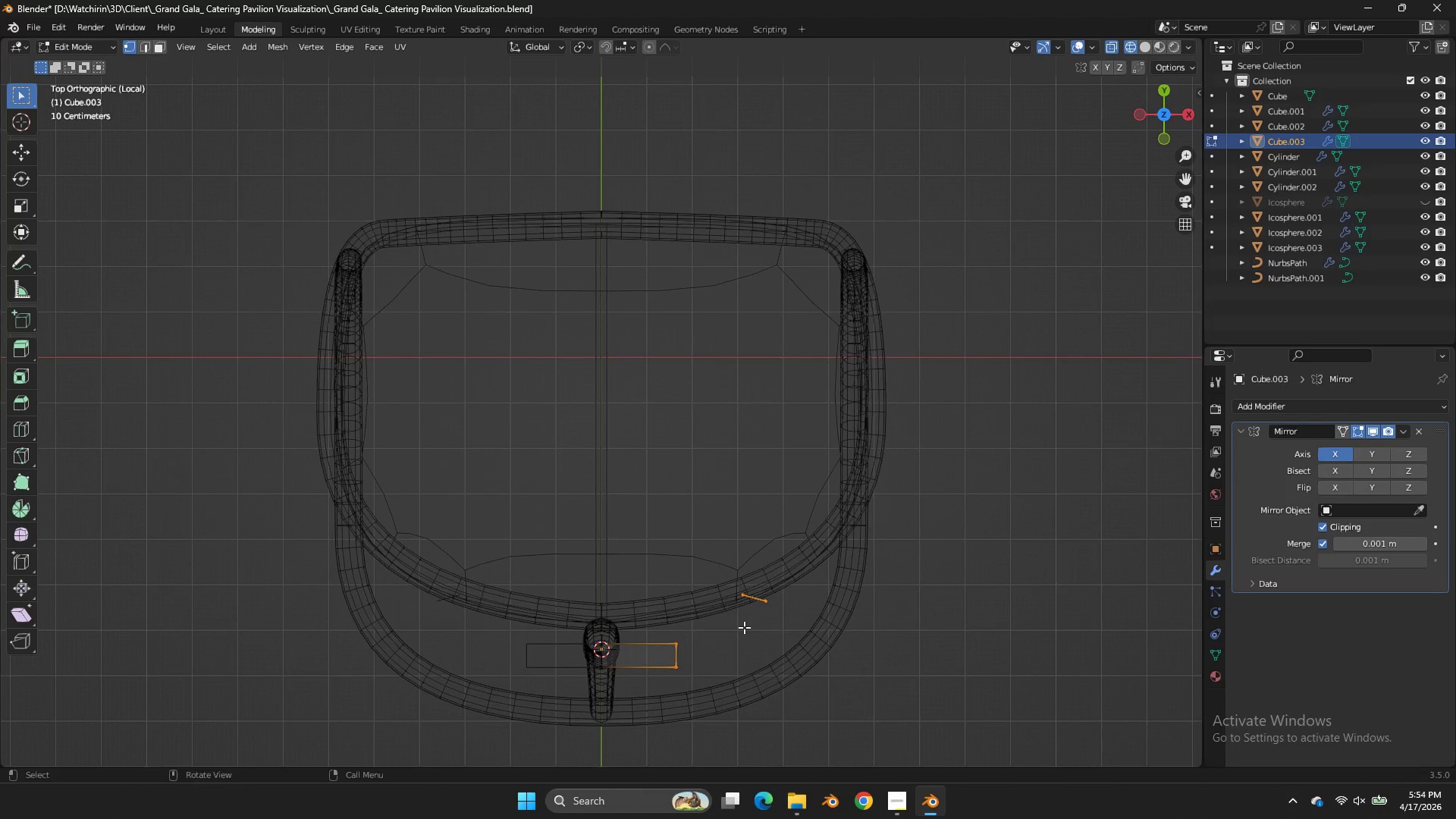 
key(Control+E)
 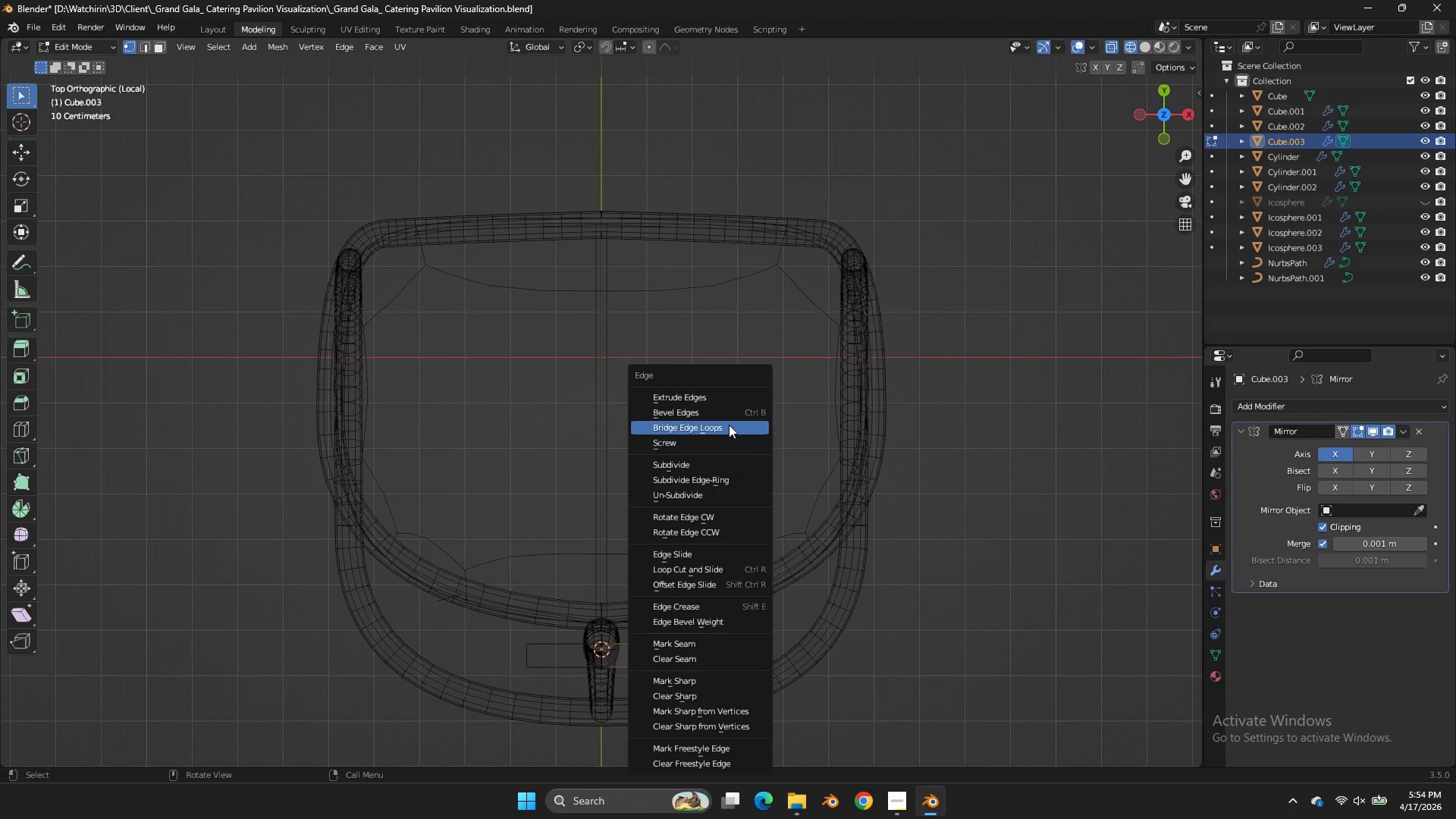 
left_click([729, 425])
 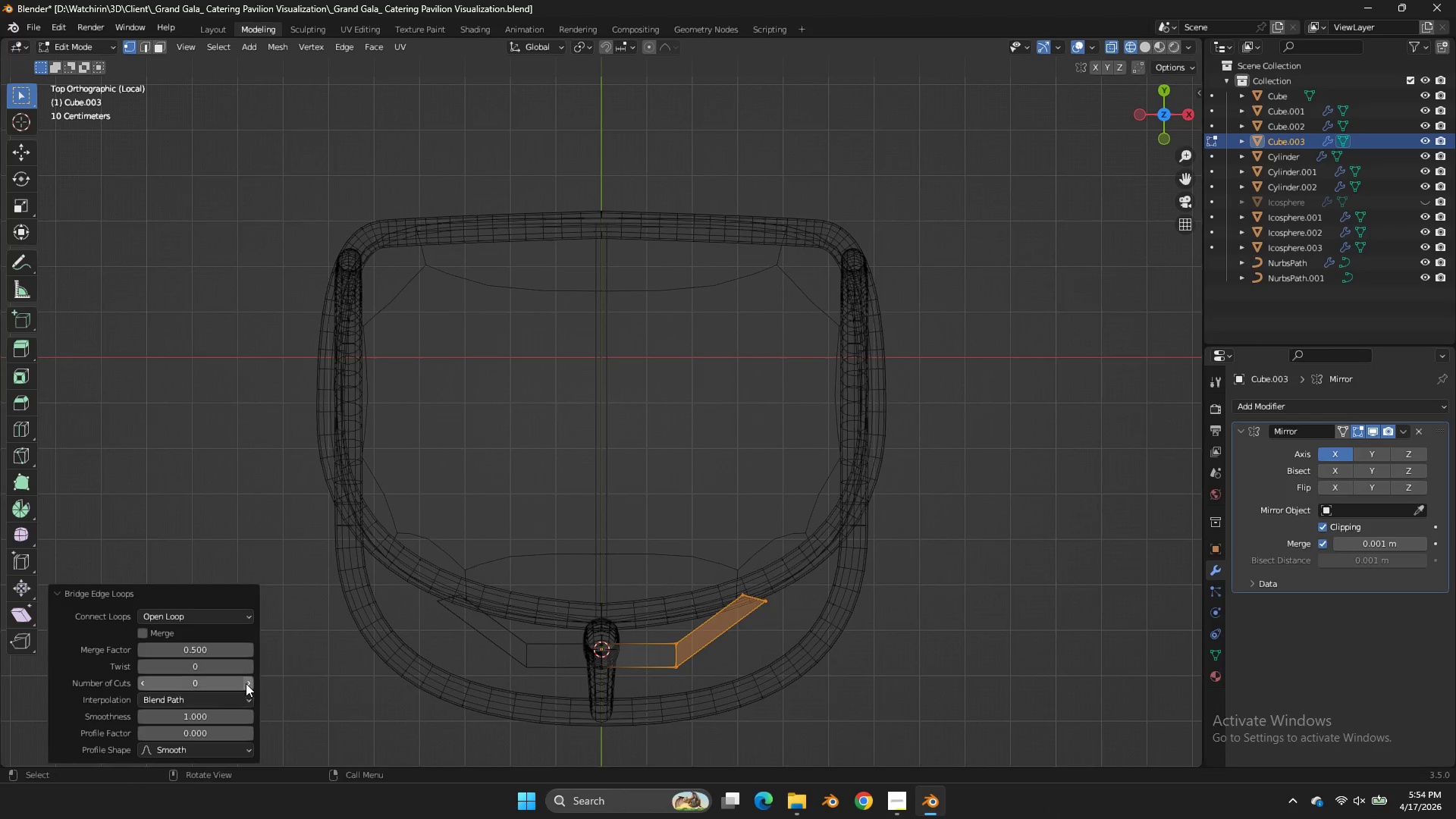 
double_click([246, 683])
 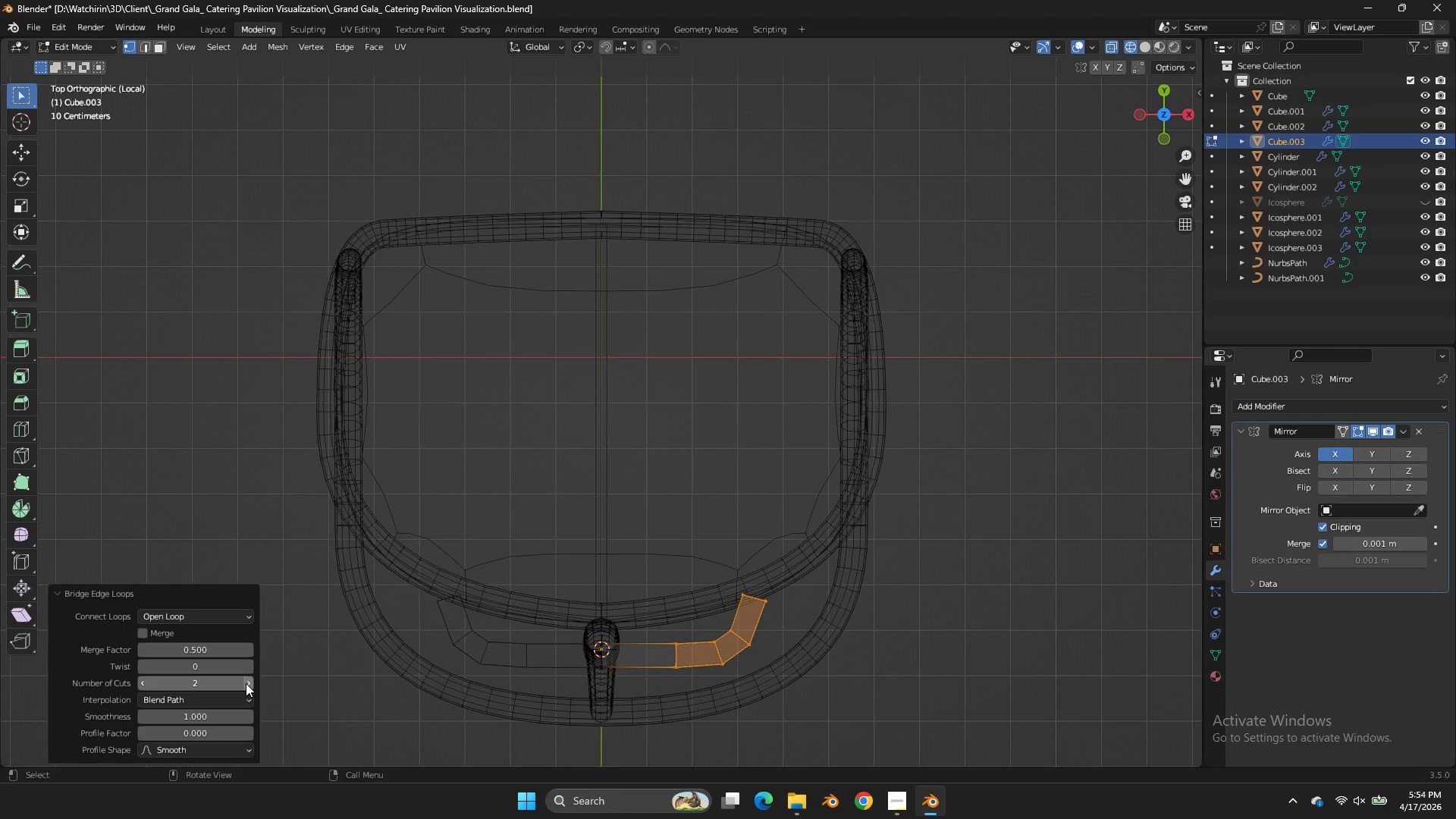 
left_click([246, 683])
 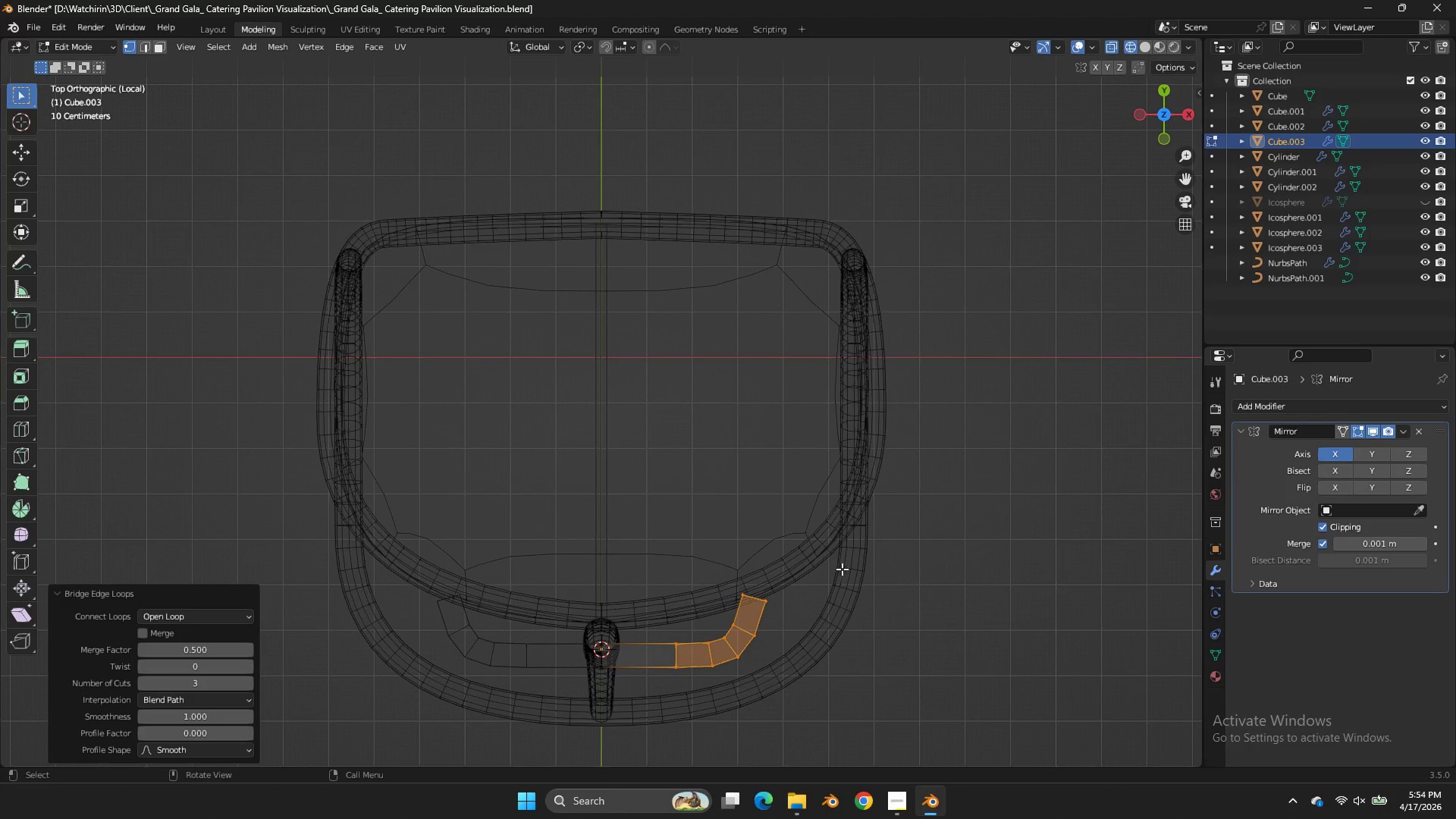 
key(Control+ControlLeft)
 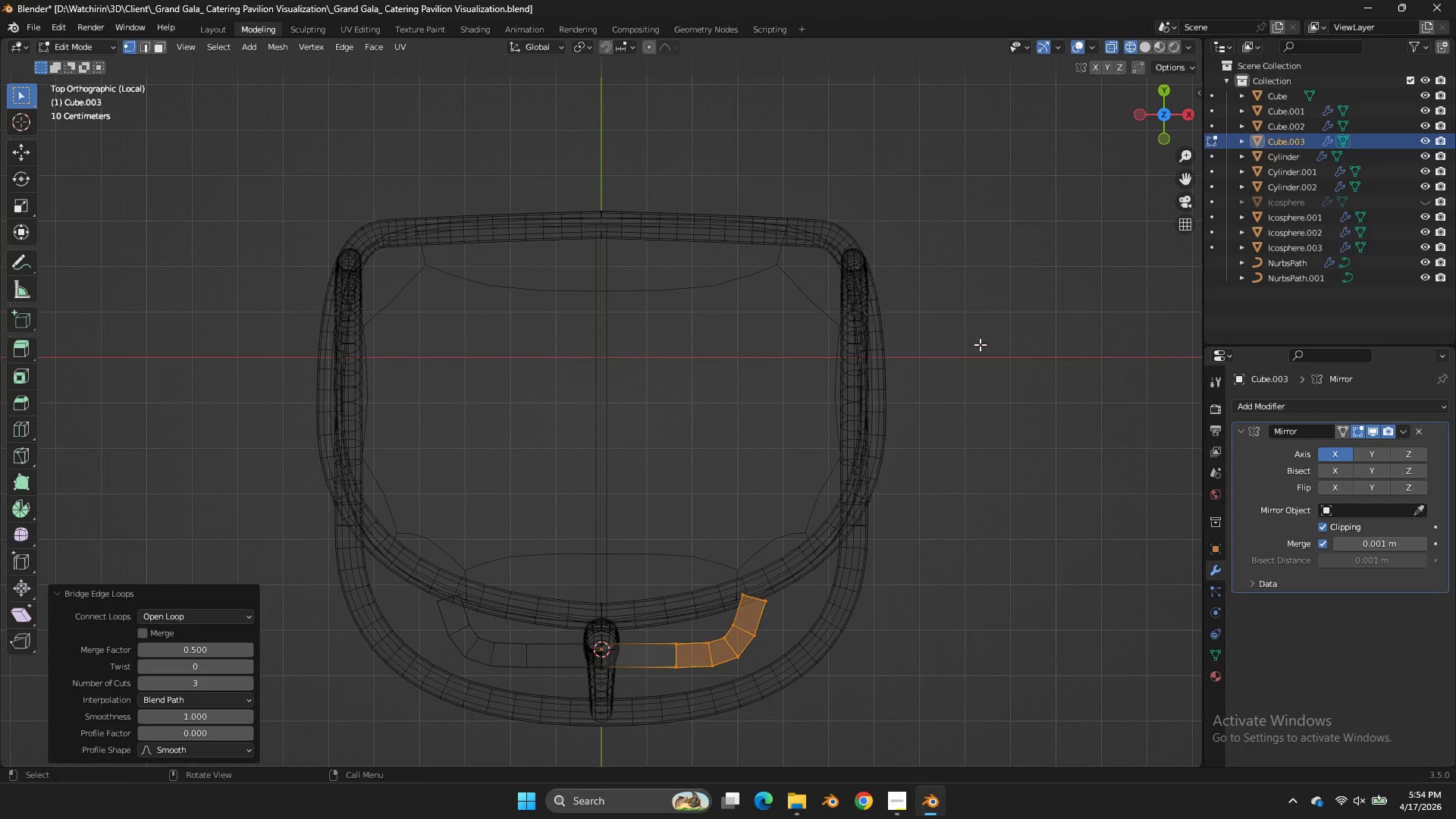 
key(Z)
 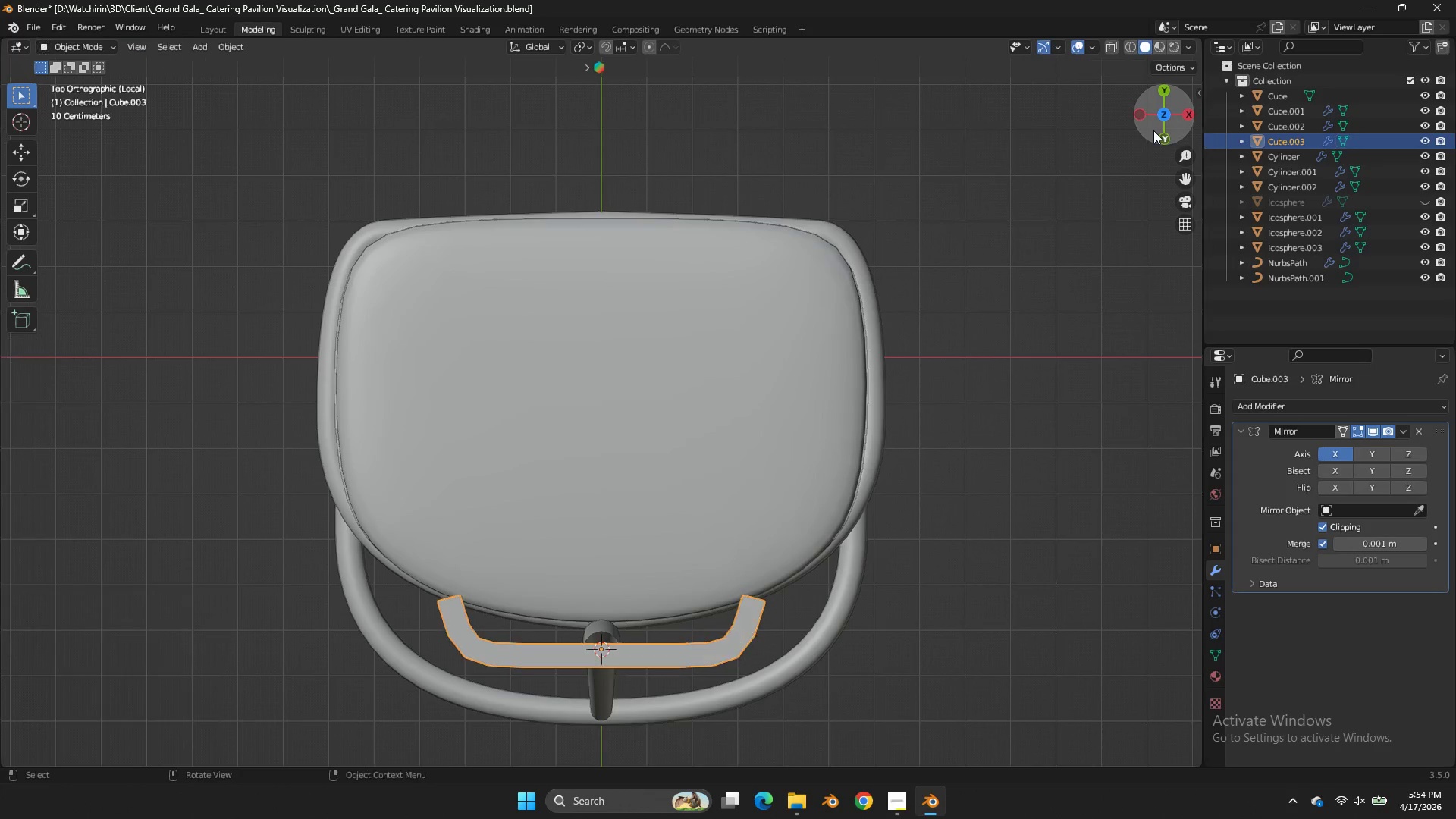 
key(Tab)
 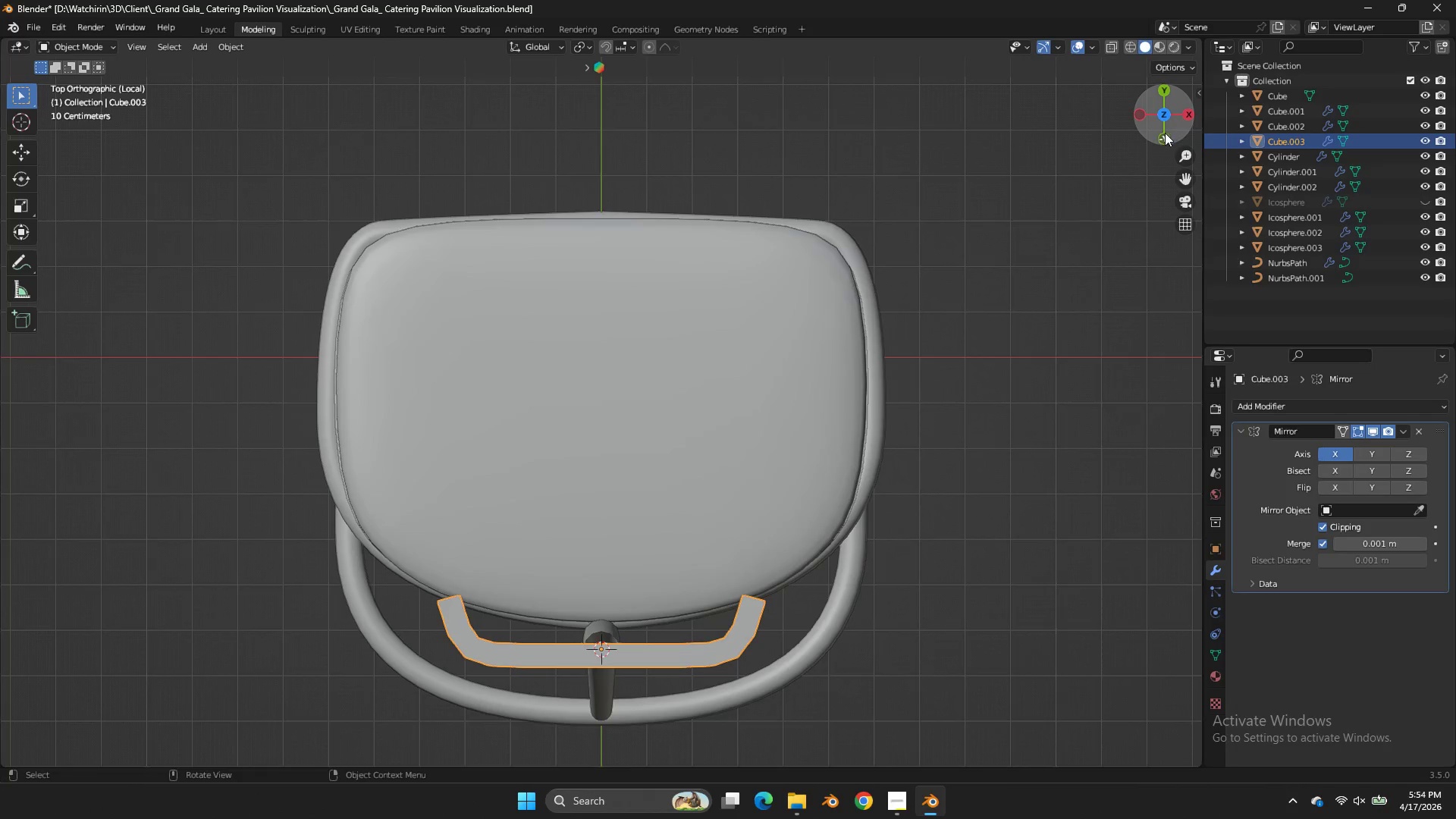 
left_click_drag(start_coordinate=[1165, 133], to_coordinate=[1103, 742])
 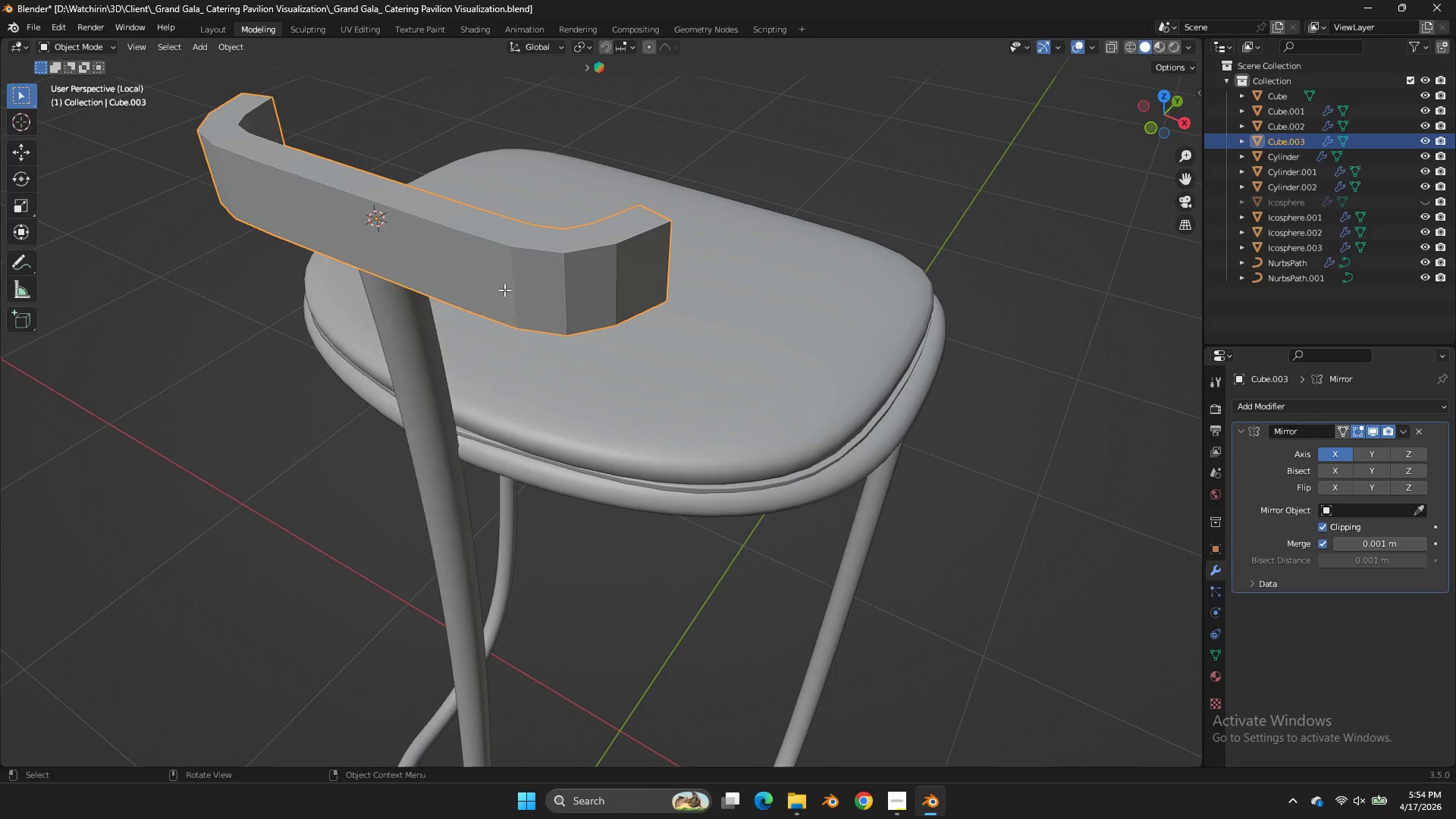 
right_click([504, 290])
 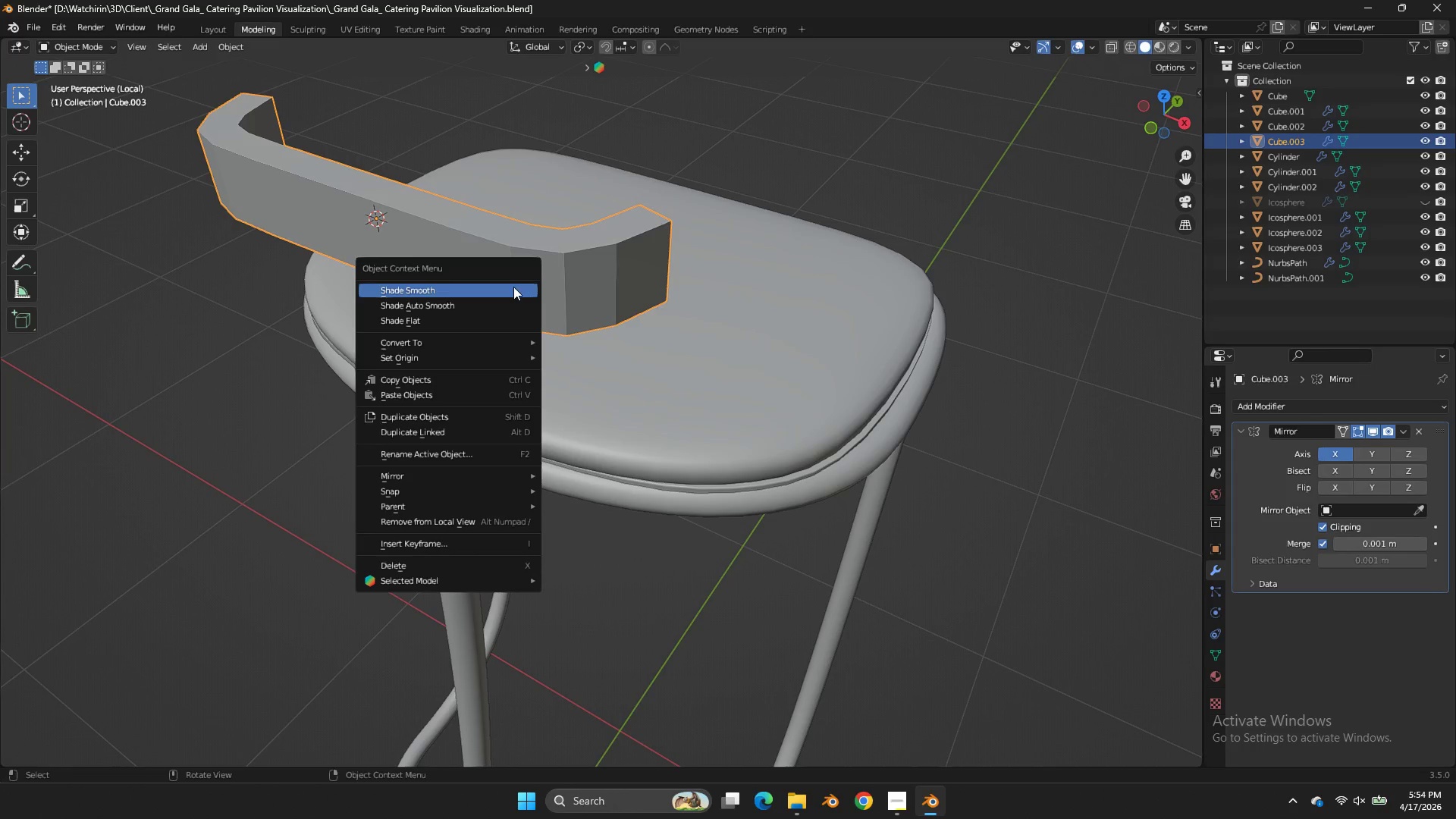 
left_click([513, 287])
 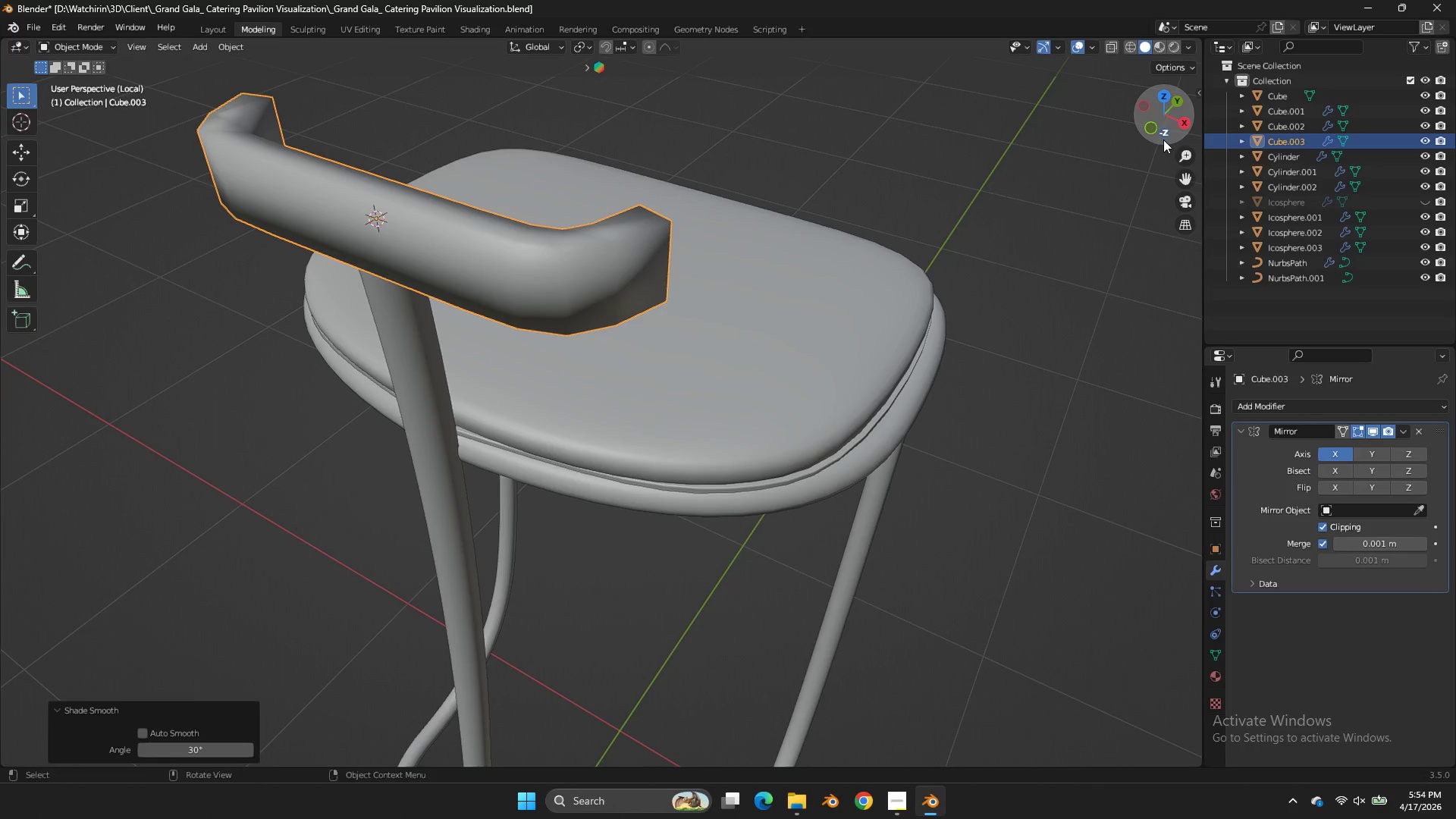 
left_click_drag(start_coordinate=[1168, 135], to_coordinate=[1034, 131])
 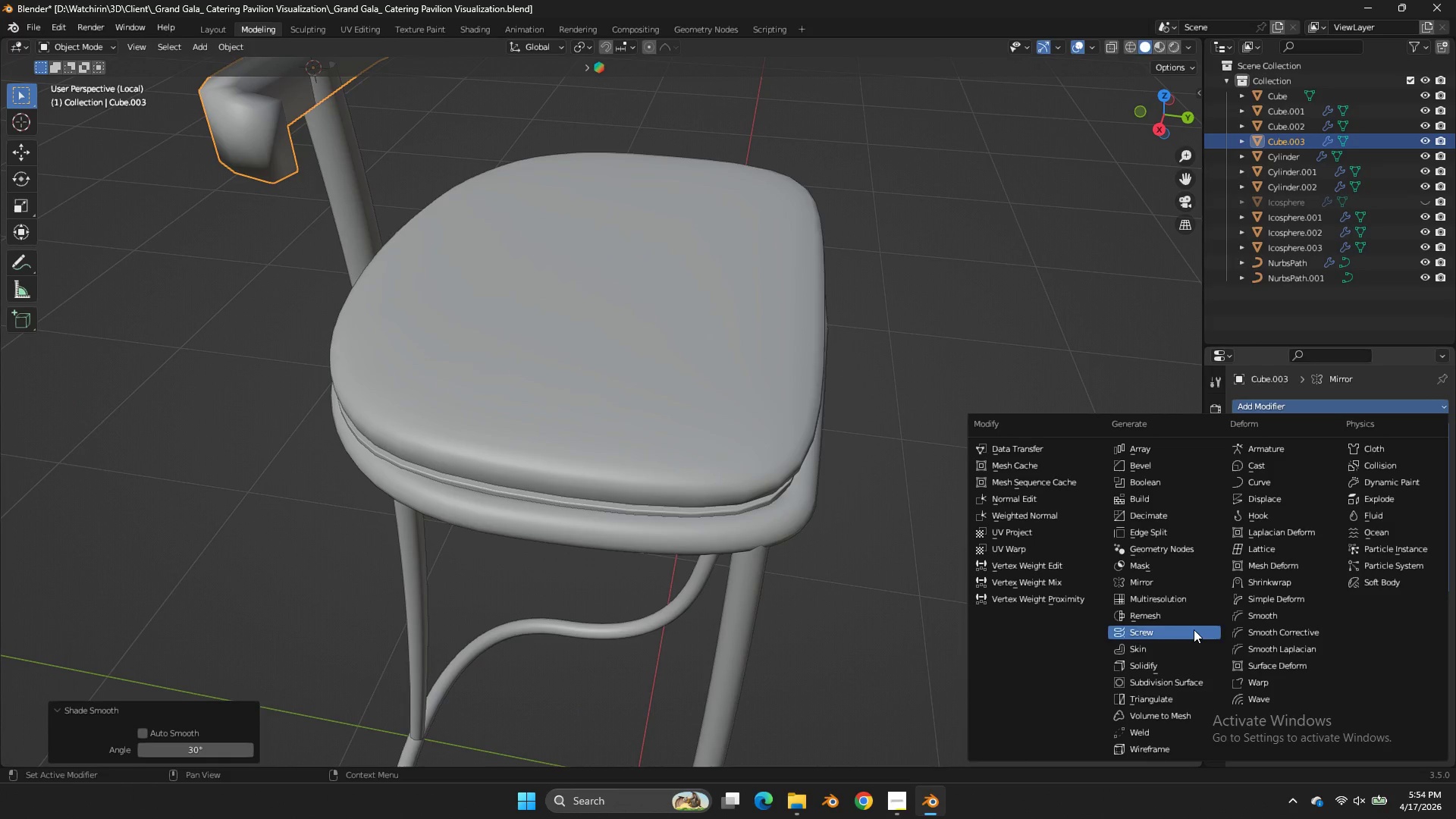 
left_click([1175, 678])
 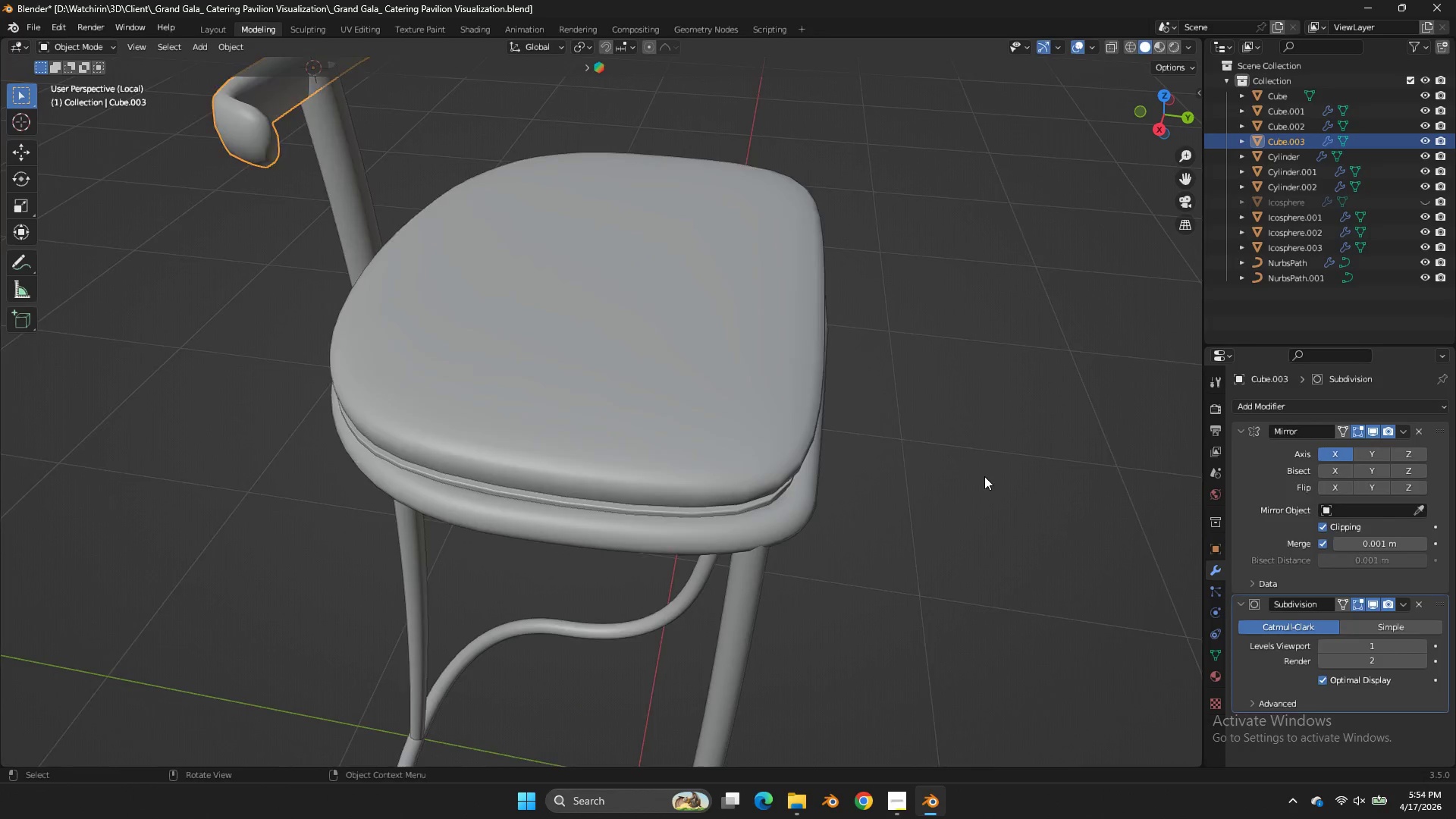 
scroll: coordinate [984, 476], scroll_direction: down, amount: 2.0
 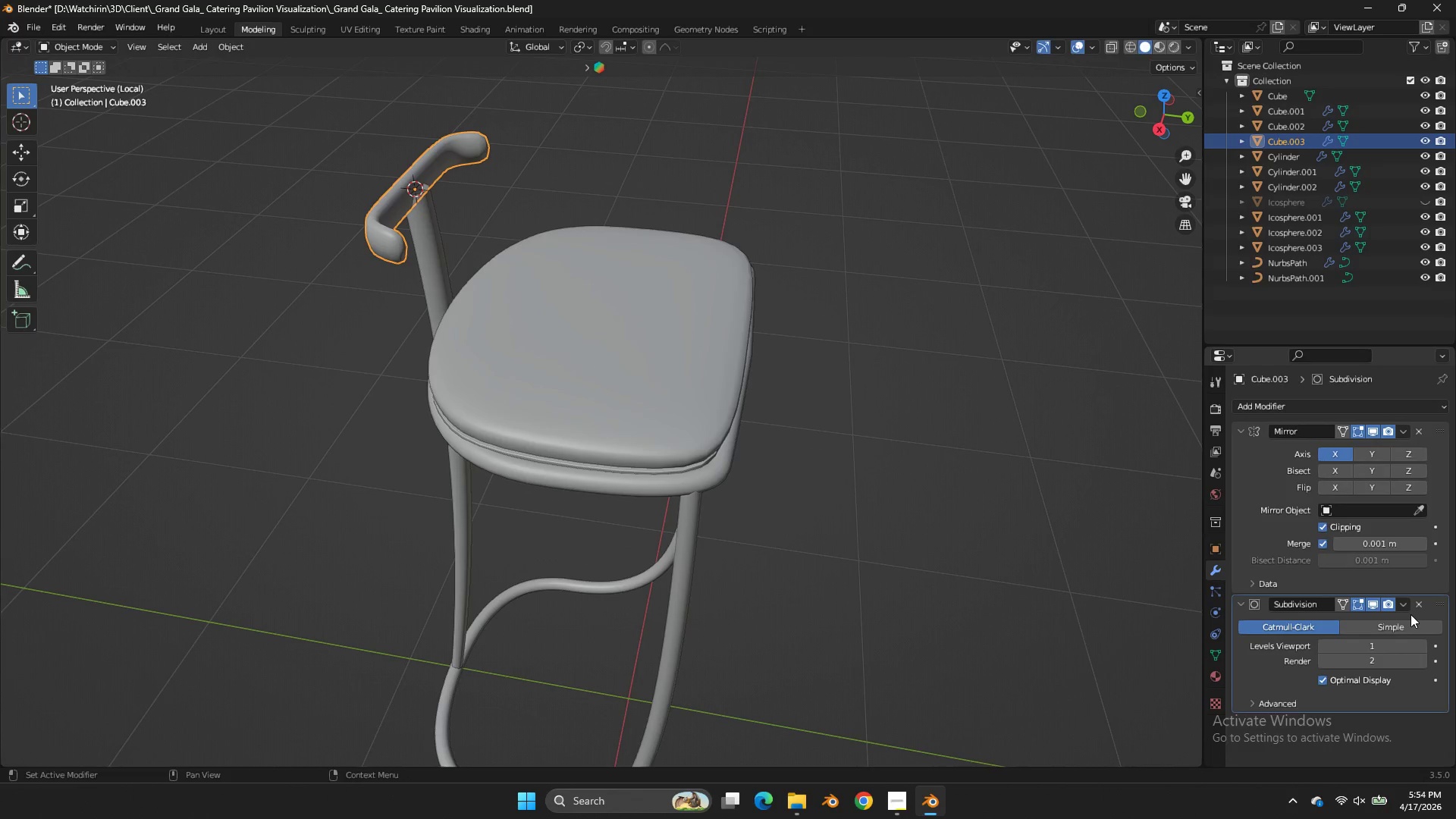 
left_click([1407, 609])
 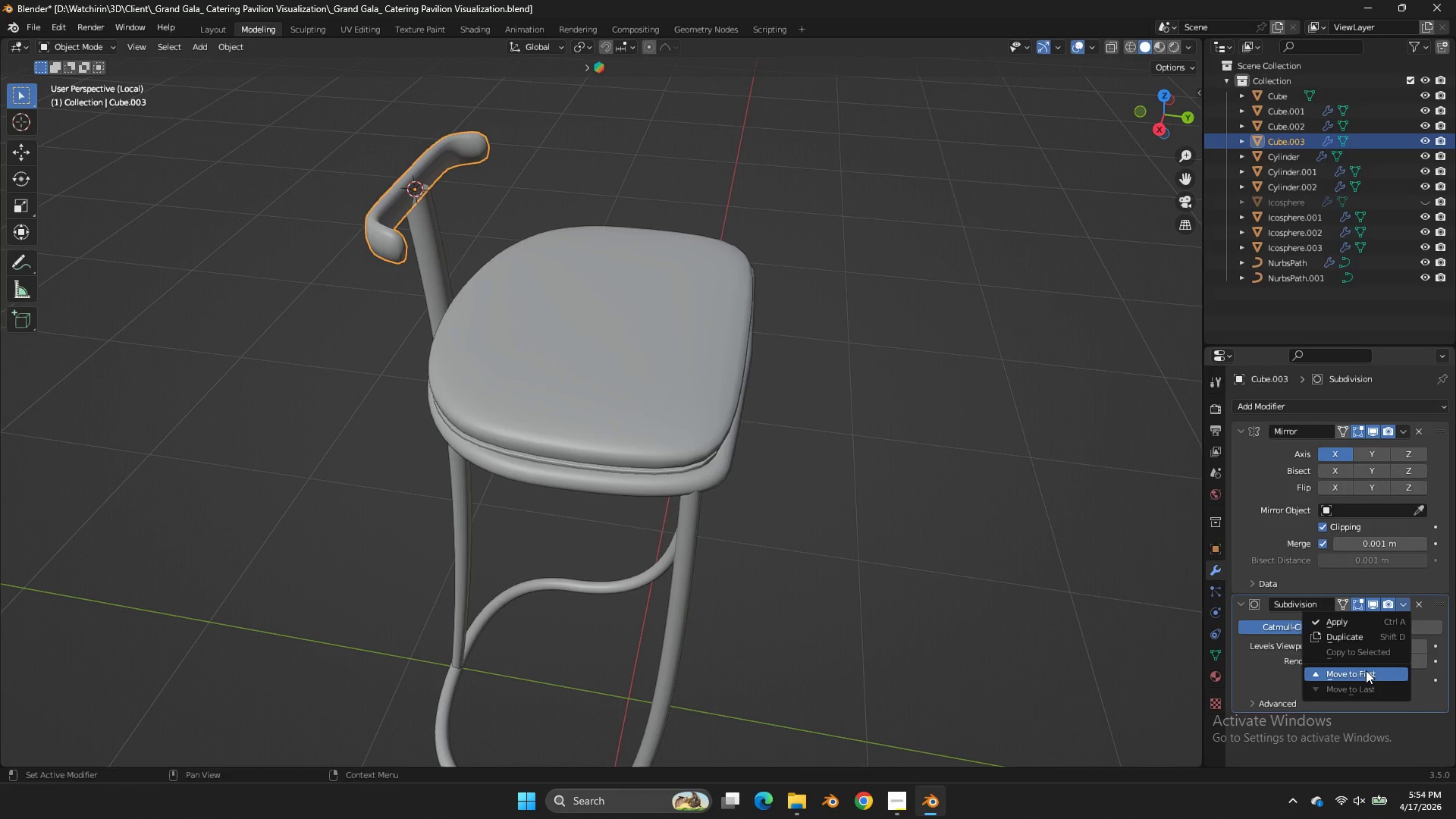 
left_click([1366, 672])
 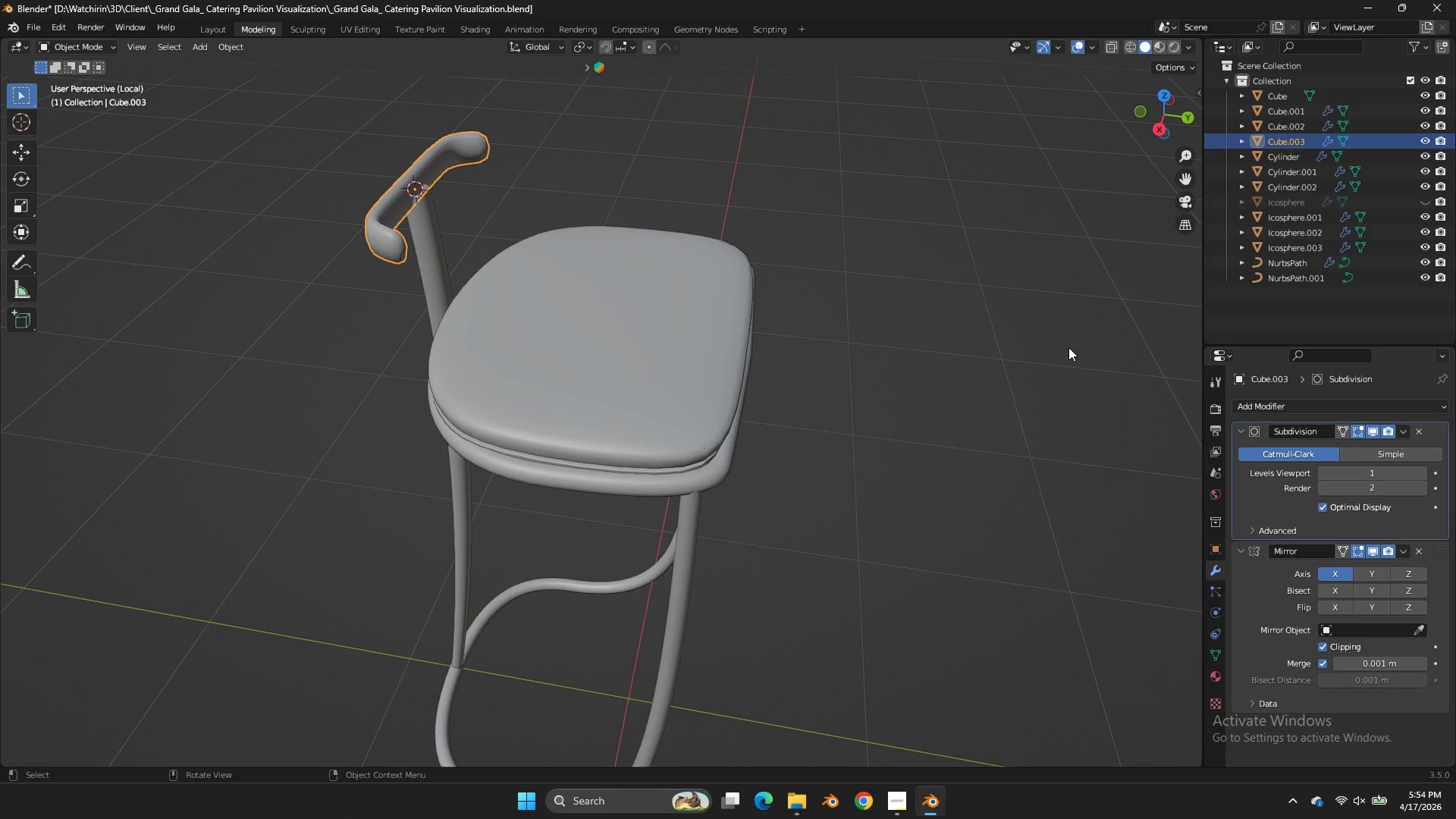 
left_click([1054, 315])
 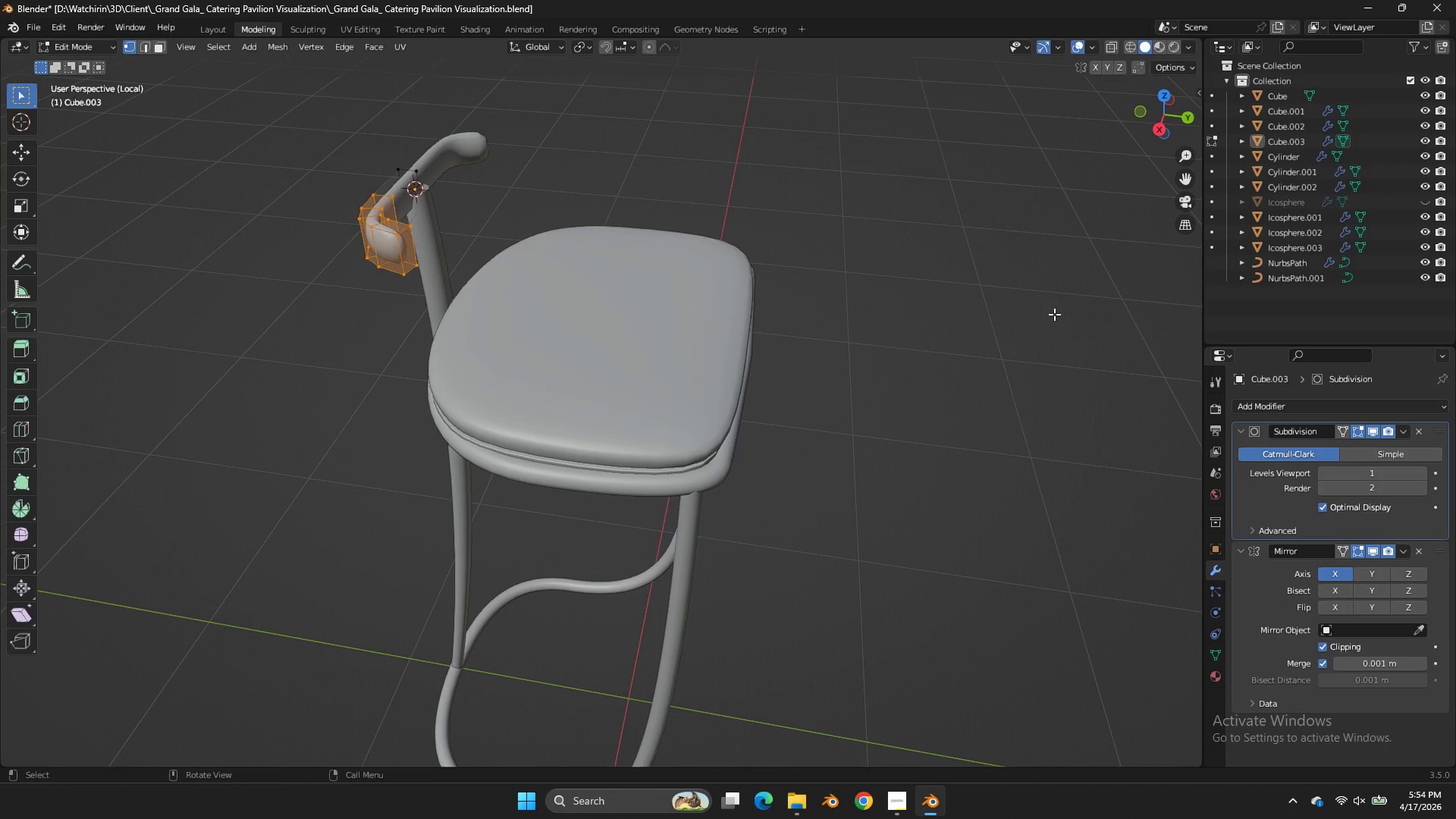 
key(Tab)
 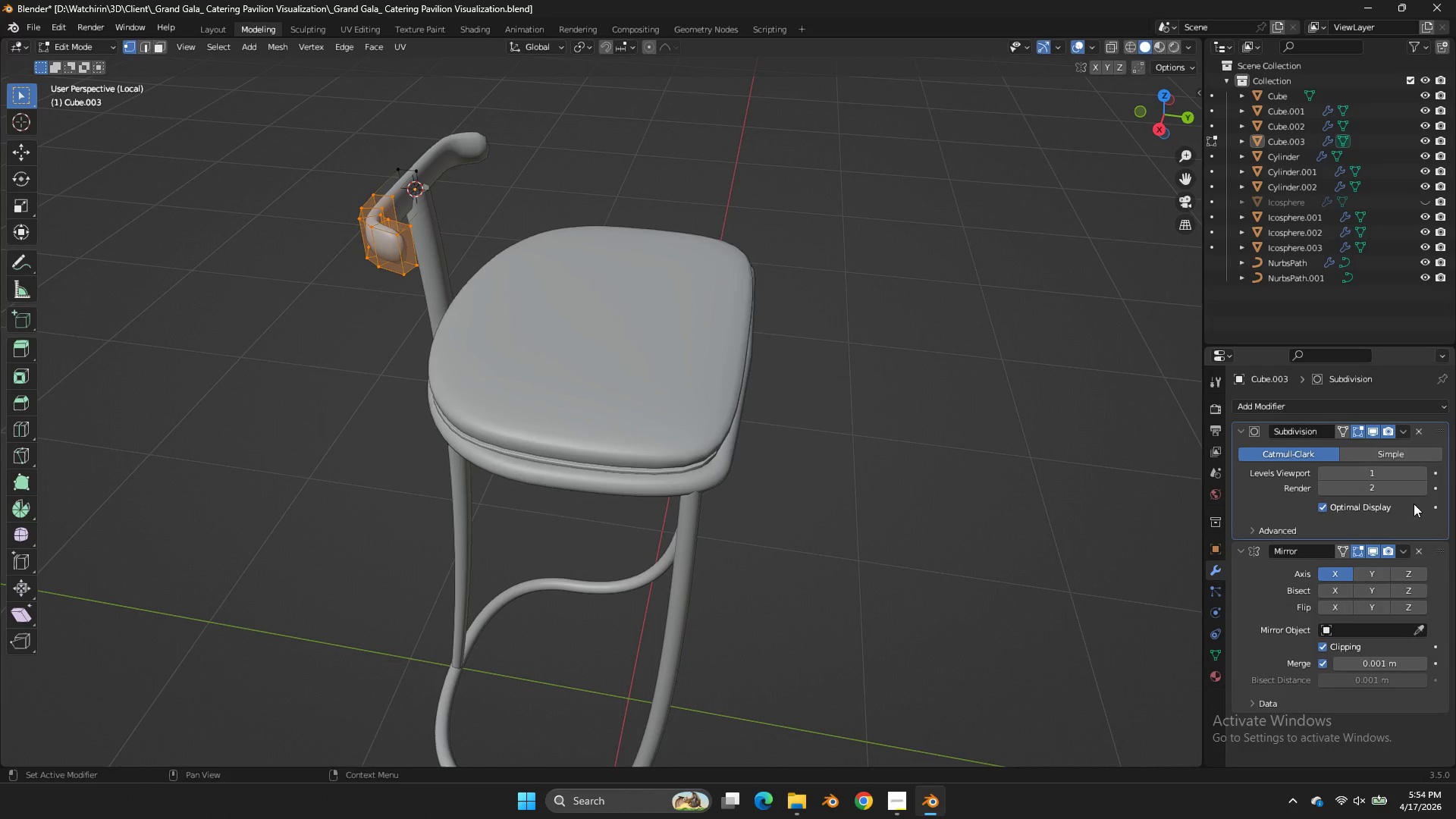 
left_click([1424, 472])
 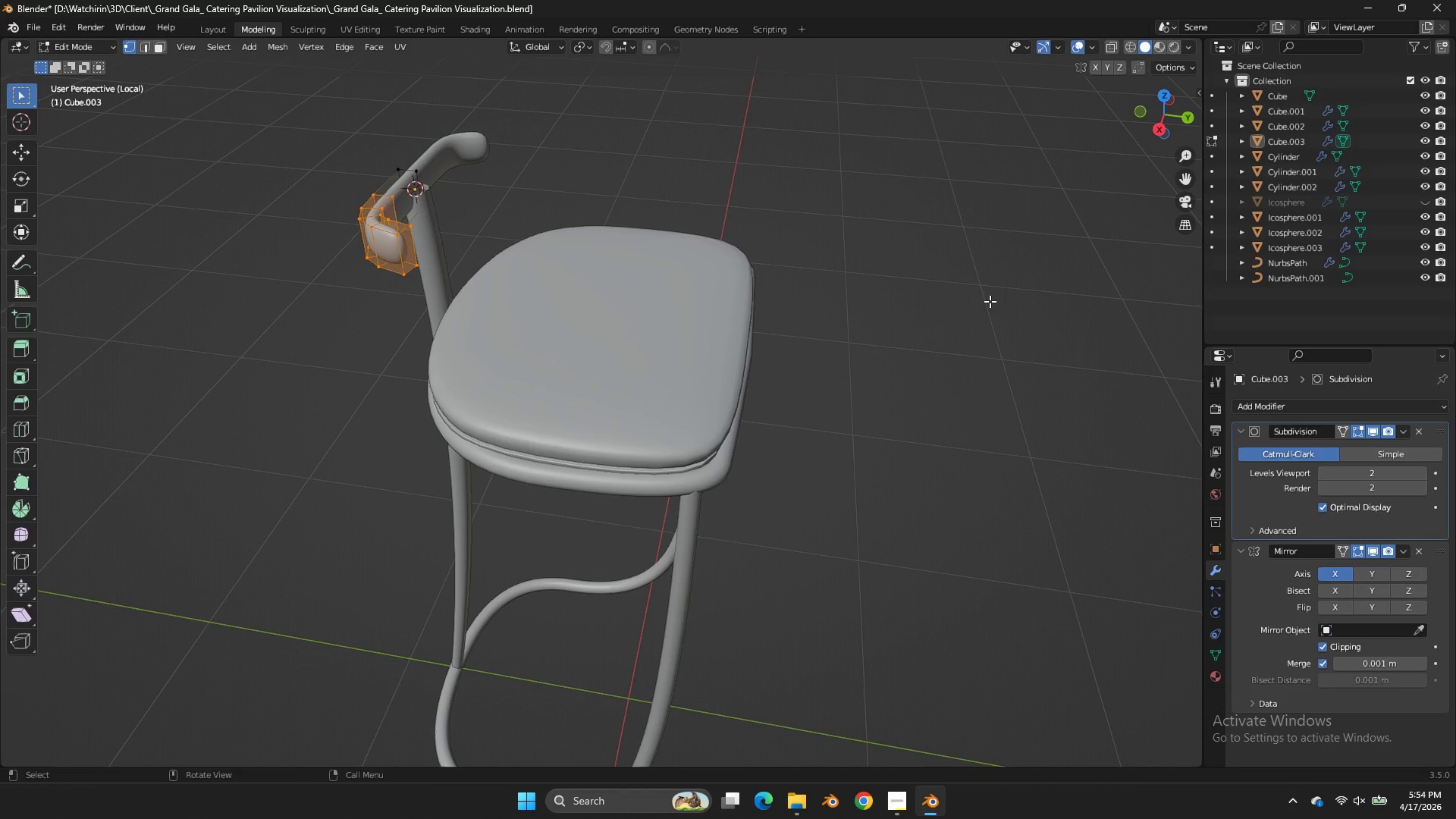 
key(Tab)
 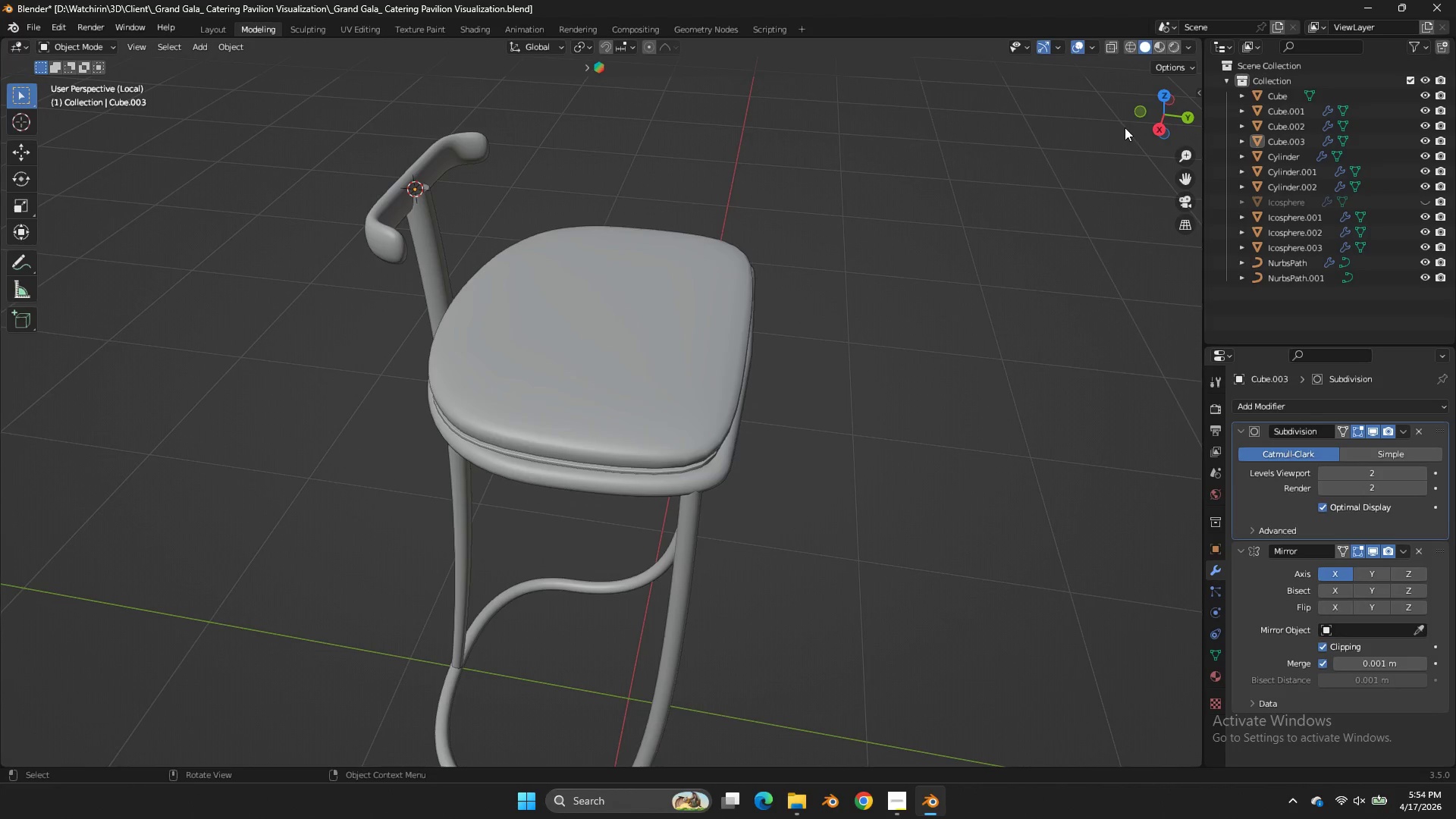 
left_click_drag(start_coordinate=[1144, 122], to_coordinate=[1154, 125])
 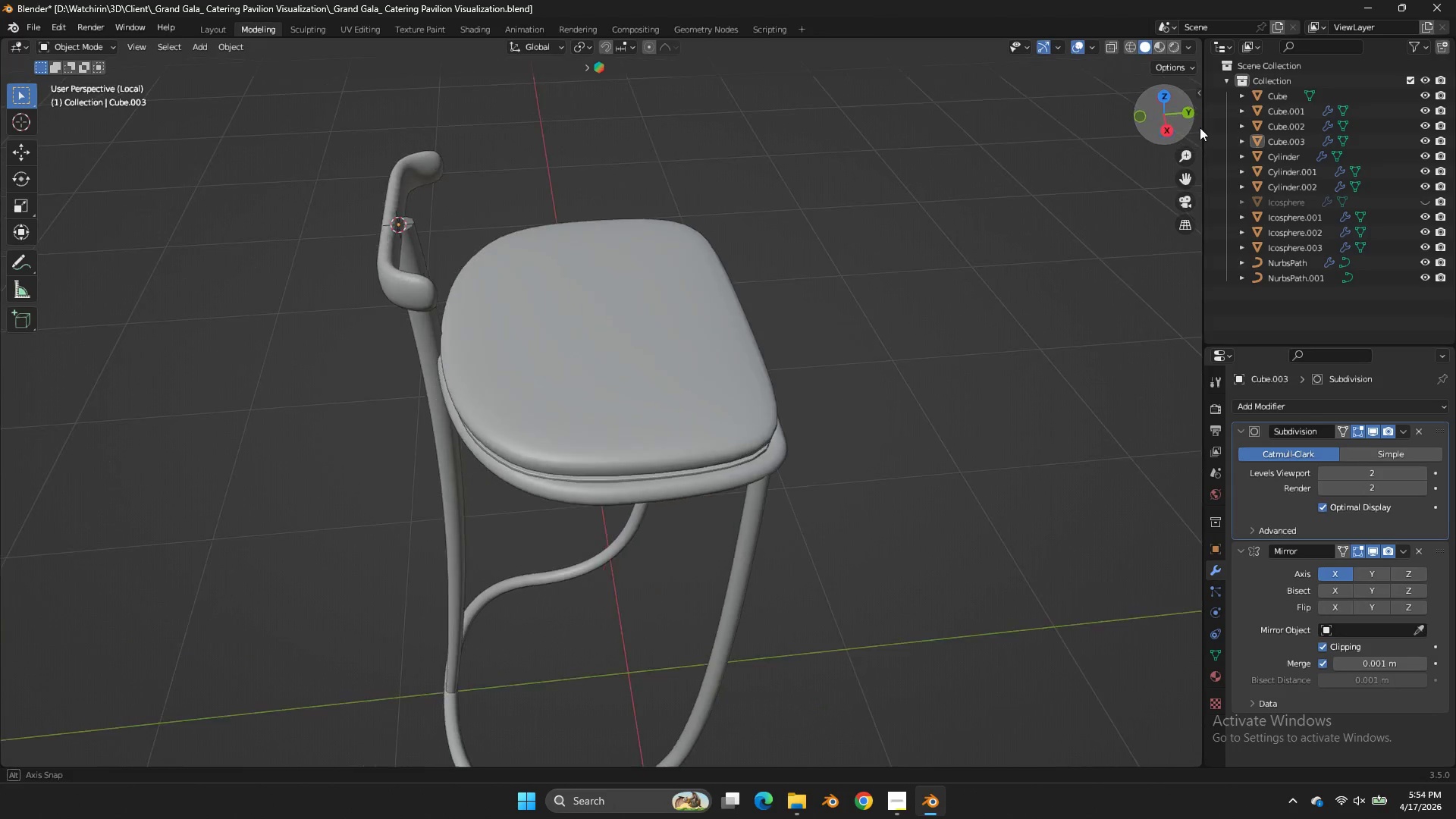 
left_click_drag(start_coordinate=[1151, 122], to_coordinate=[70, 110])
 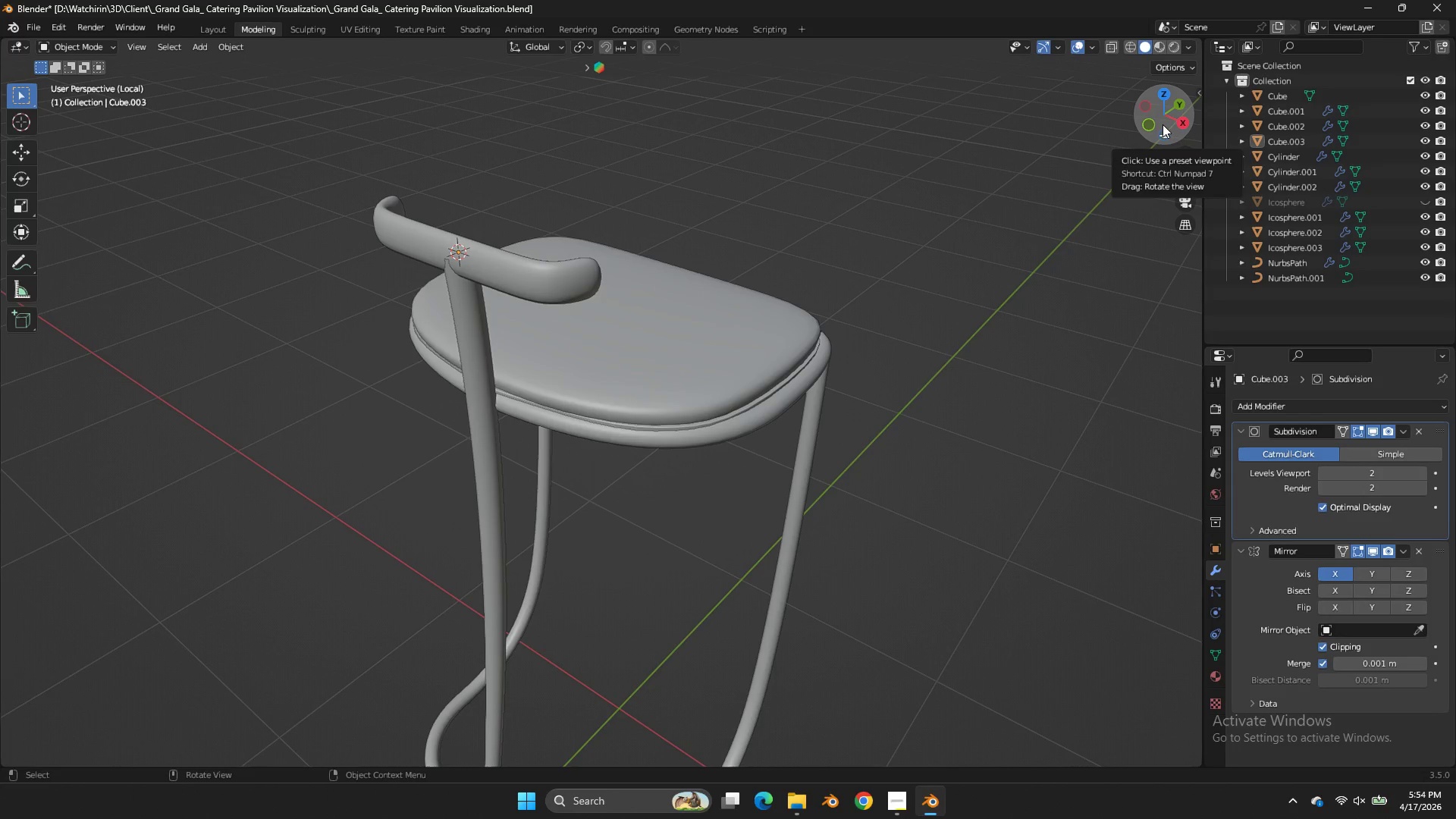 
wait(23.19)
 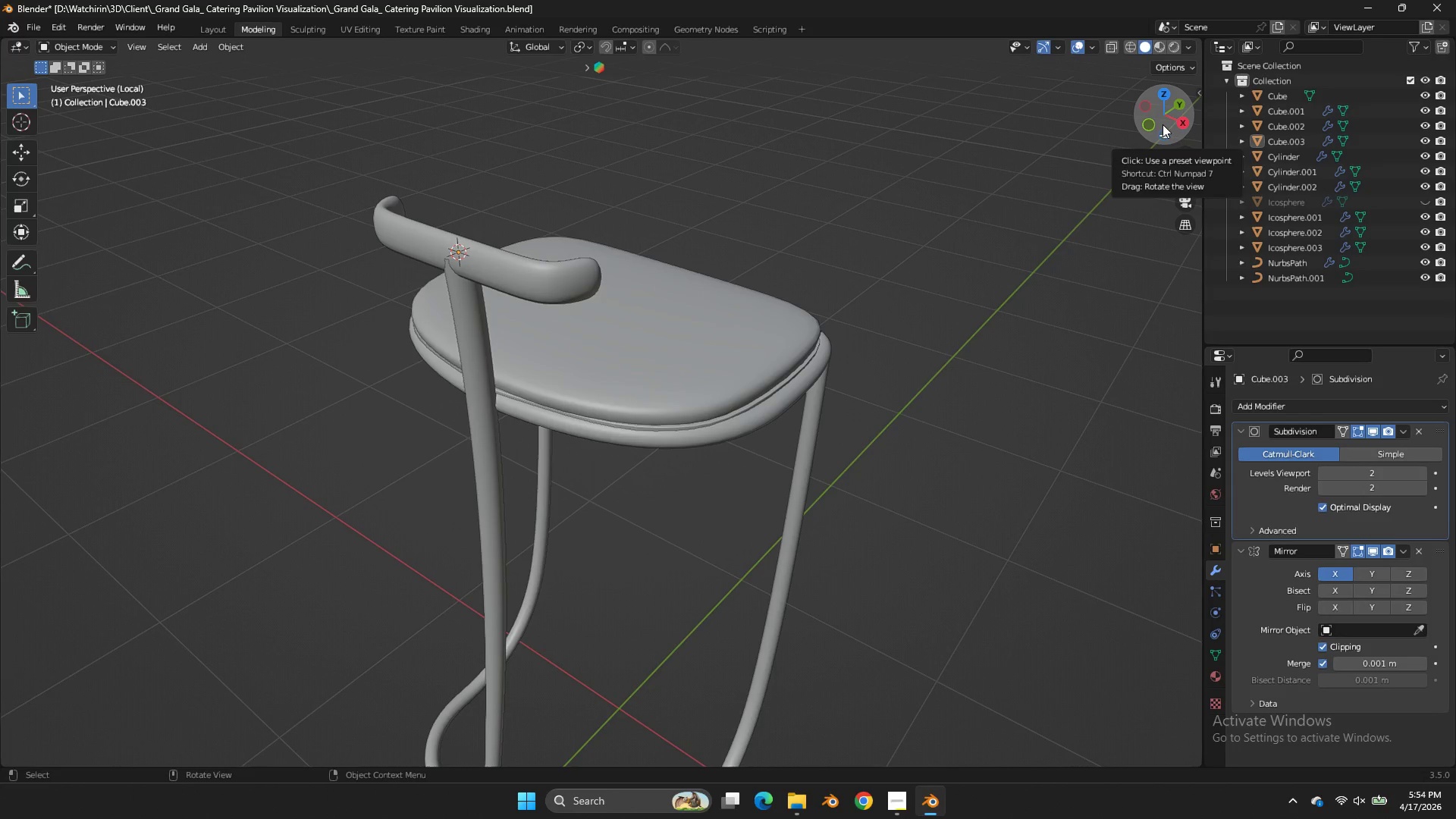 
left_click([571, 280])
 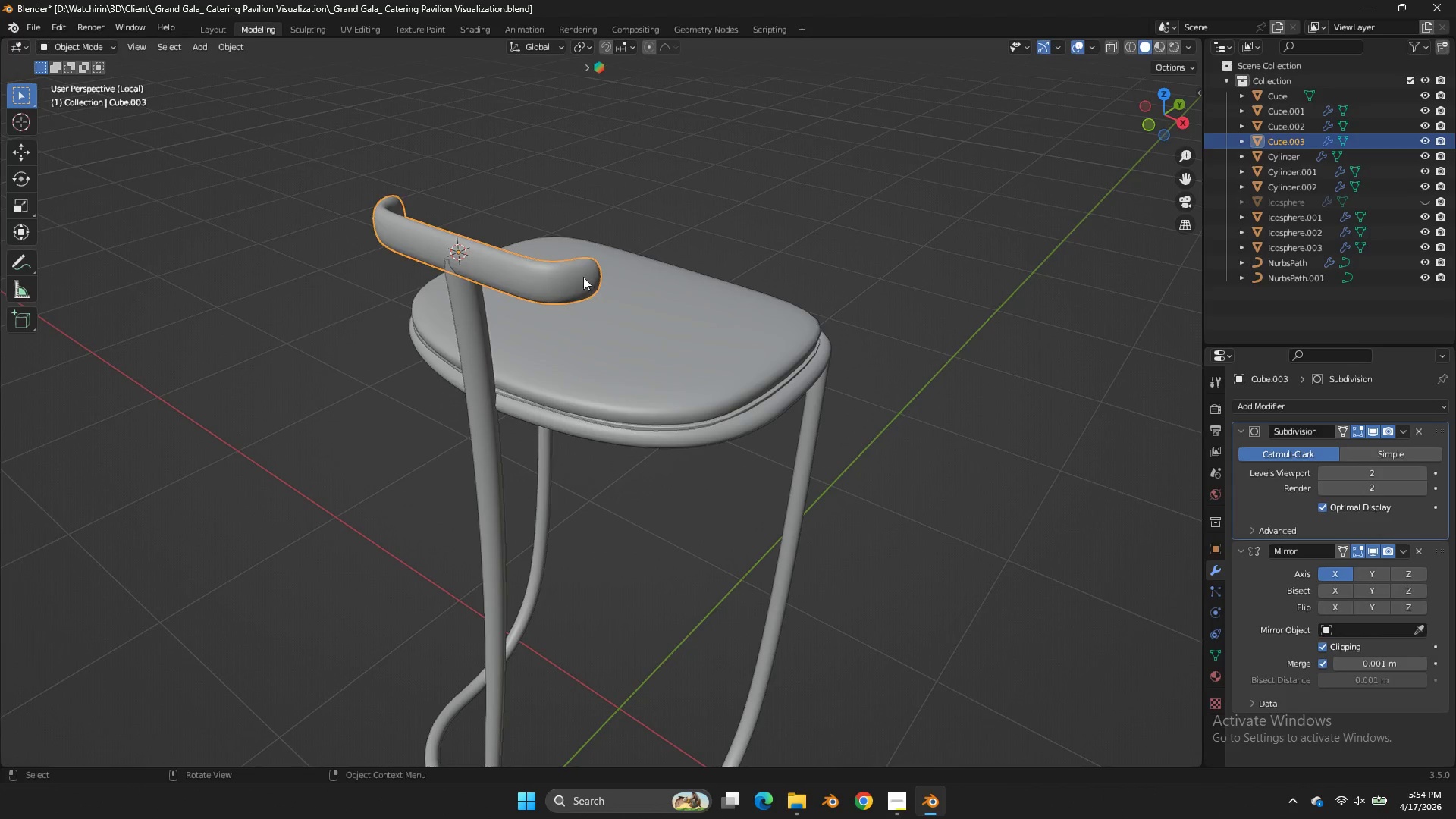 
key(Tab)
 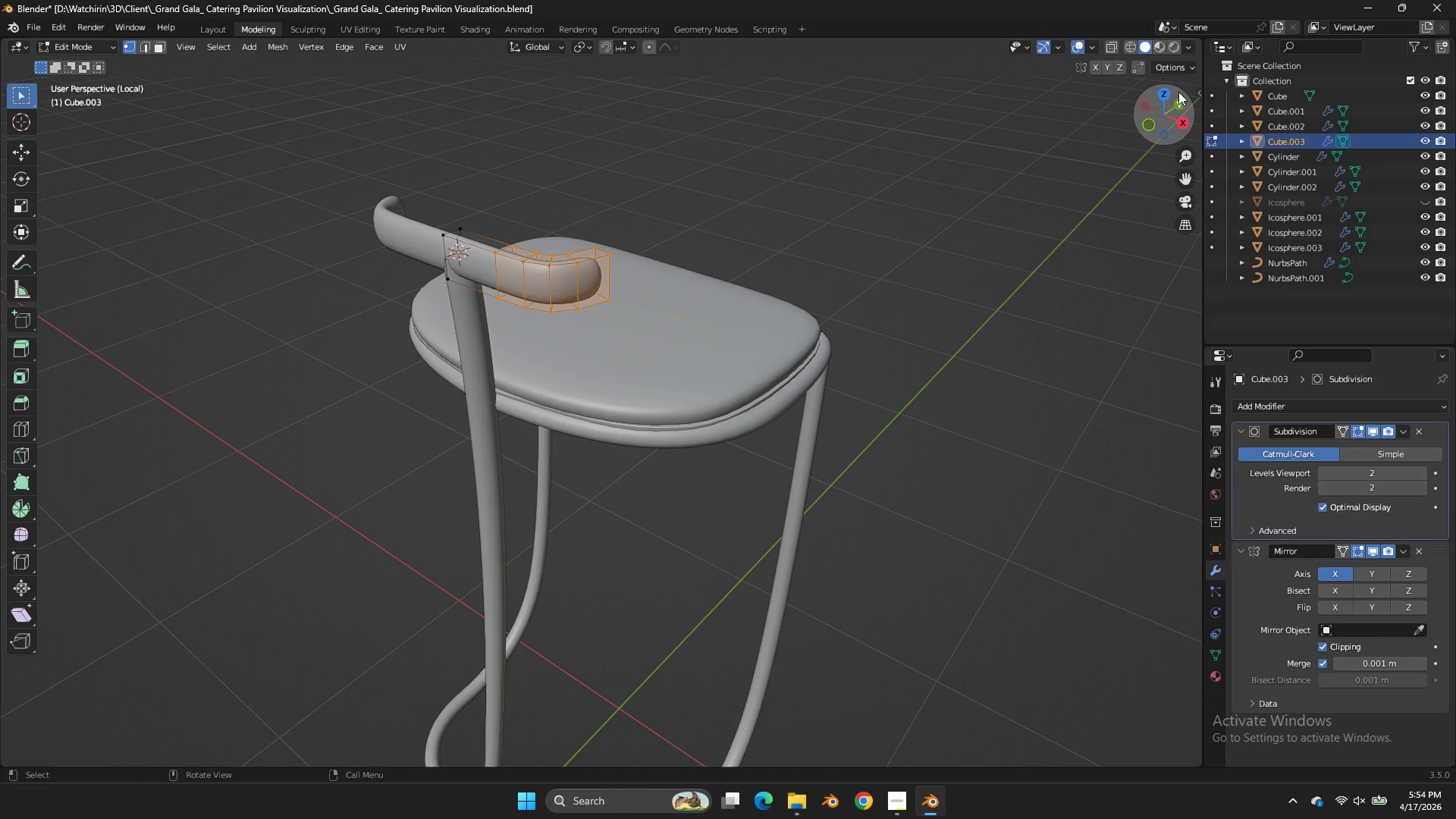 
left_click([1176, 89])
 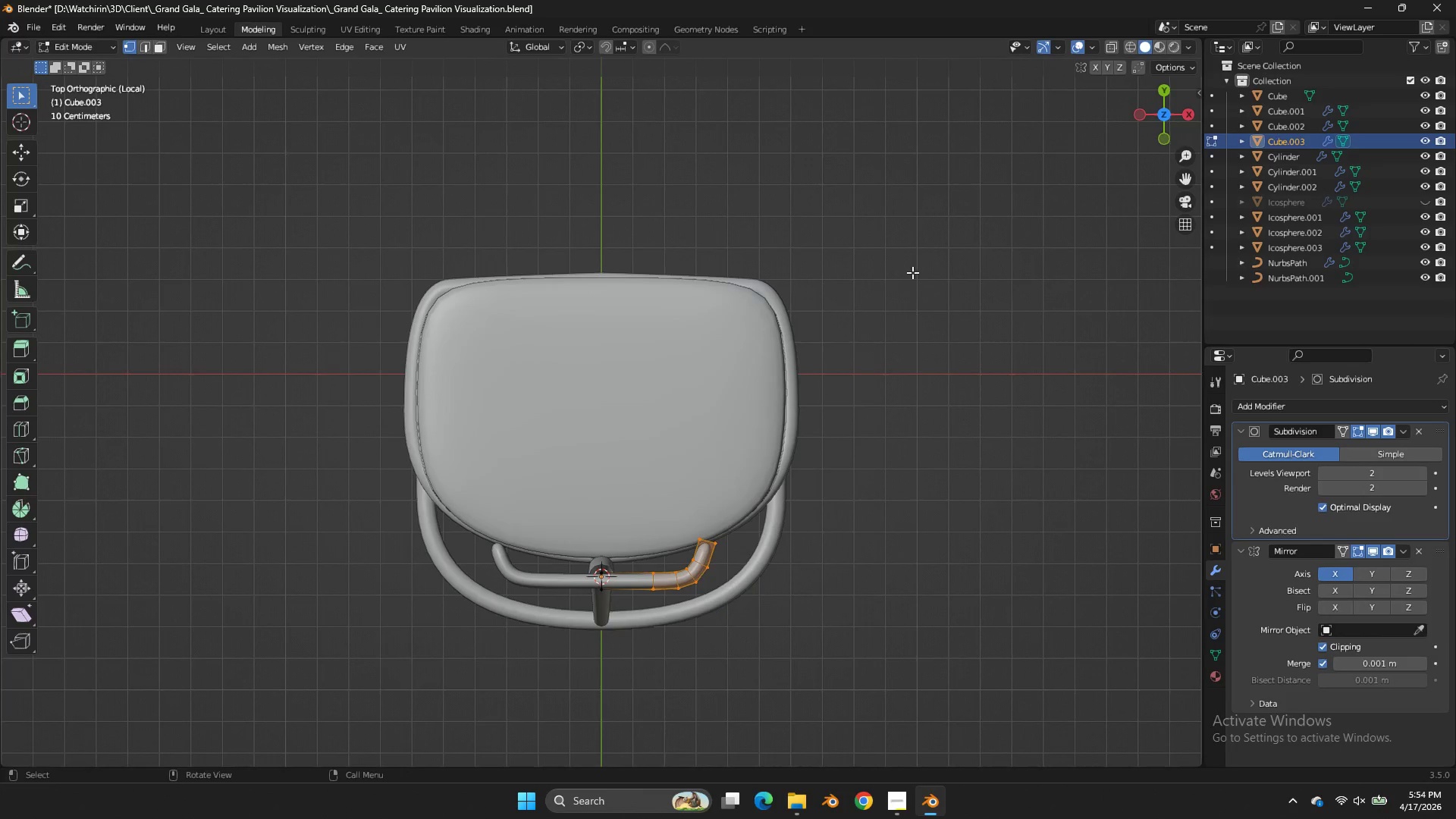 
type(sasy)
 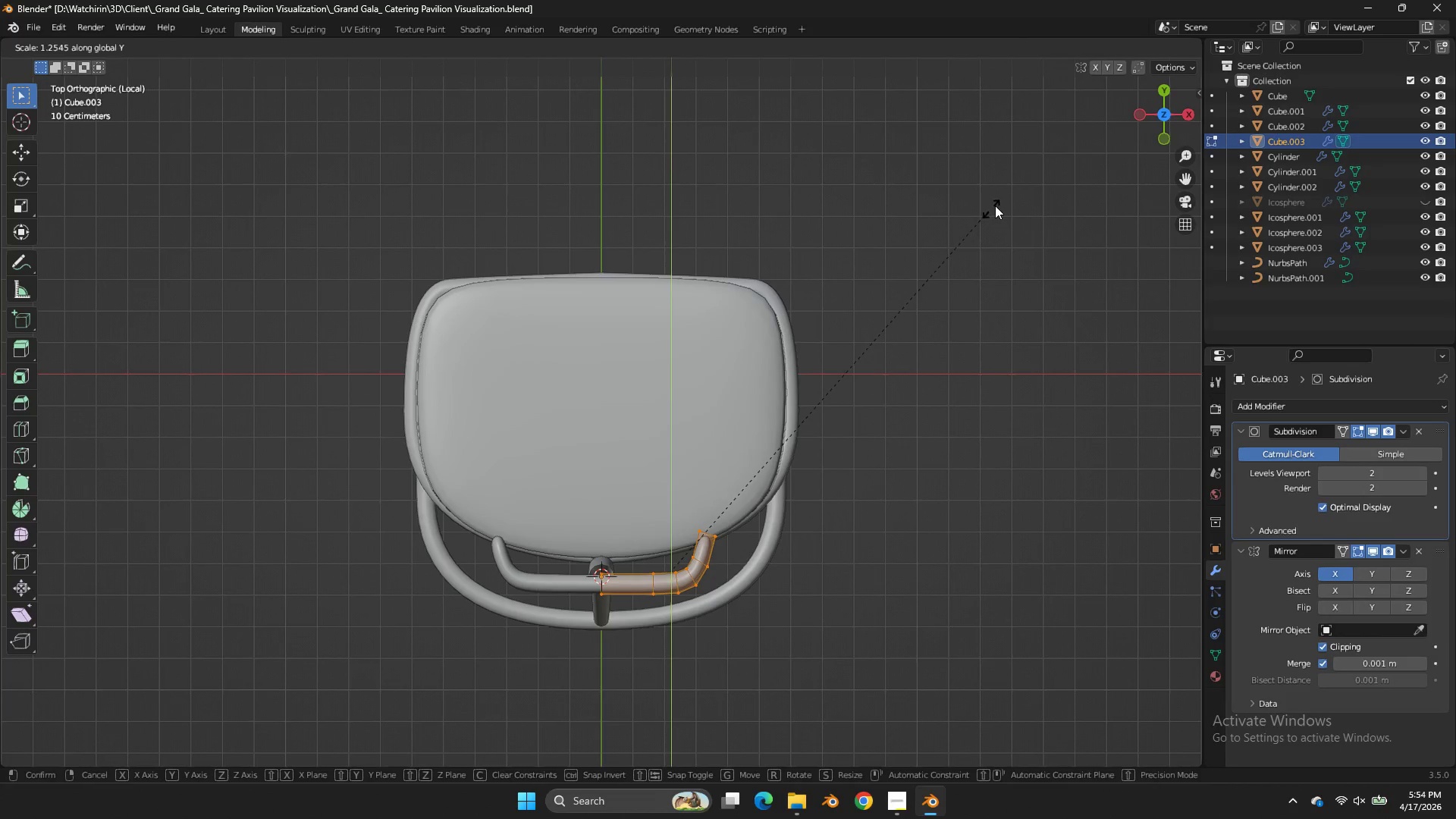 
left_click([998, 205])
 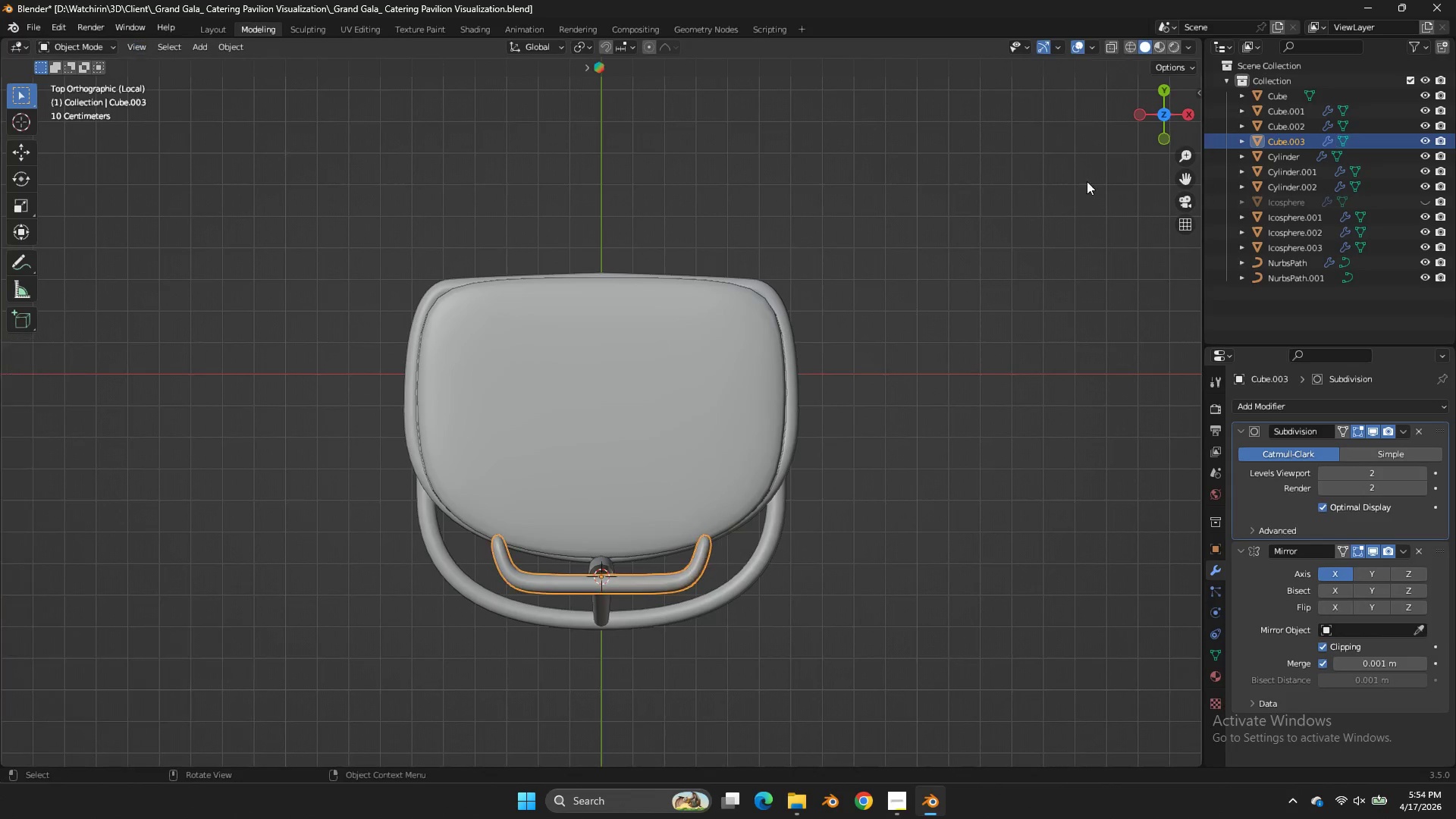 
key(Tab)
 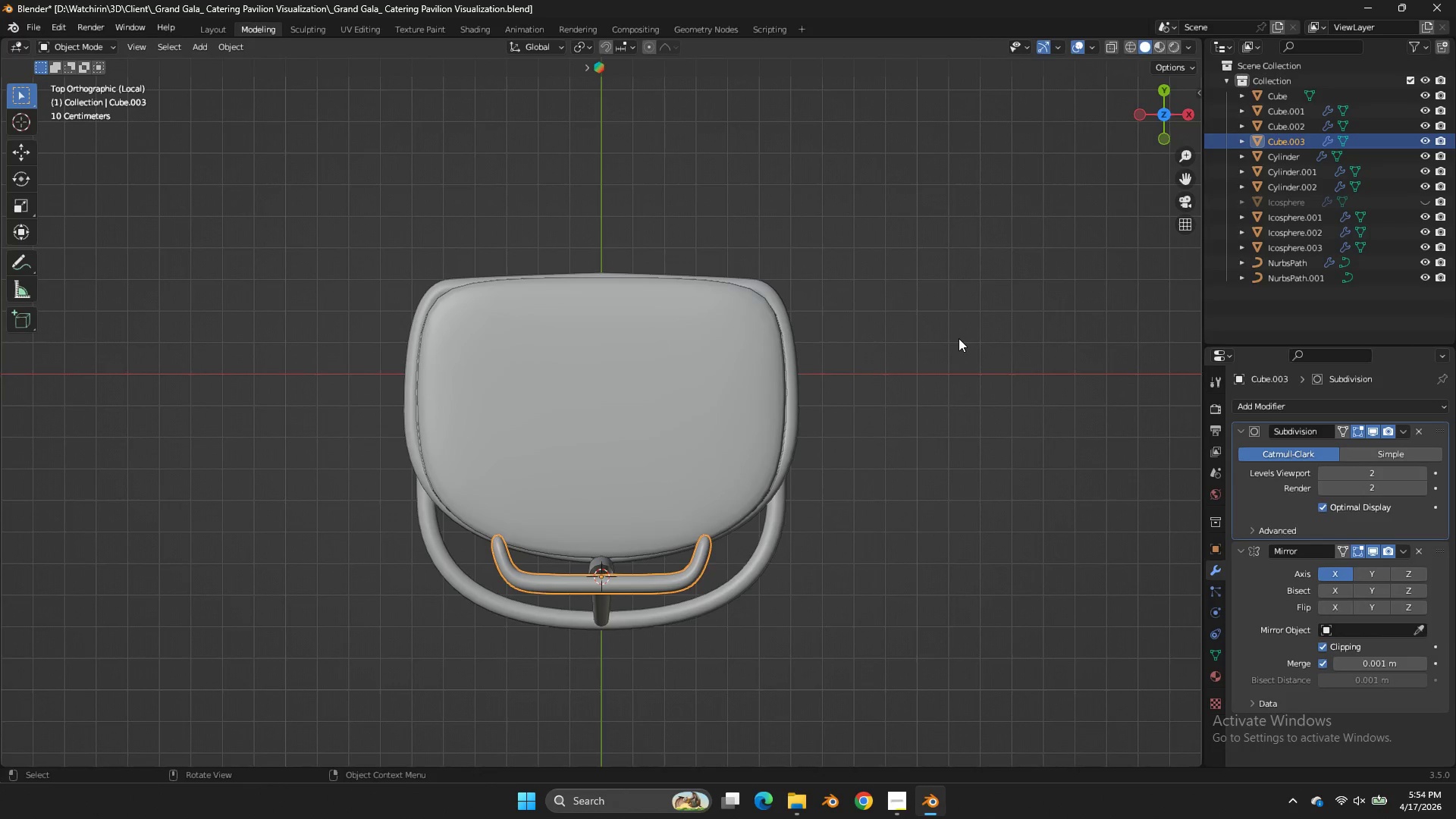 
key(Tab)
 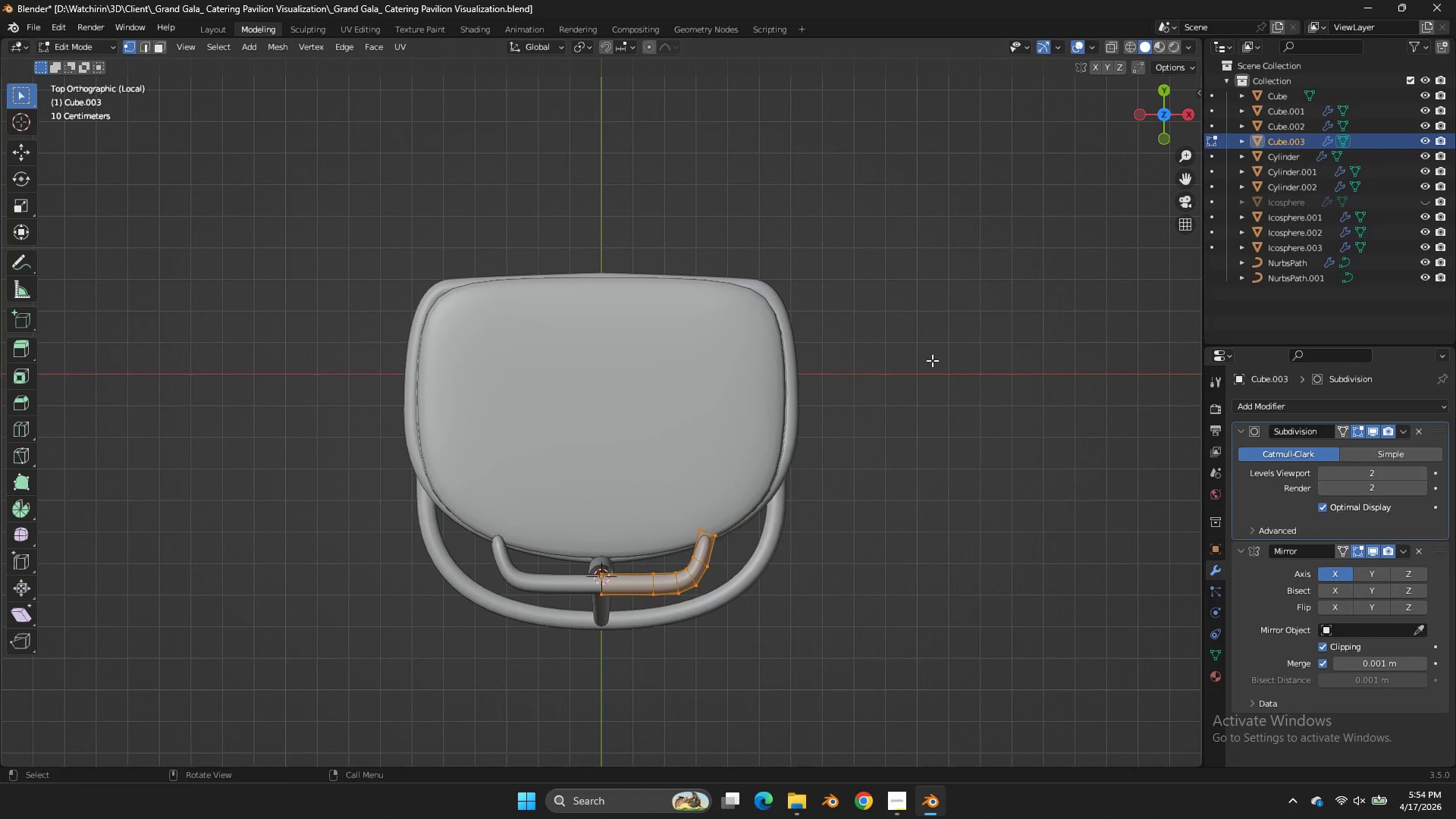 
type(sx)
 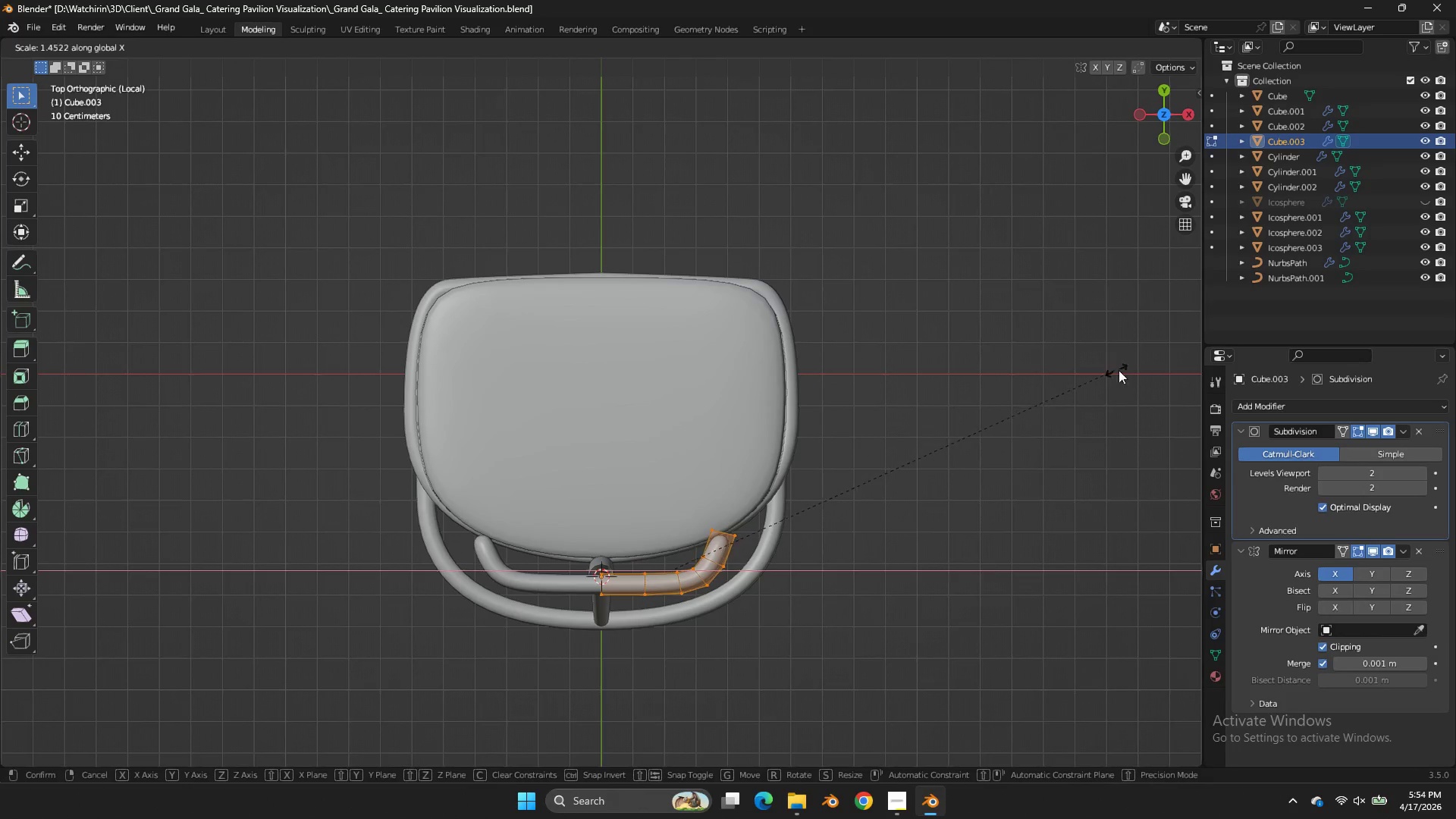 
left_click([1135, 375])
 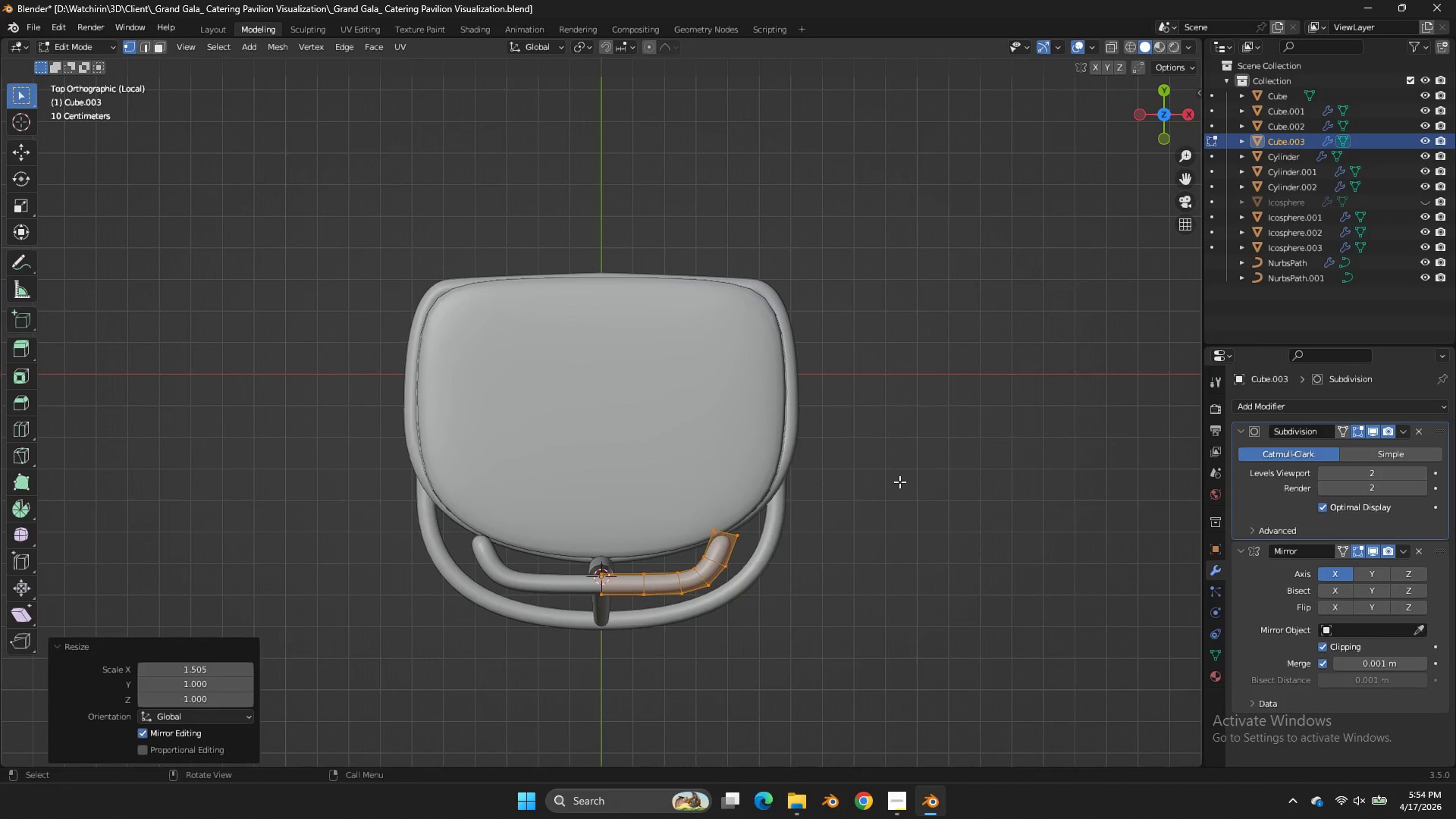 
key(Z)
 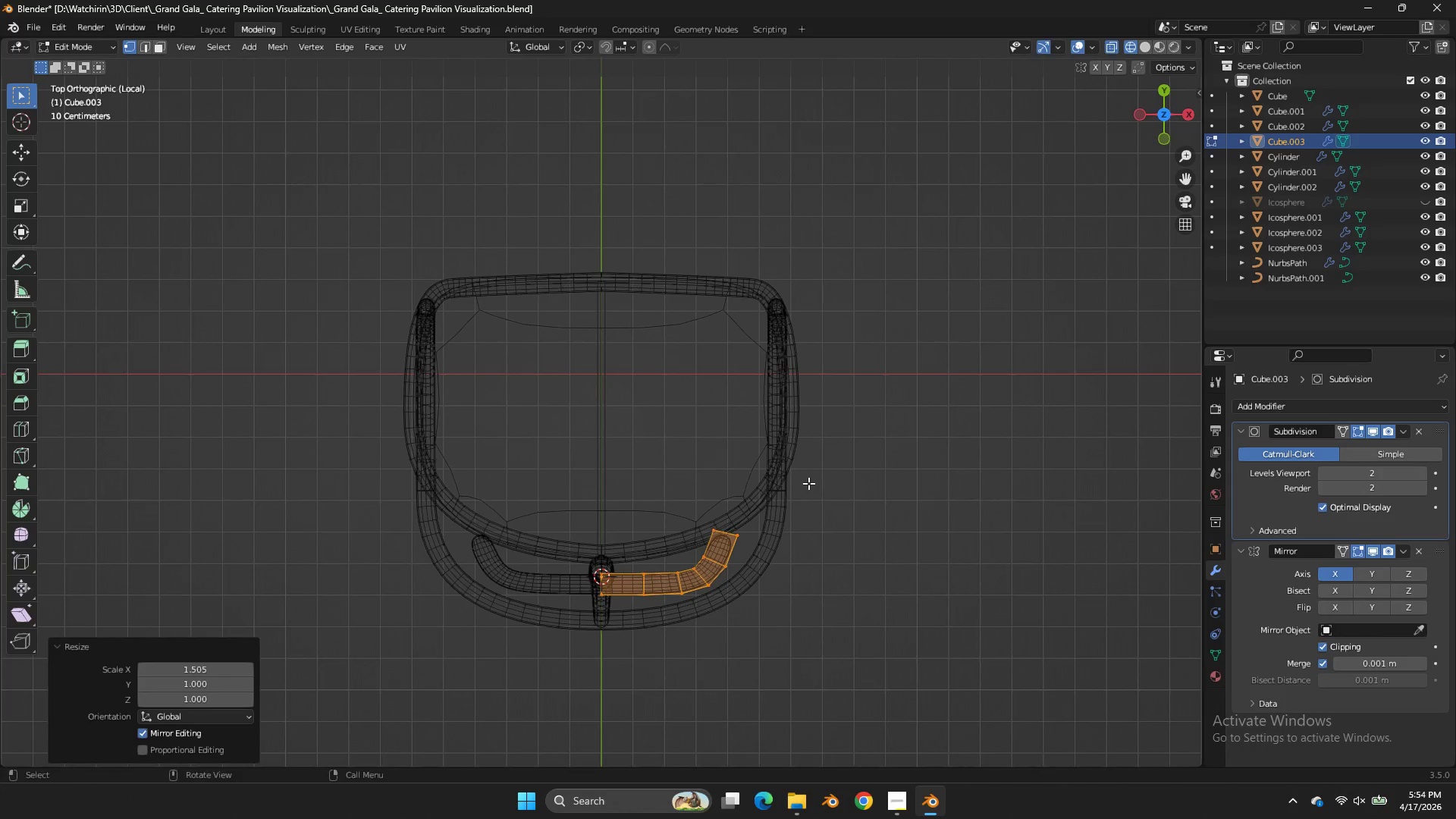 
left_click_drag(start_coordinate=[808, 483], to_coordinate=[700, 548])
 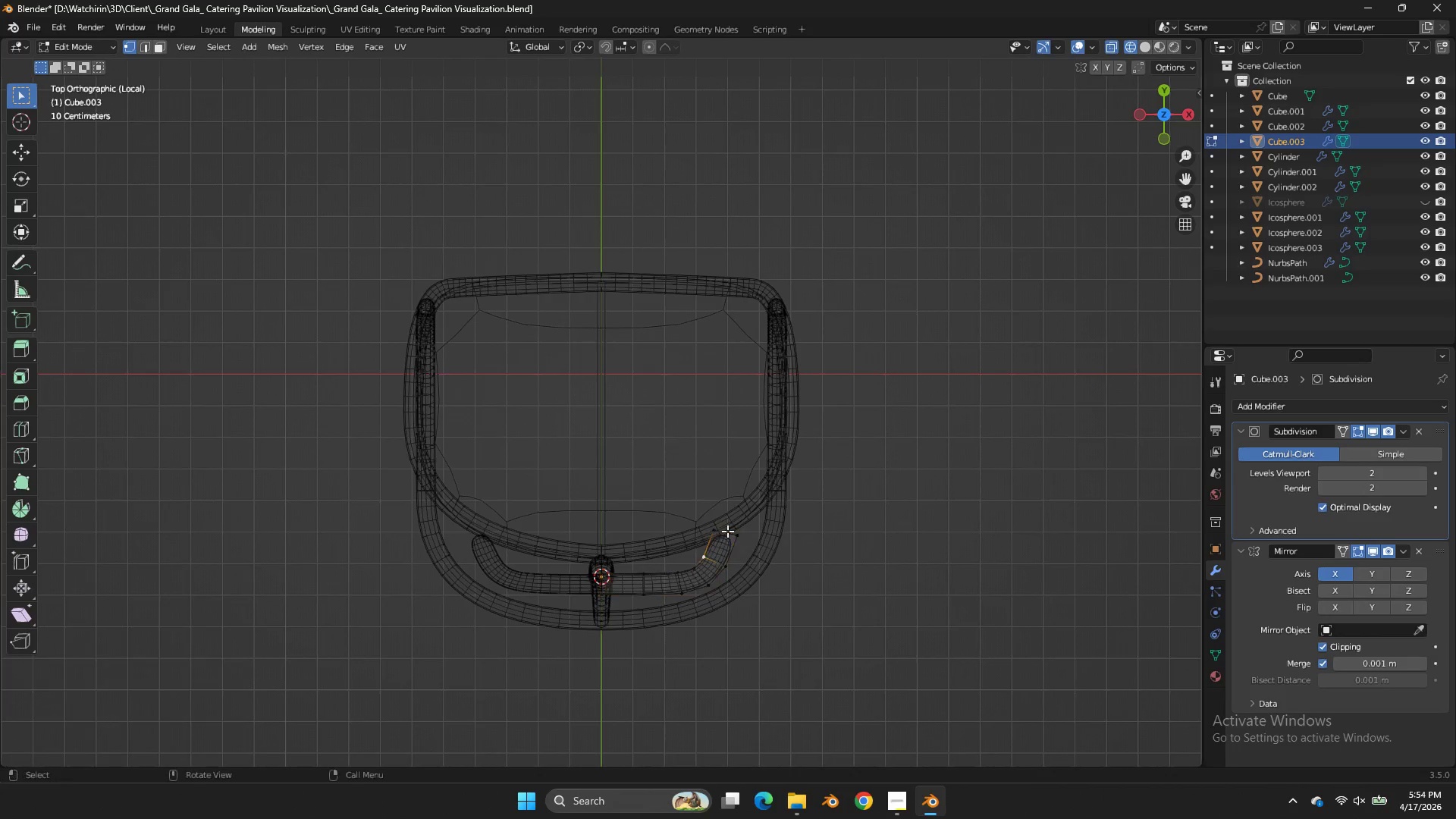 
left_click([700, 548])
 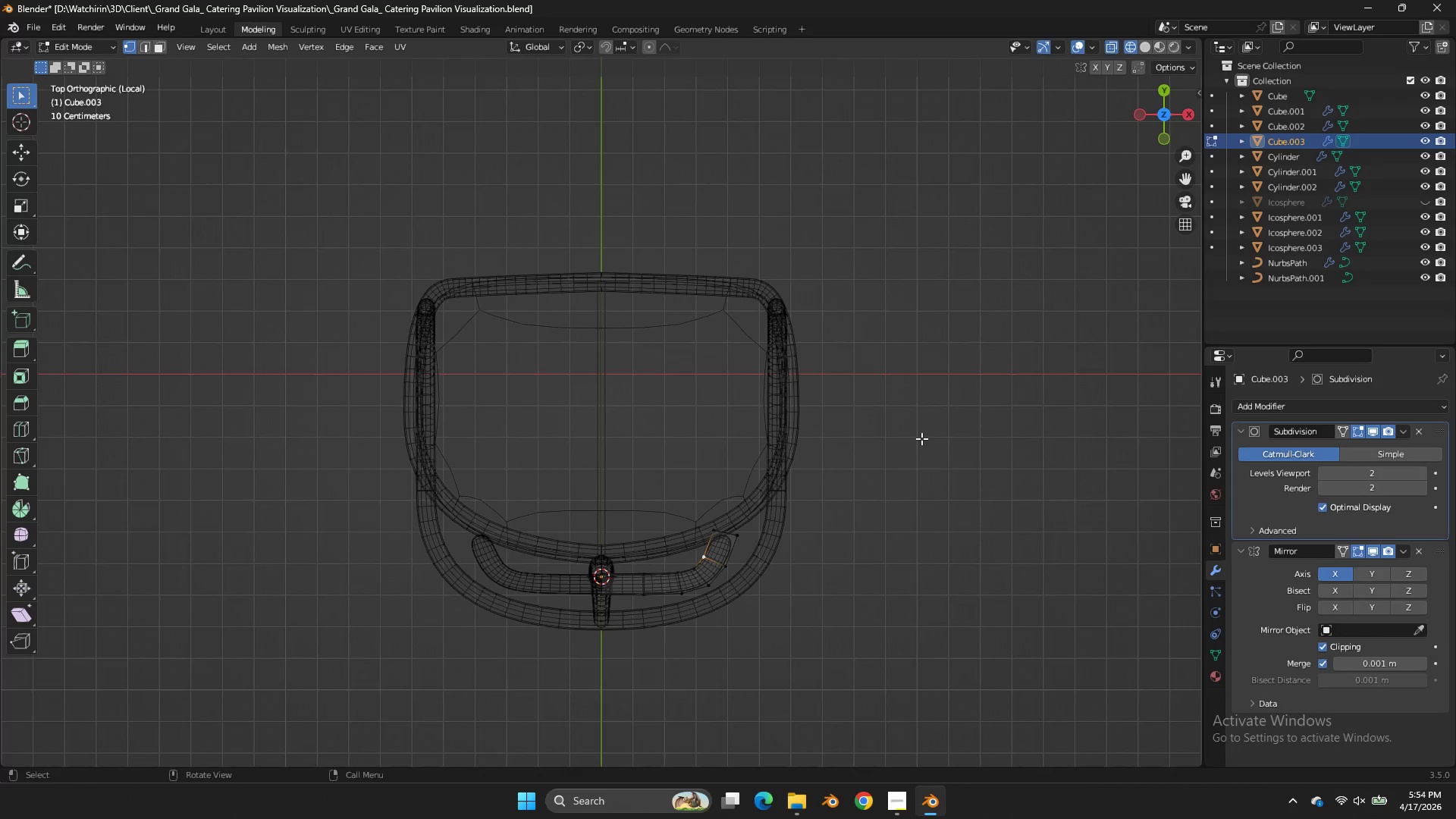 
type(asx)
 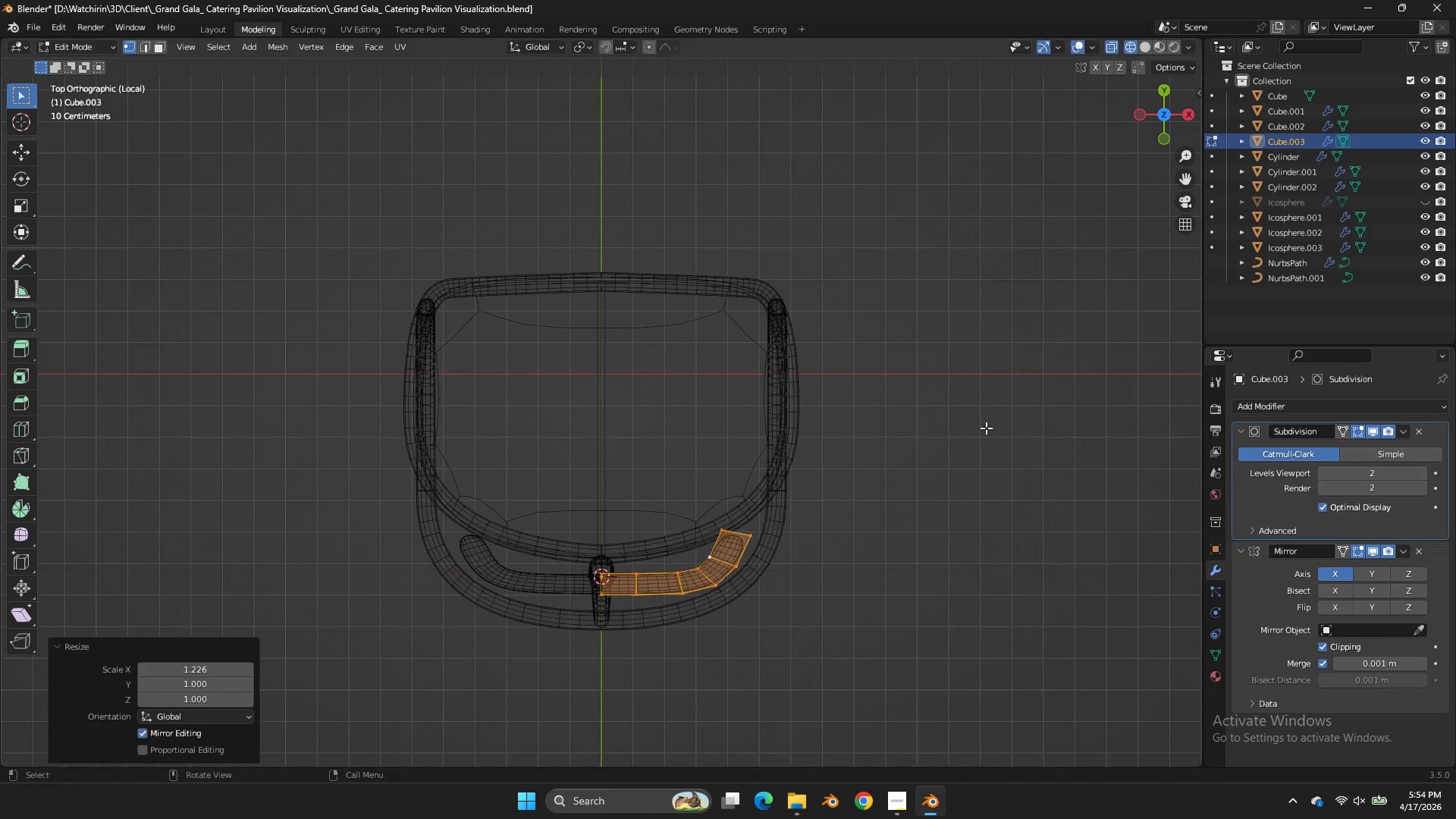 
left_click([986, 428])
 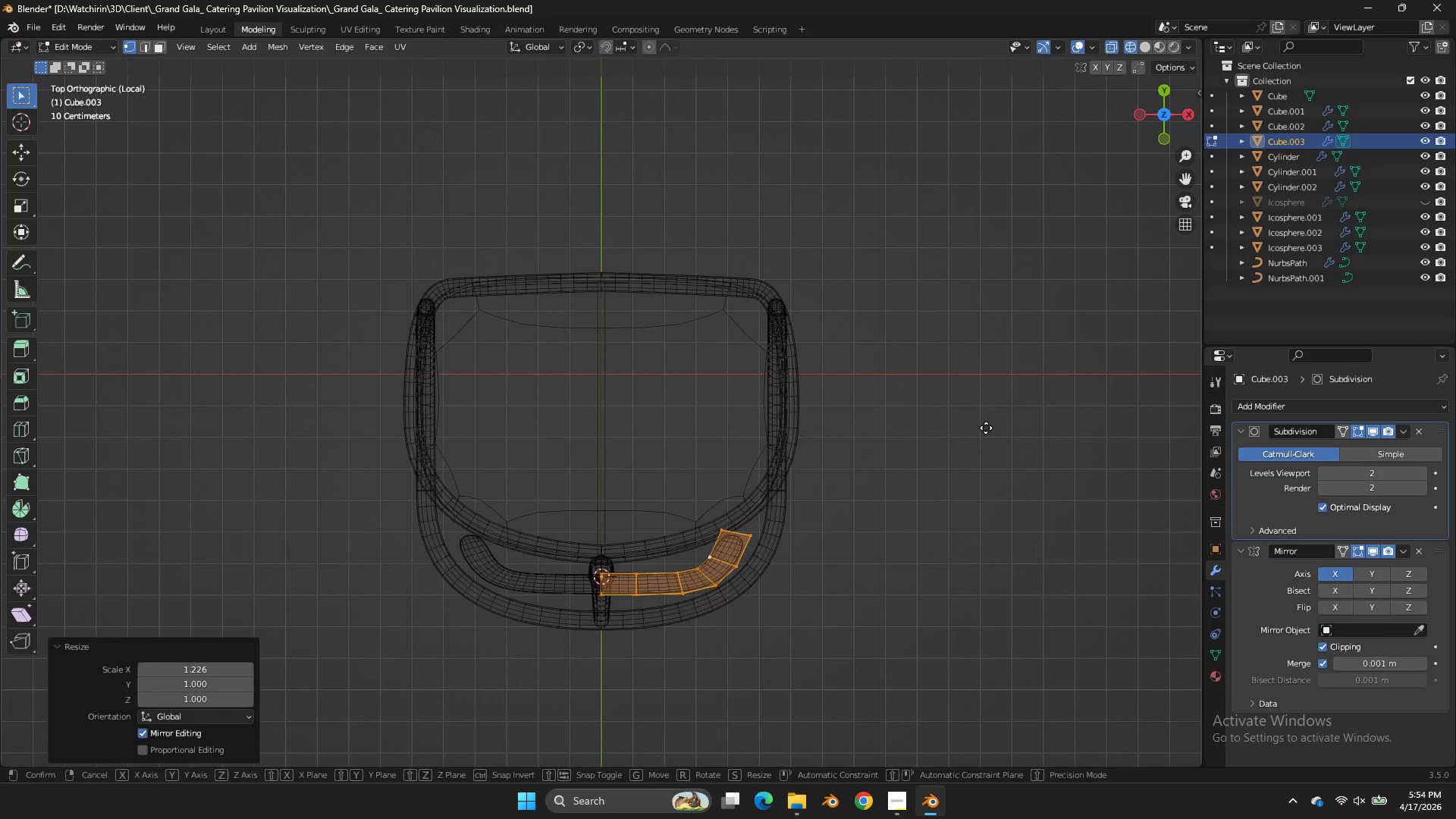 
type(gx)
 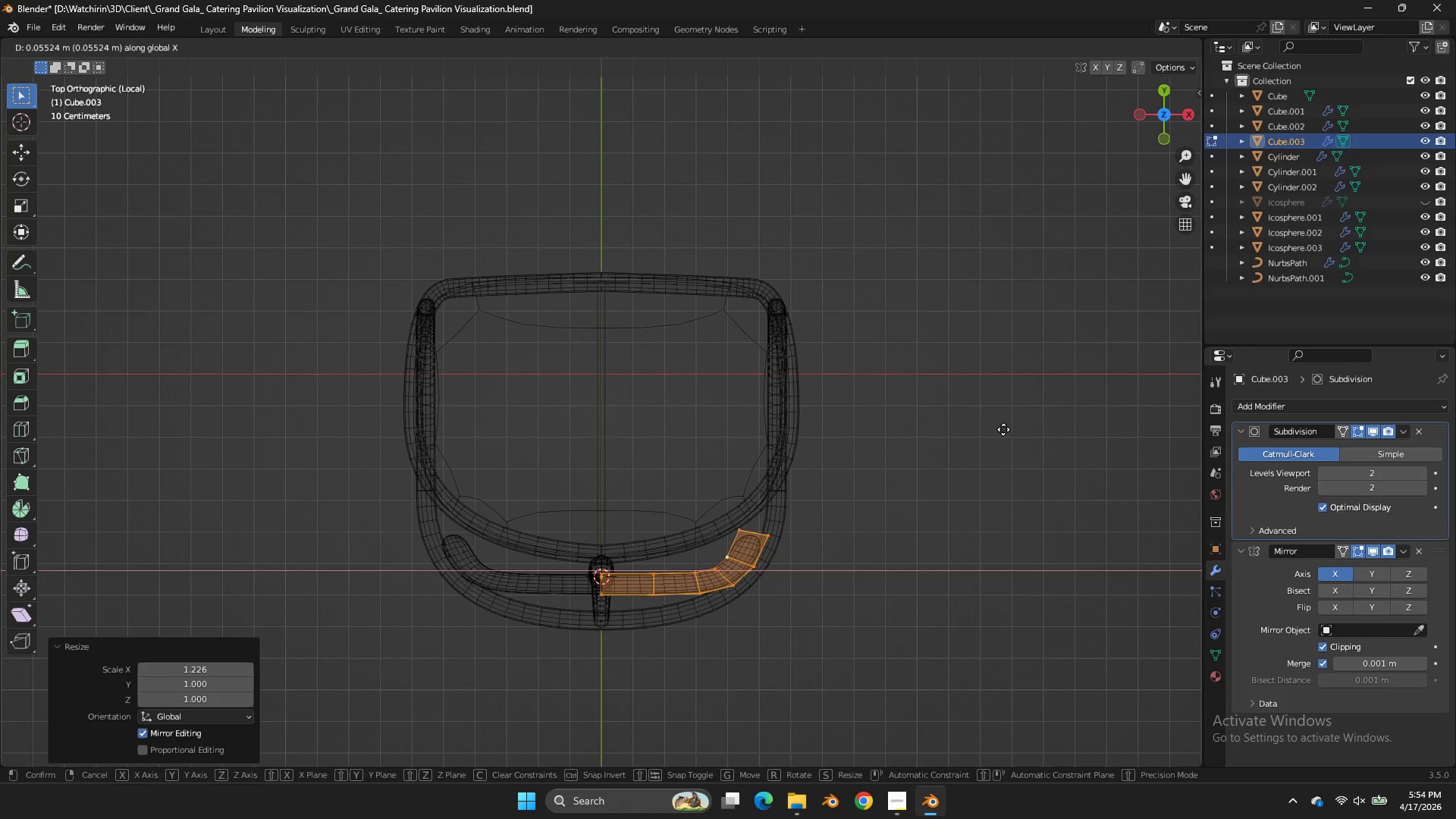 
left_click([1003, 429])
 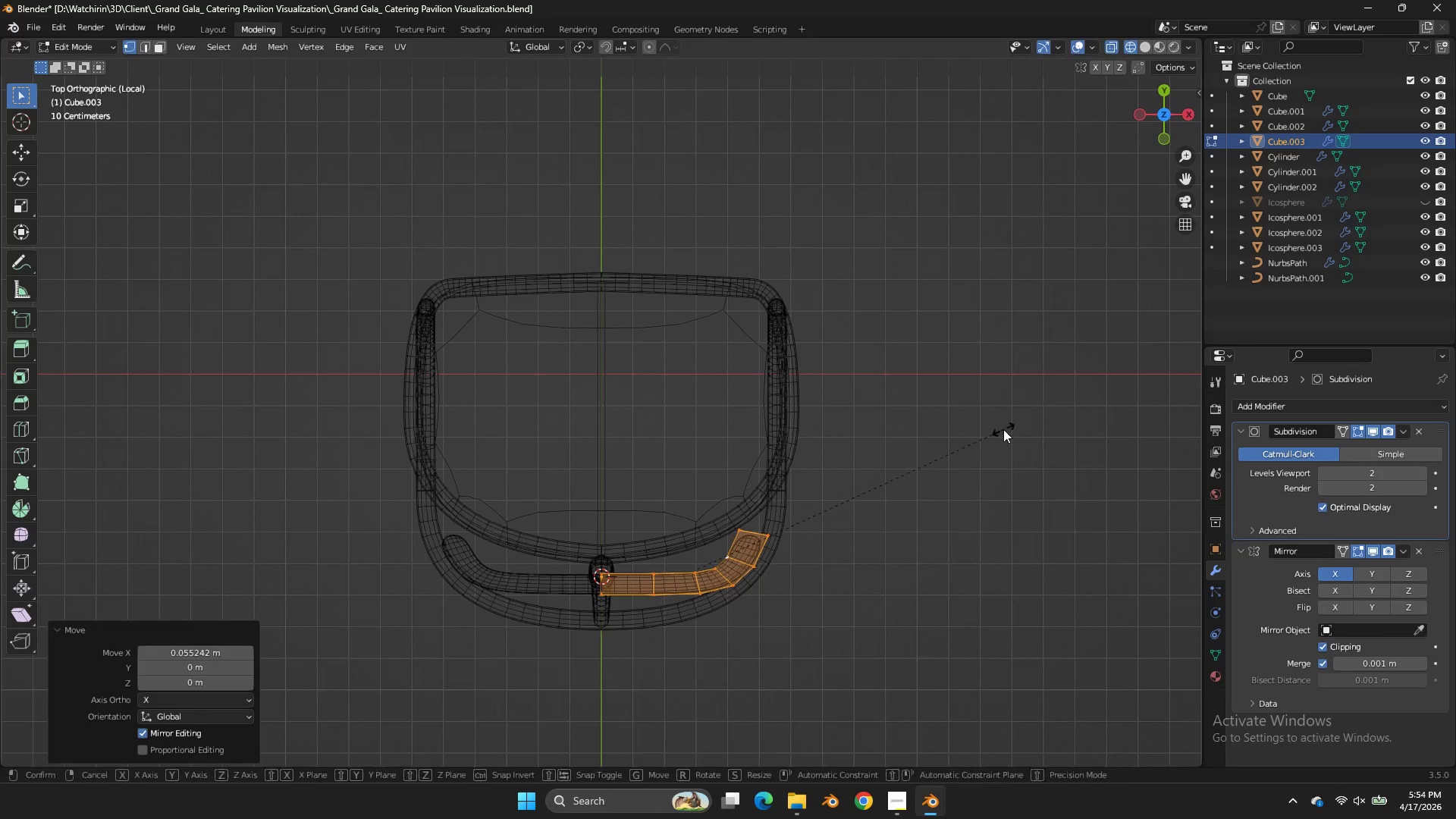 
type(sx)
 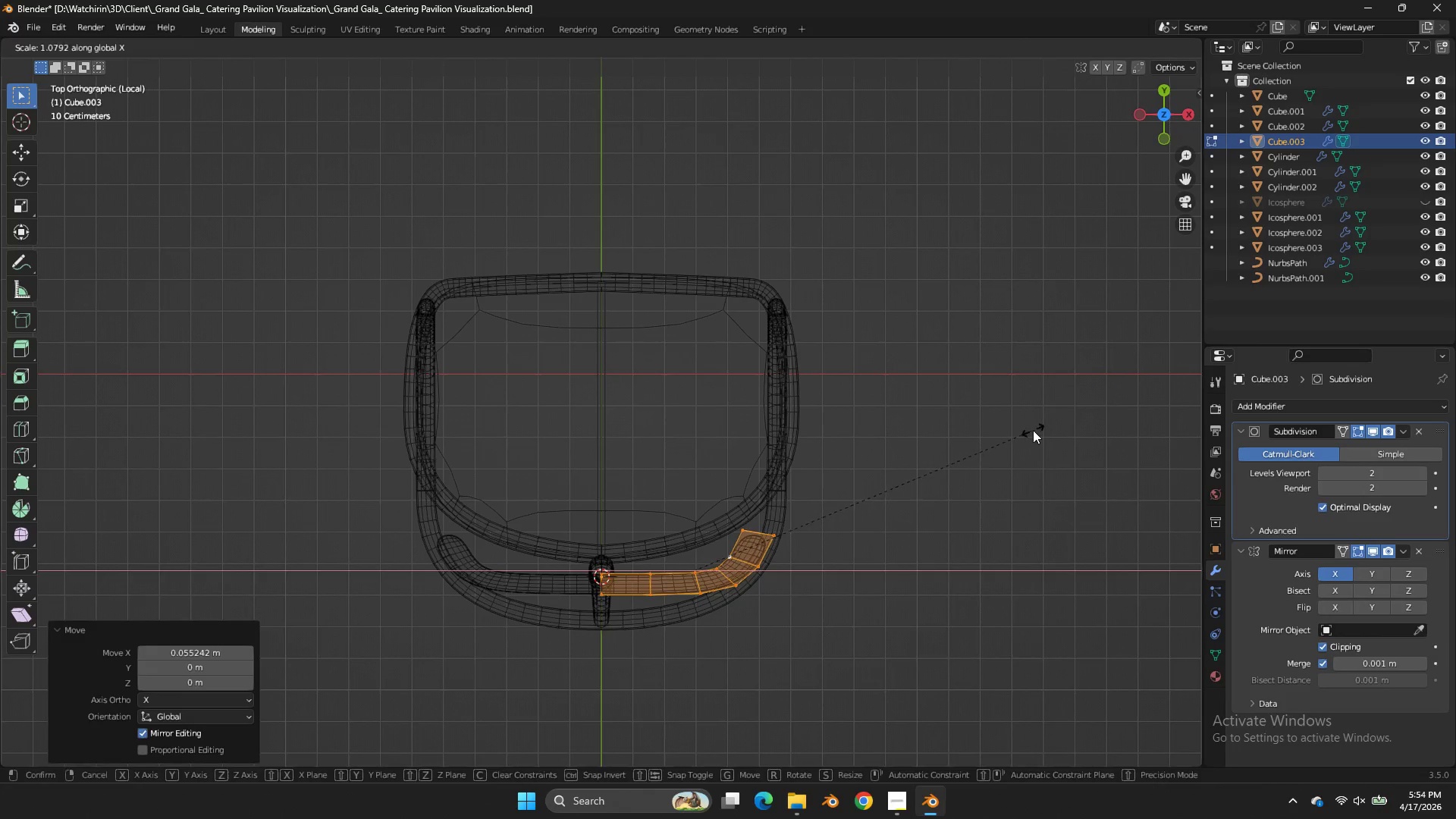 
left_click([1033, 430])
 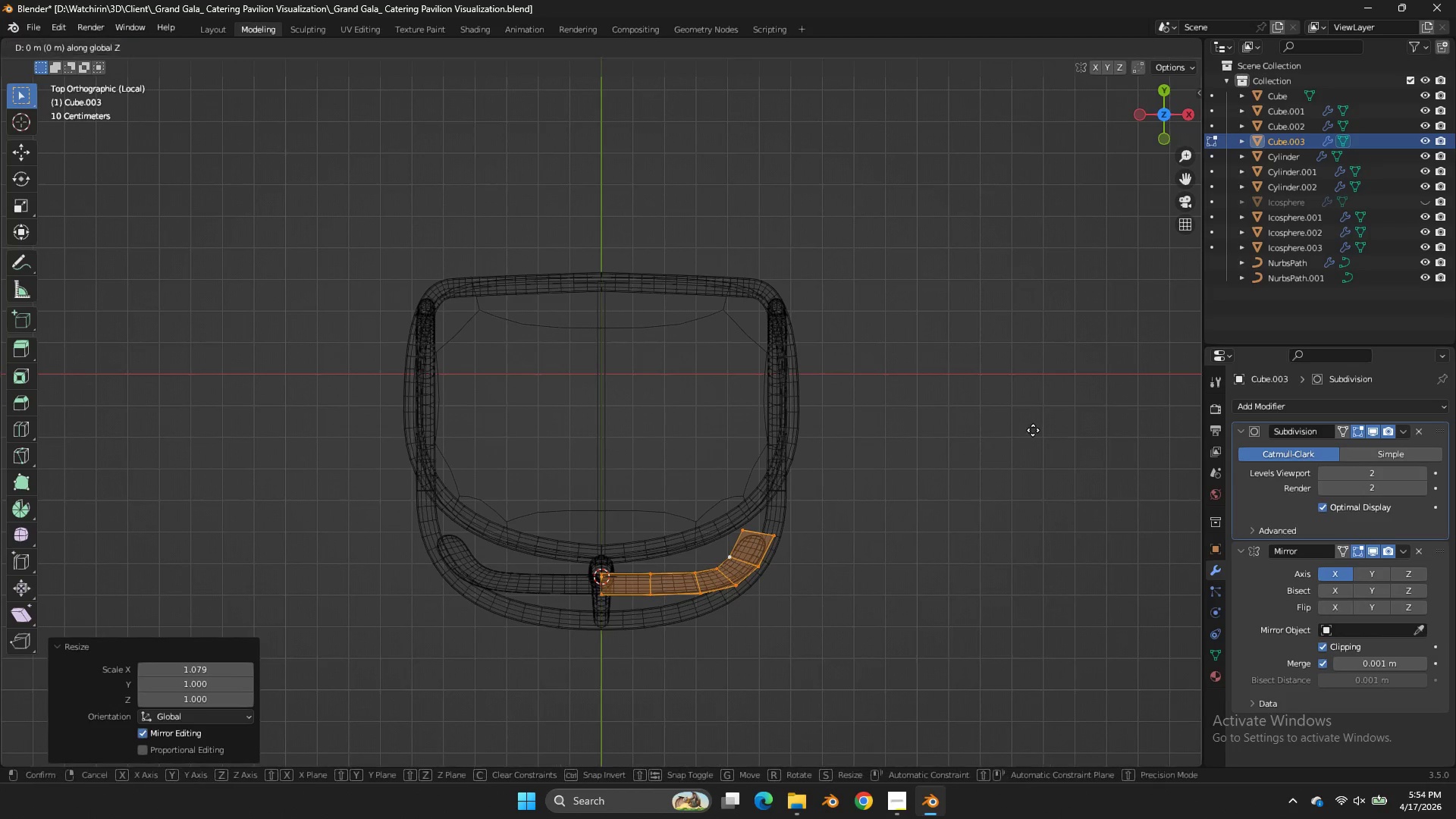 
type(gz)
 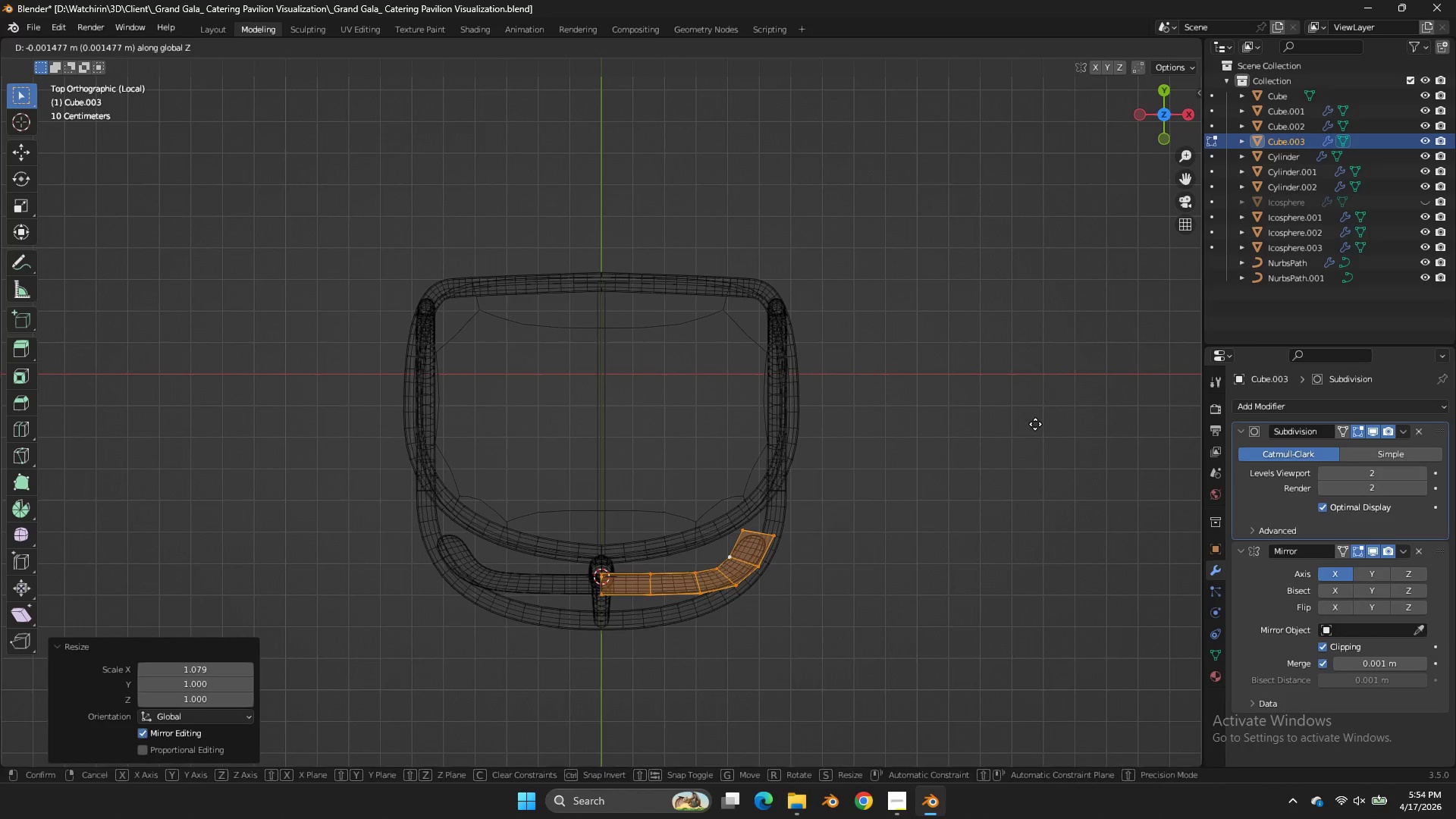 
right_click([1035, 424])
 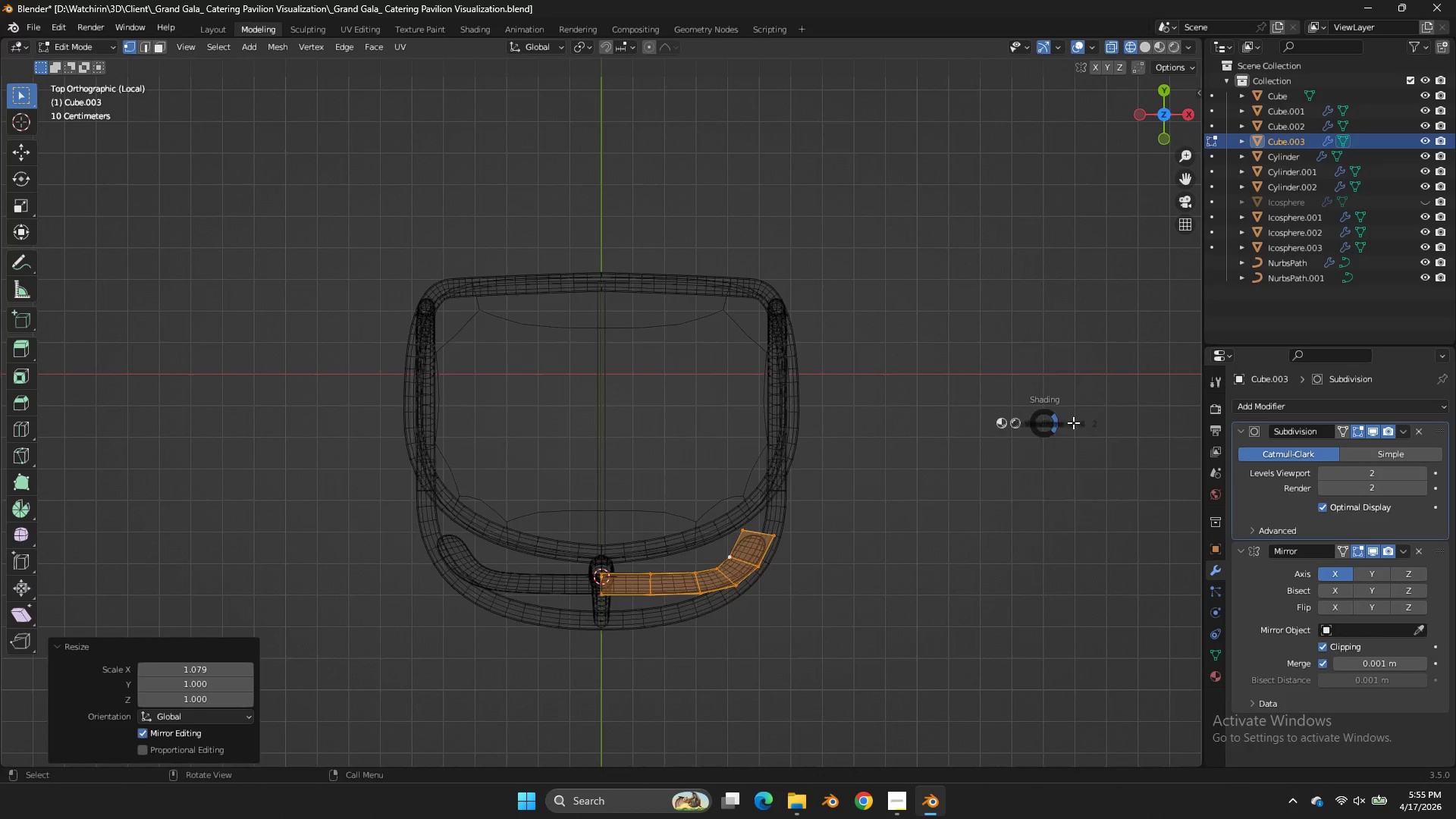 
key(Z)
 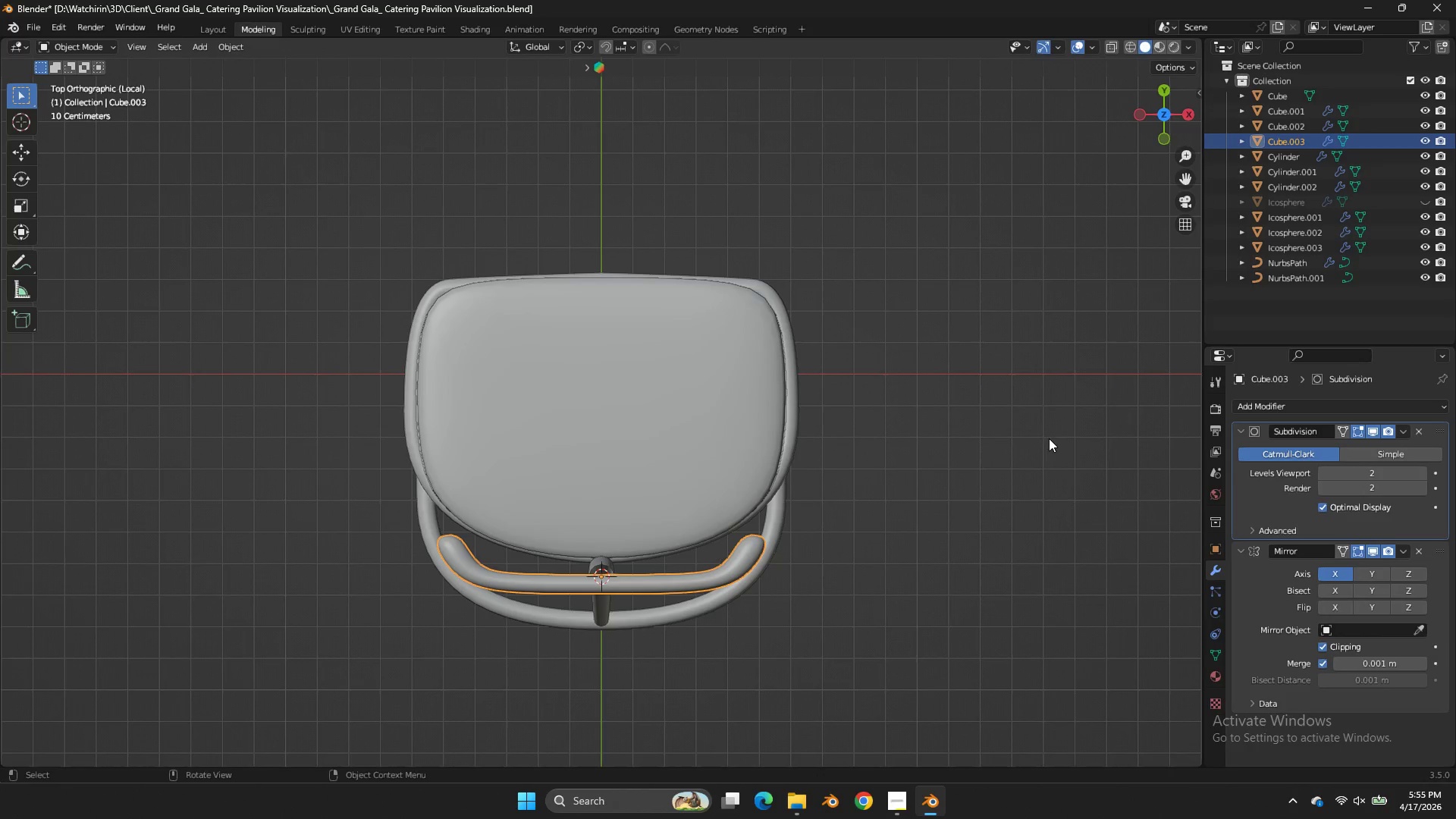 
key(Tab)
 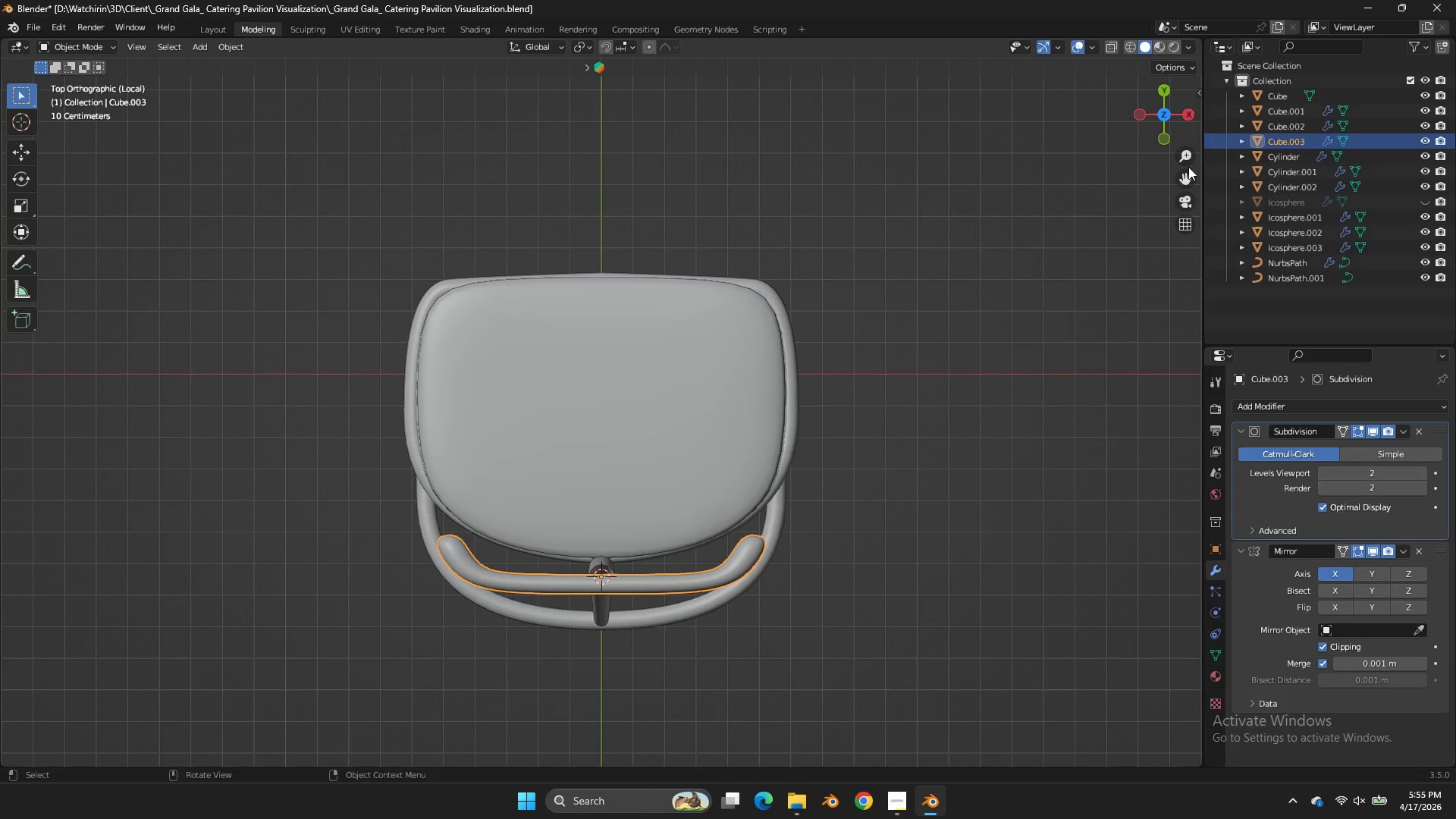 
left_click_drag(start_coordinate=[1177, 113], to_coordinate=[980, 752])
 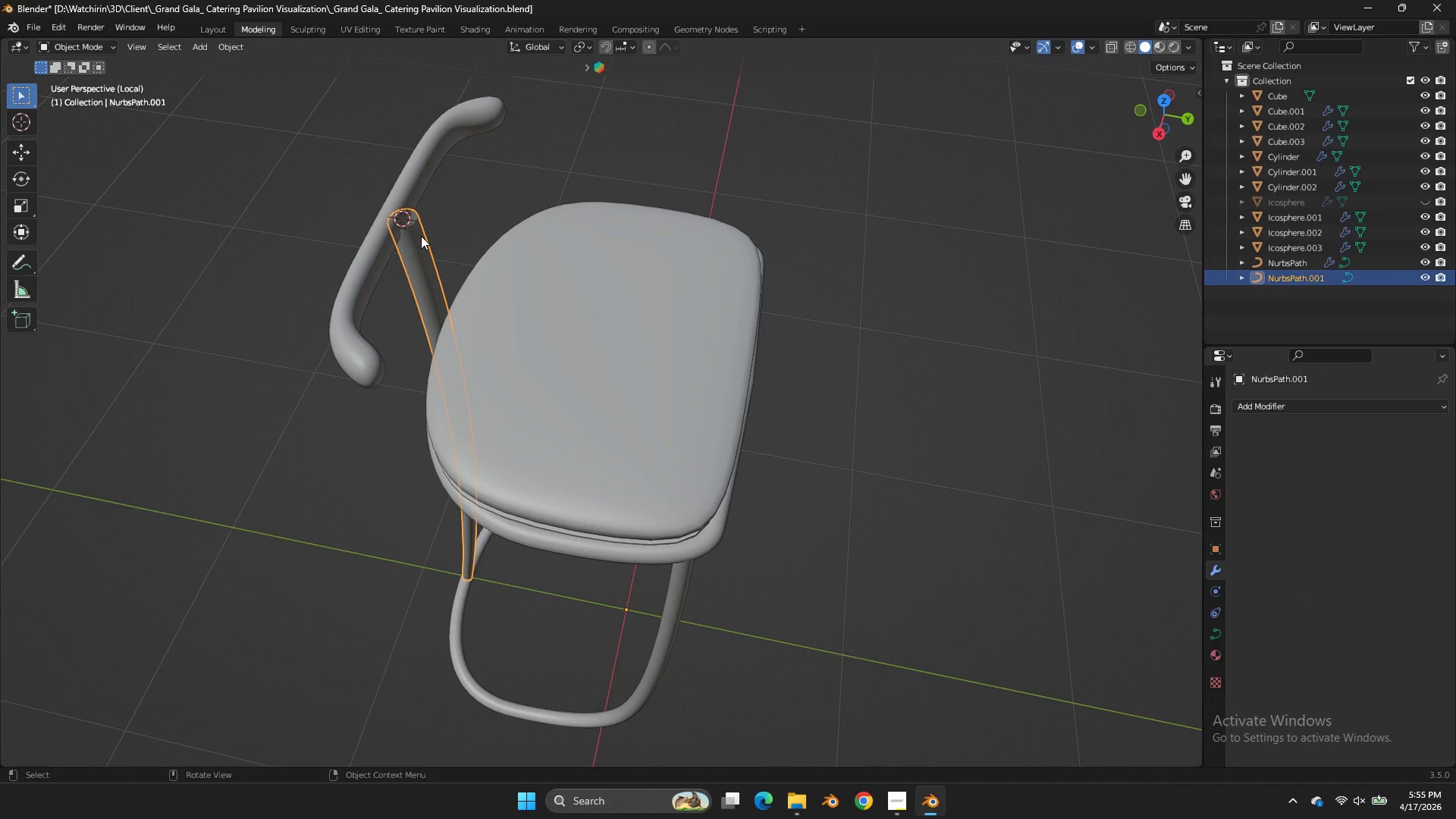 
key(Tab)
 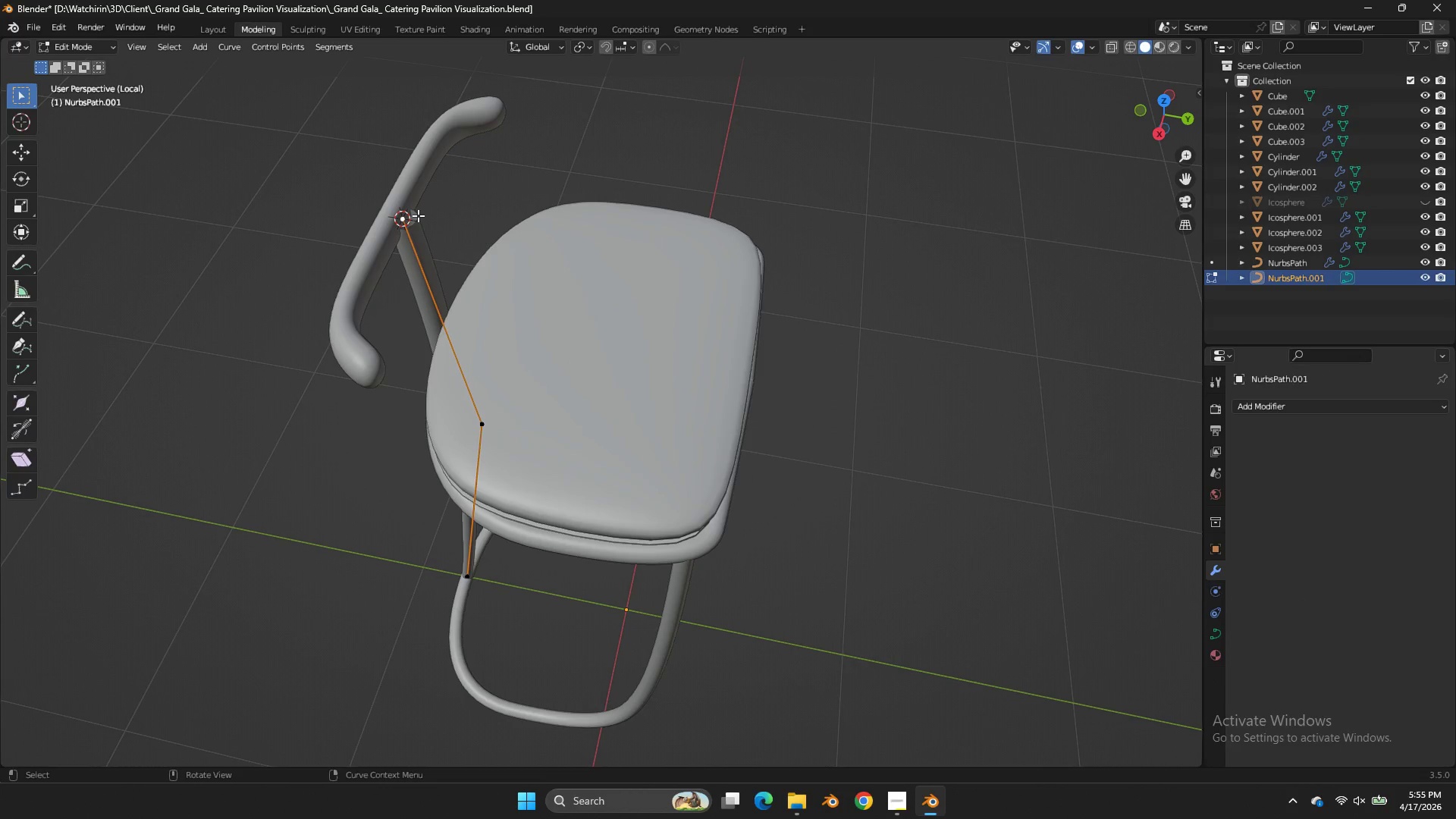 
left_click([418, 215])
 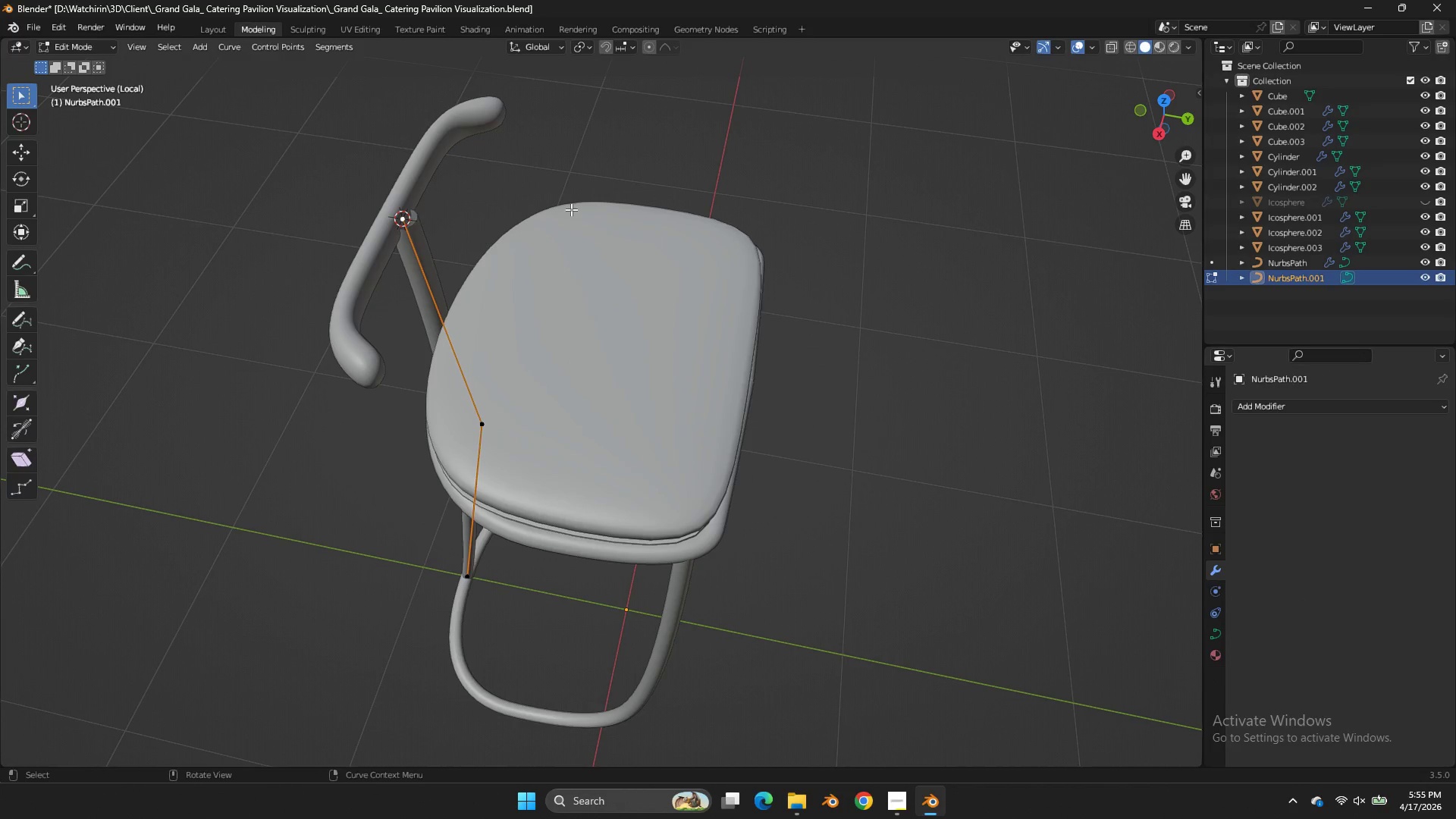 
key(Alt+S)
 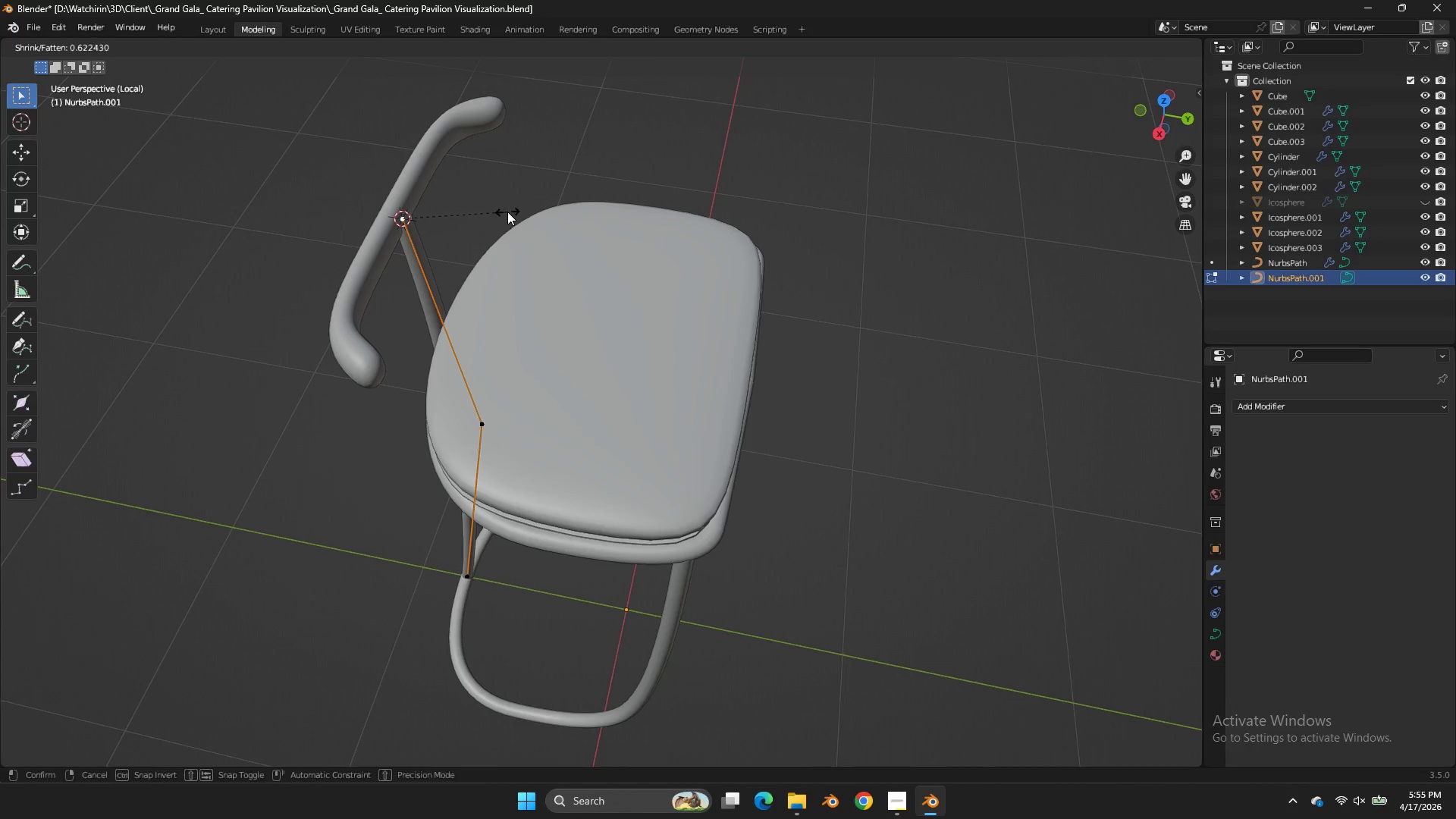 
double_click([507, 212])
 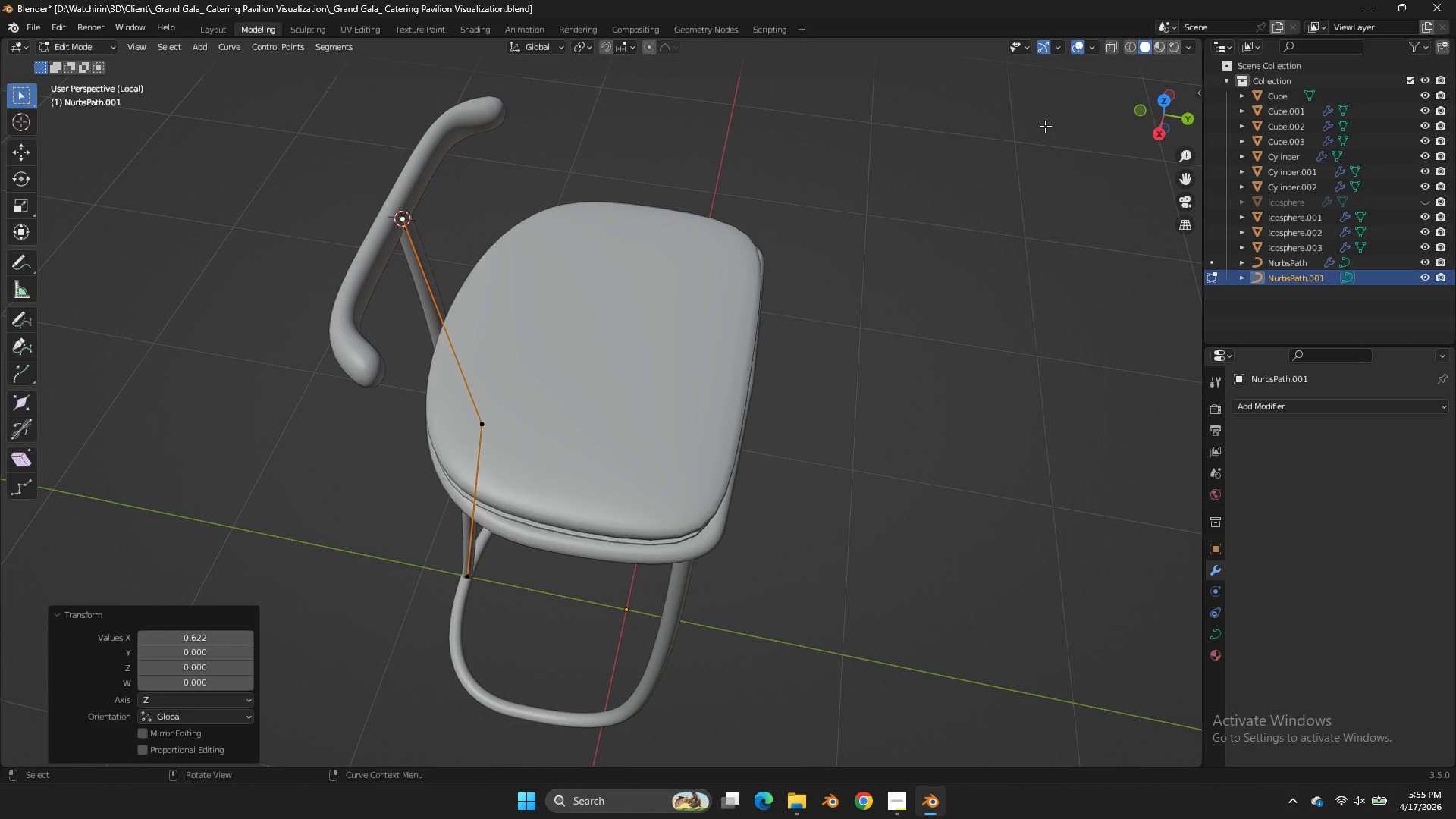 
type(gy)
 